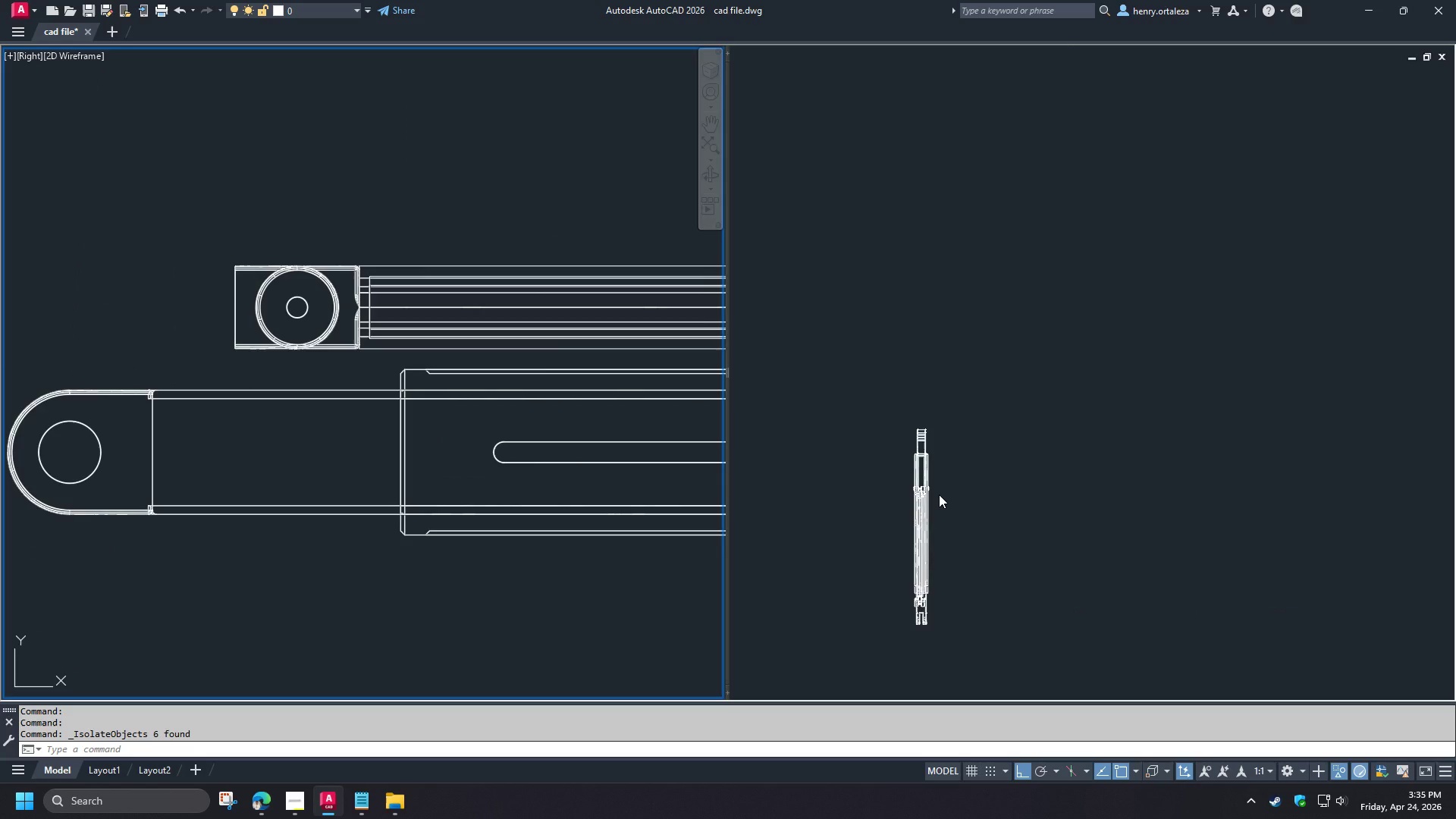 
left_click([939, 494])
 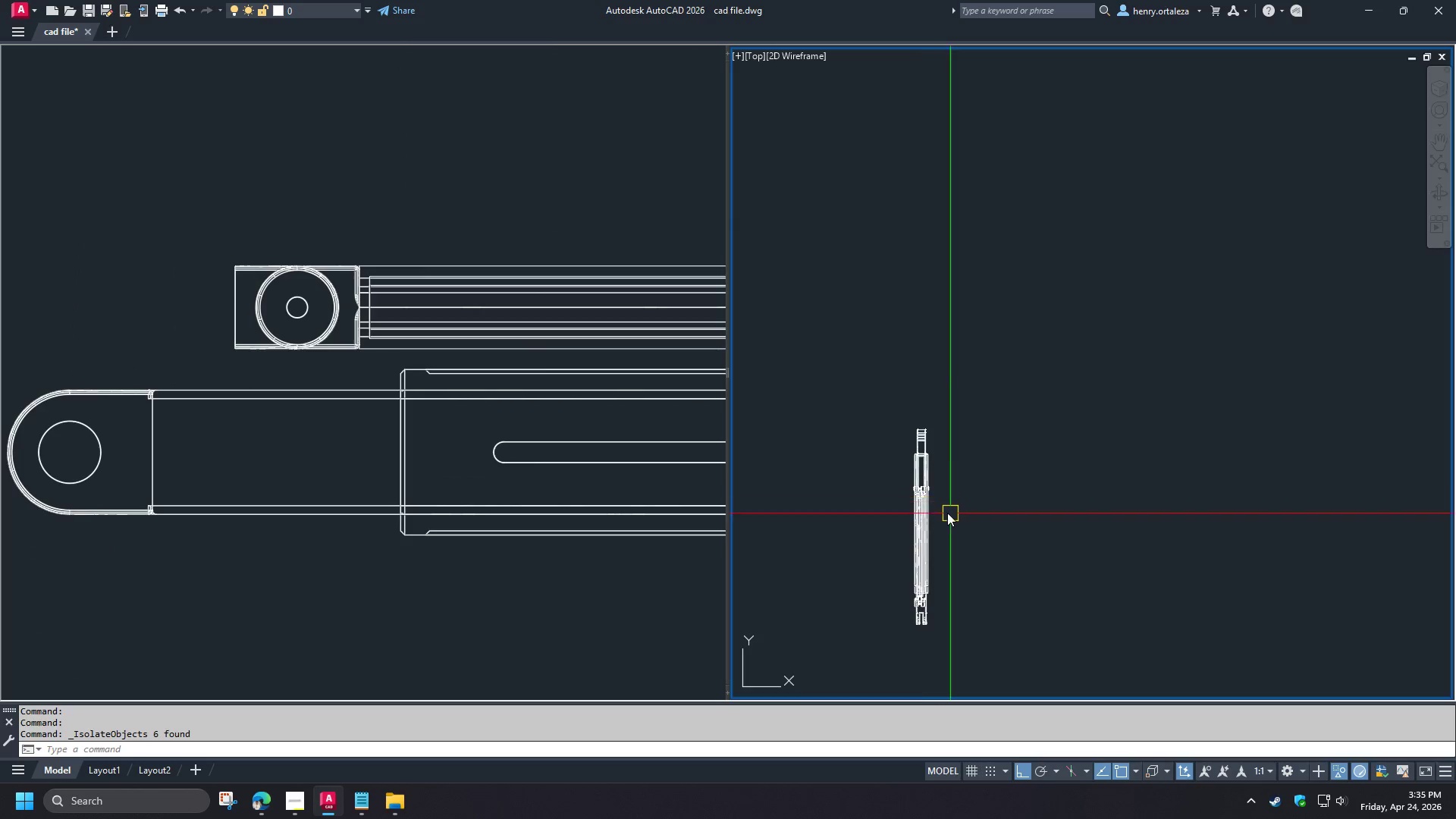 
key(Escape)
 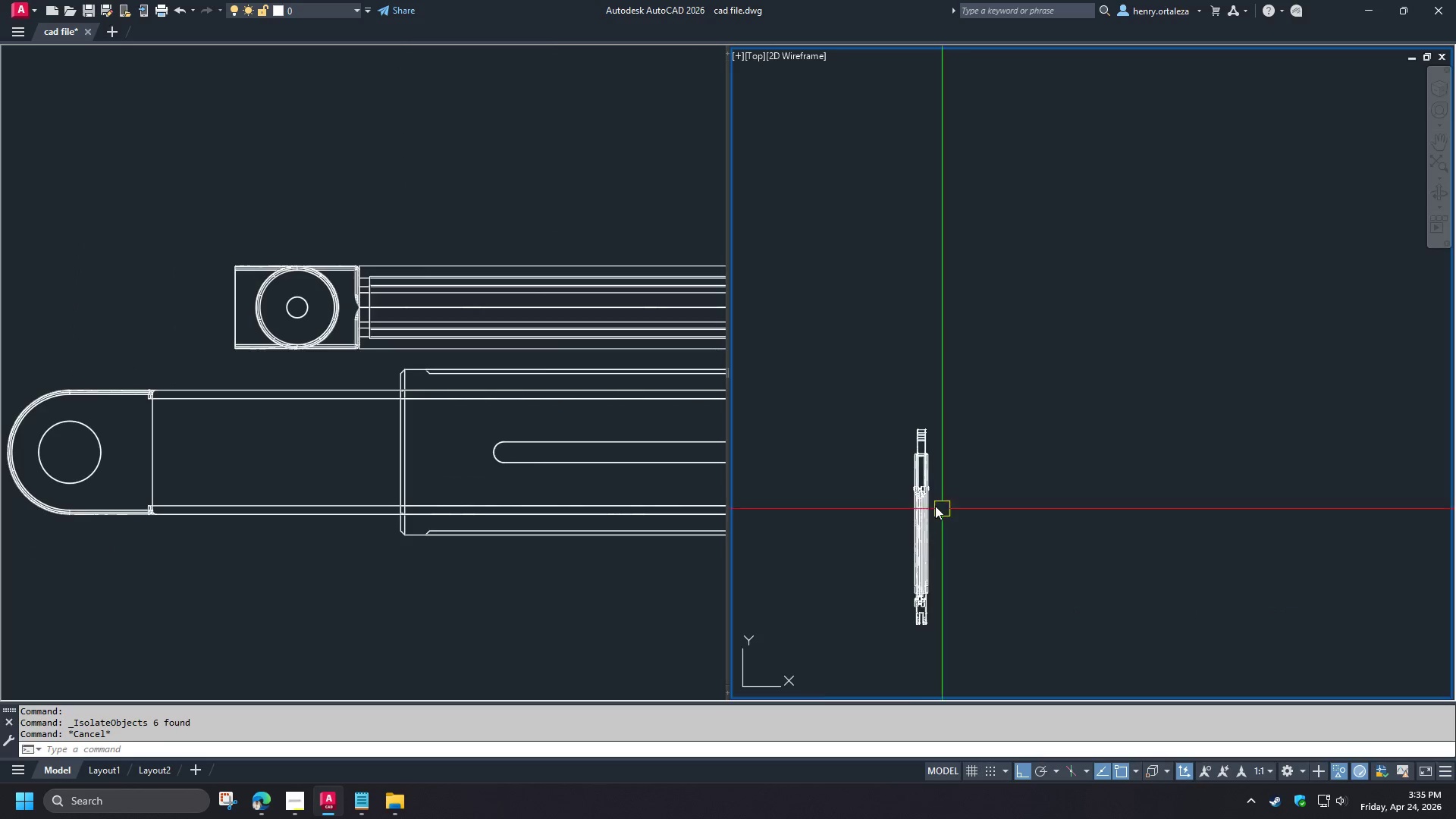 
scroll: coordinate [908, 472], scroll_direction: up, amount: 5.0
 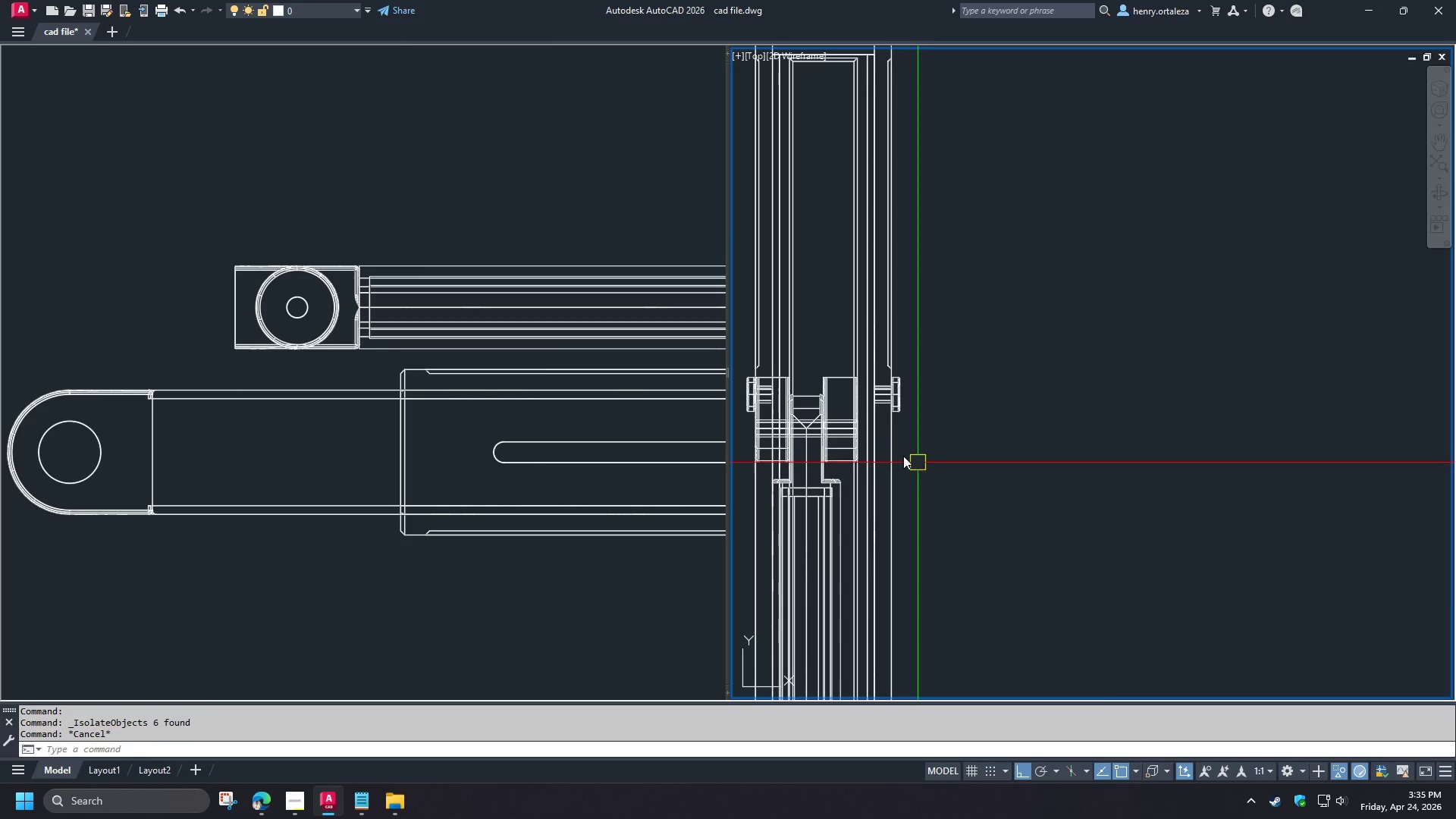 
left_click([359, 183])
 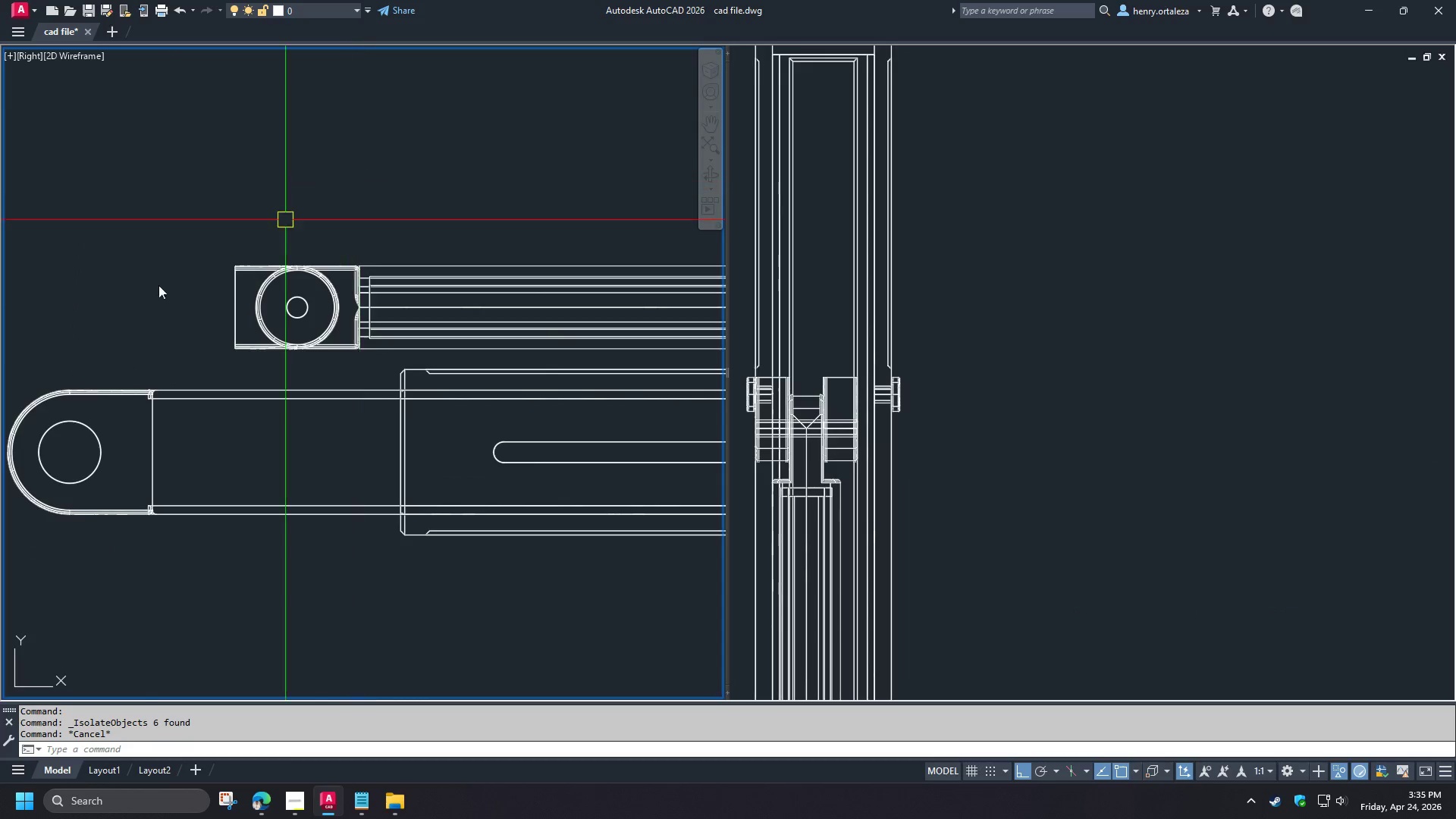 
scroll: coordinate [353, 240], scroll_direction: down, amount: 3.0
 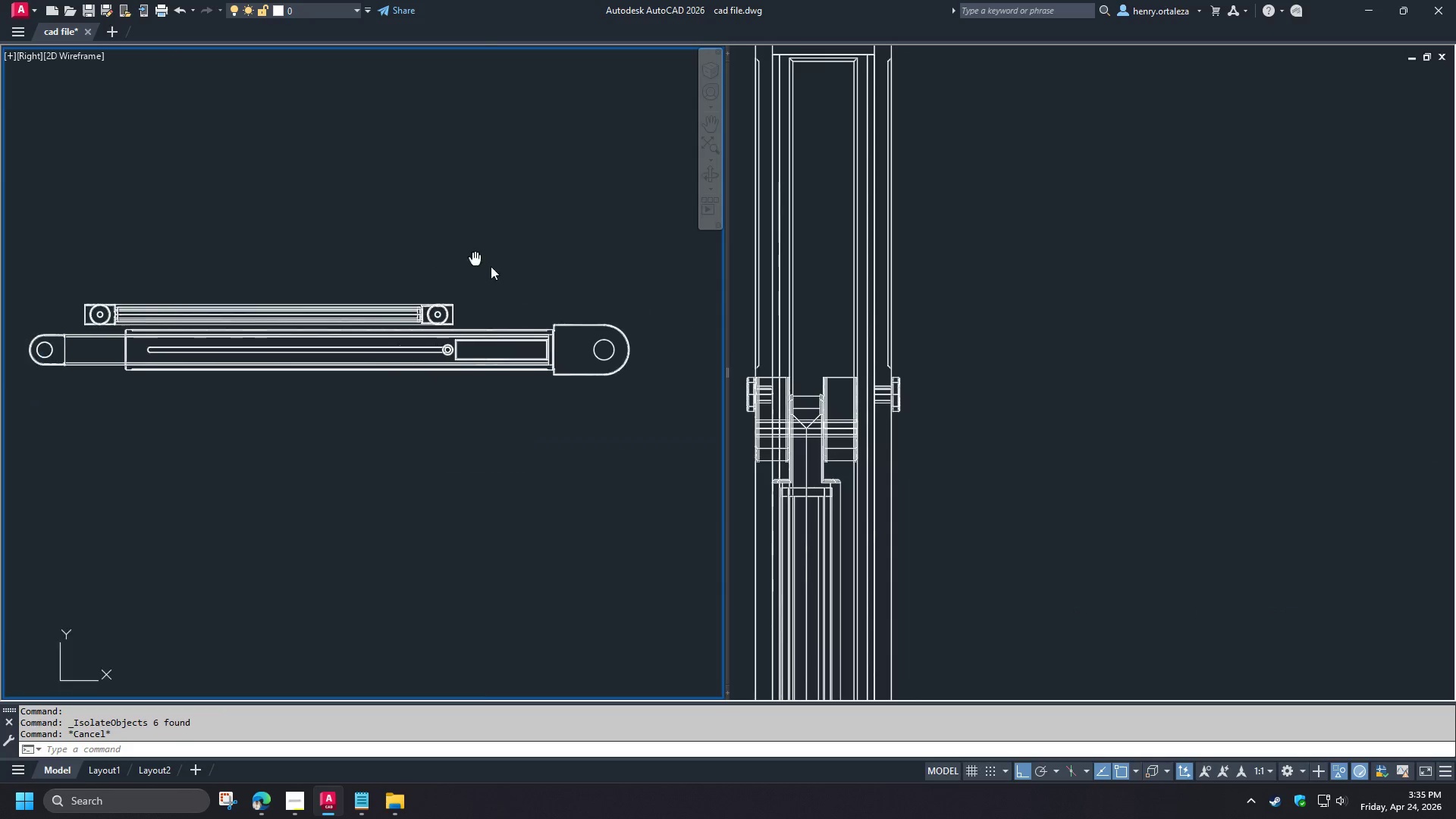 
left_click_drag(start_coordinate=[519, 273], to_coordinate=[510, 273])
 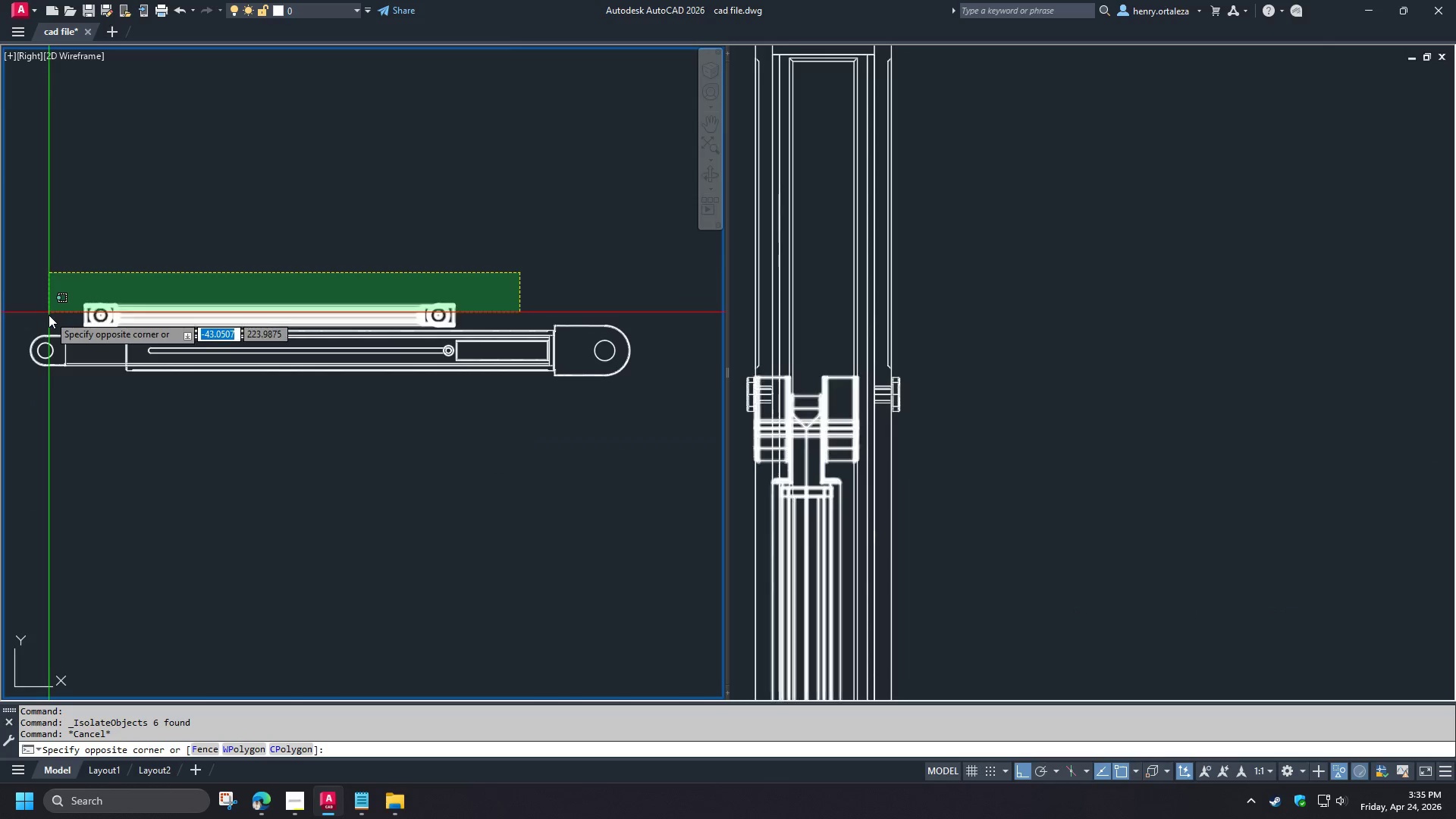 
left_click([49, 315])
 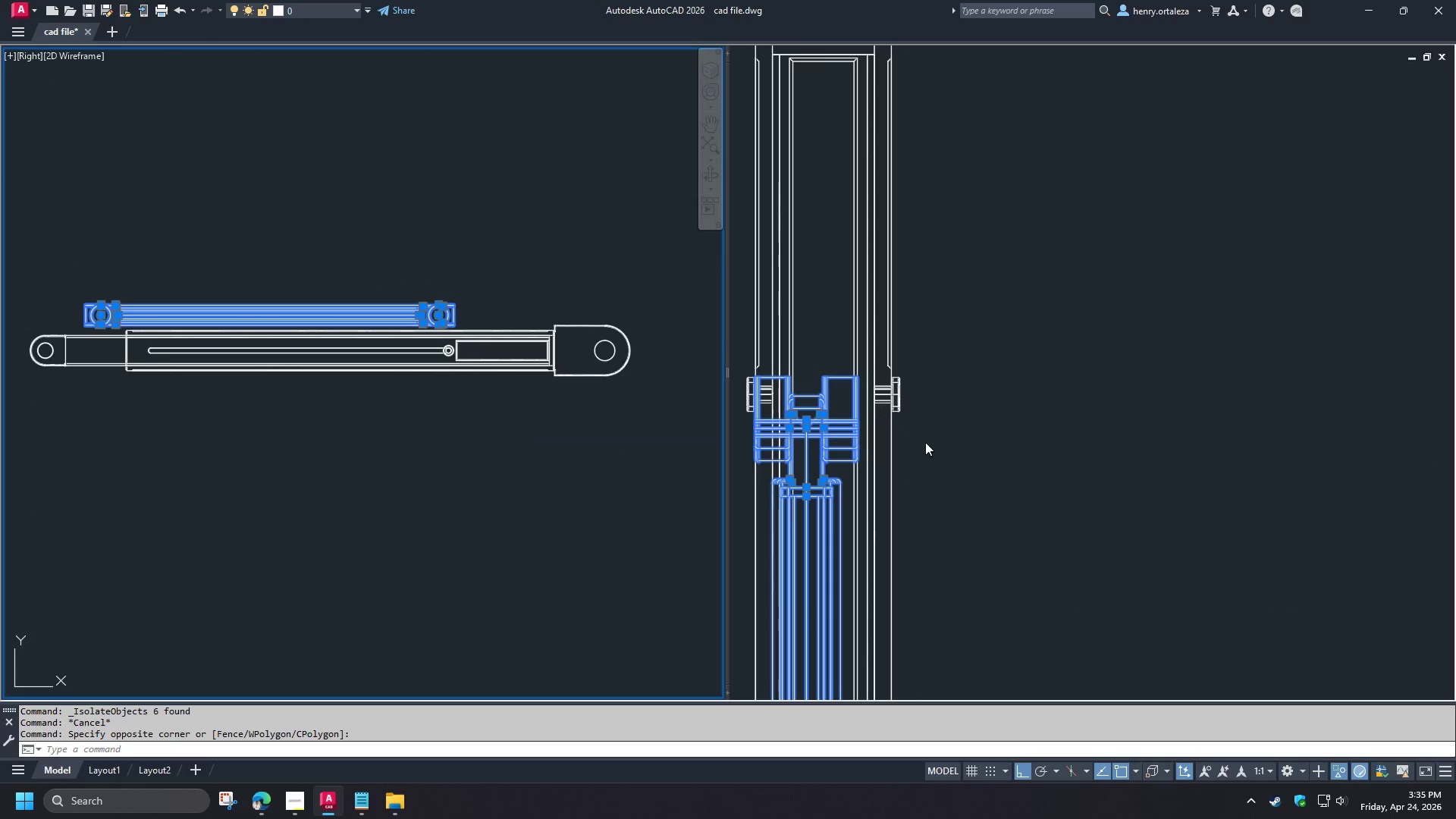 
left_click([969, 467])
 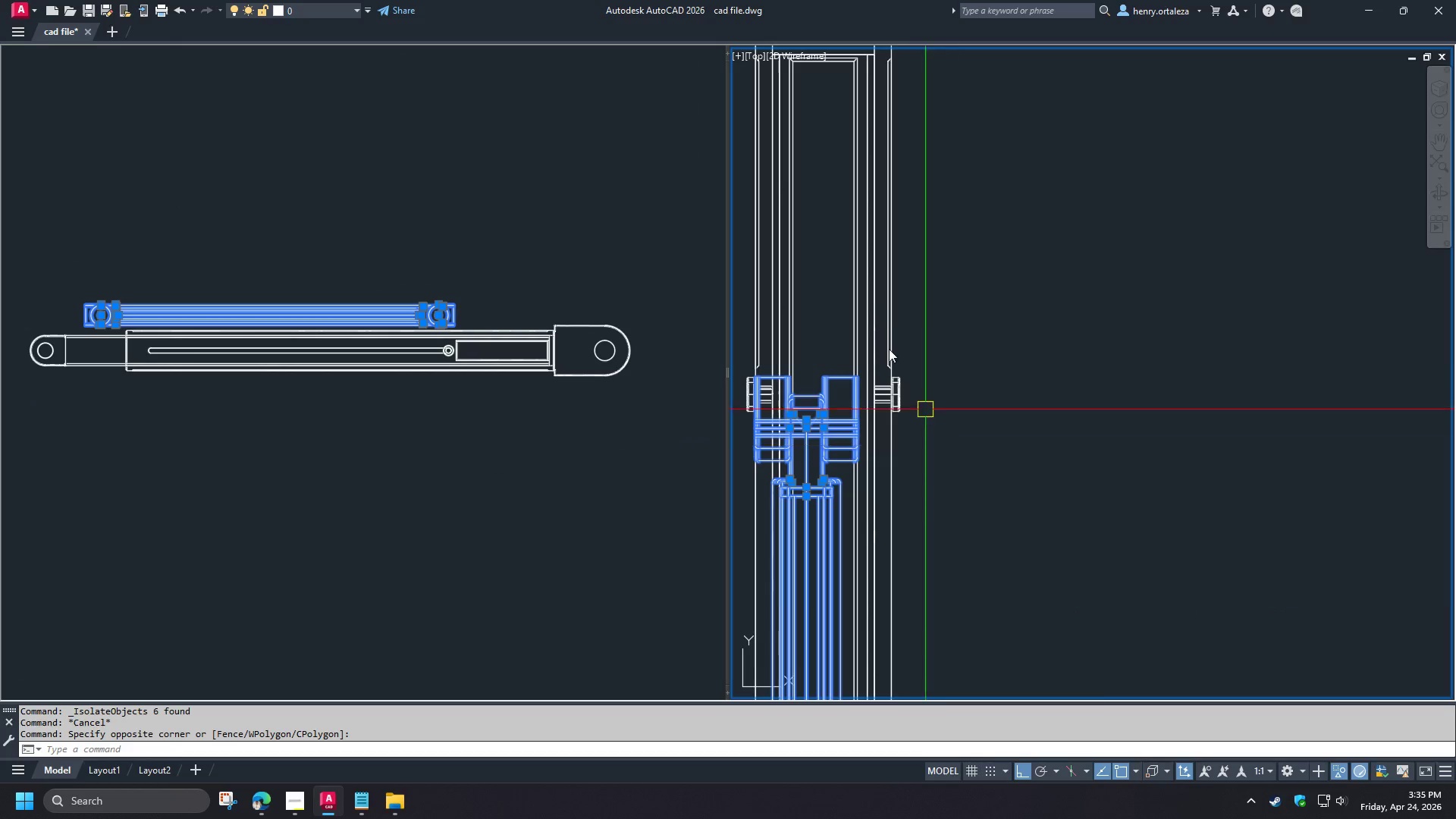 
scroll: coordinate [946, 428], scroll_direction: down, amount: 3.0
 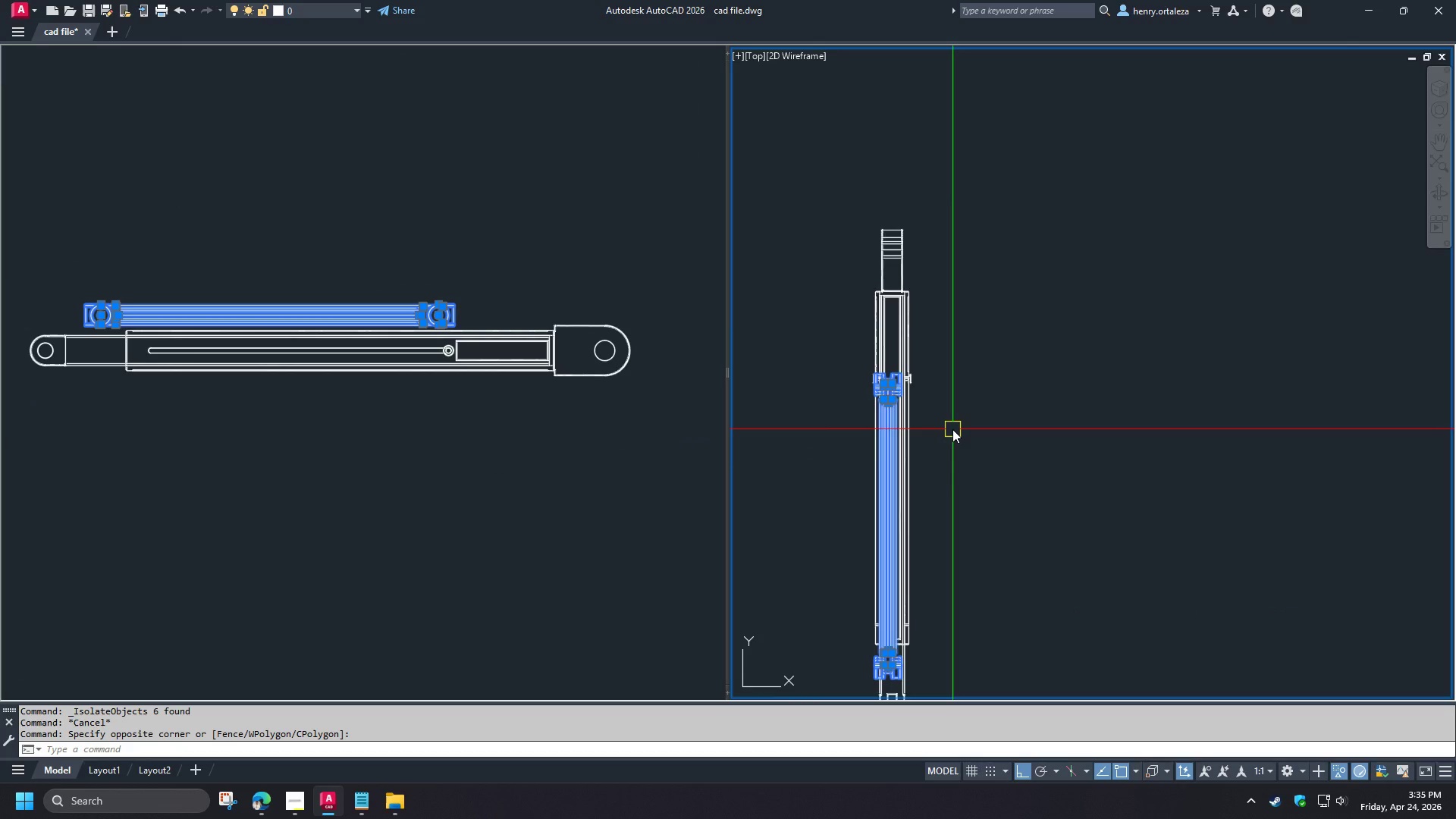 
key(M)
 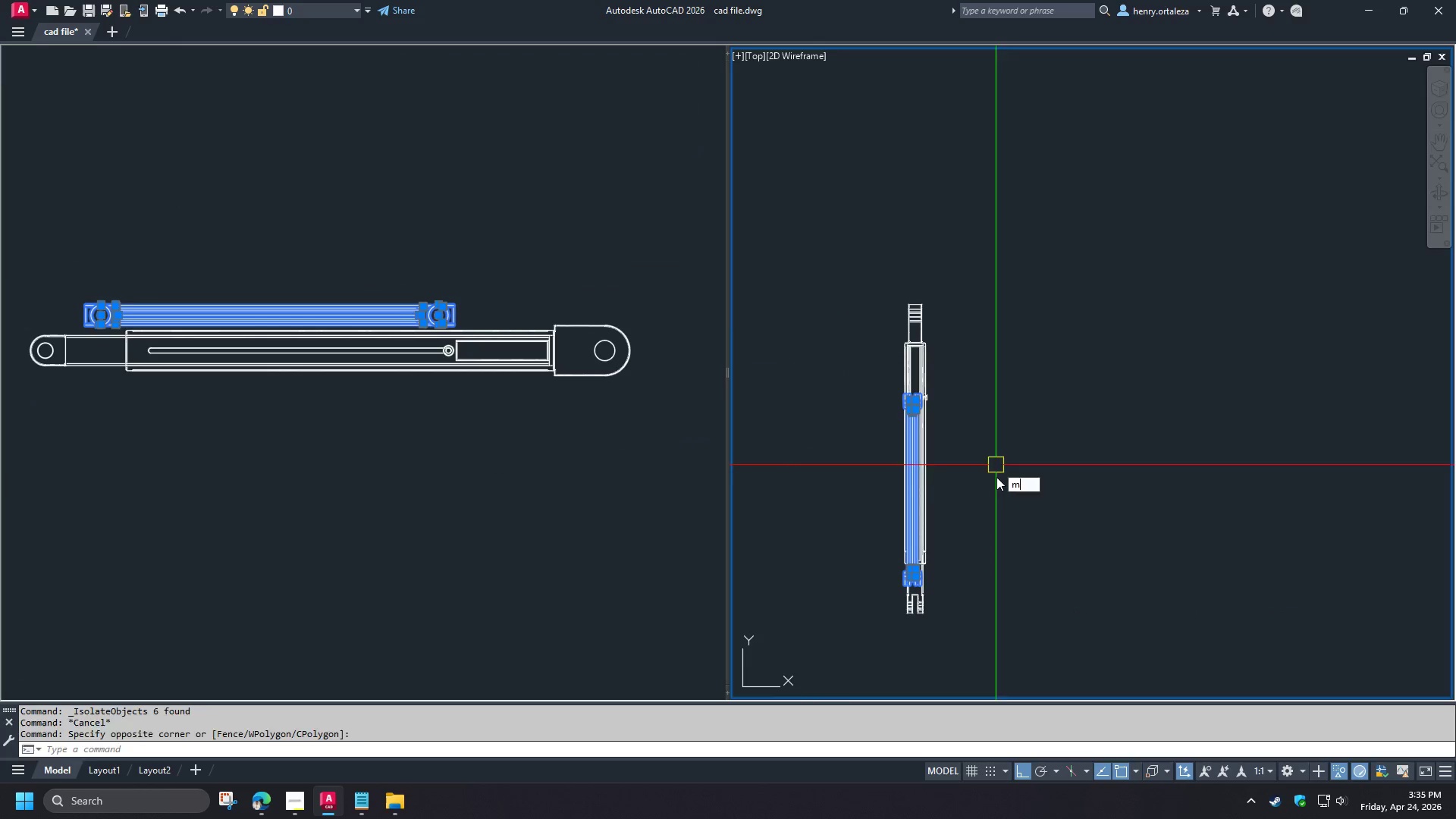 
scroll: coordinate [952, 429], scroll_direction: down, amount: 1.0
 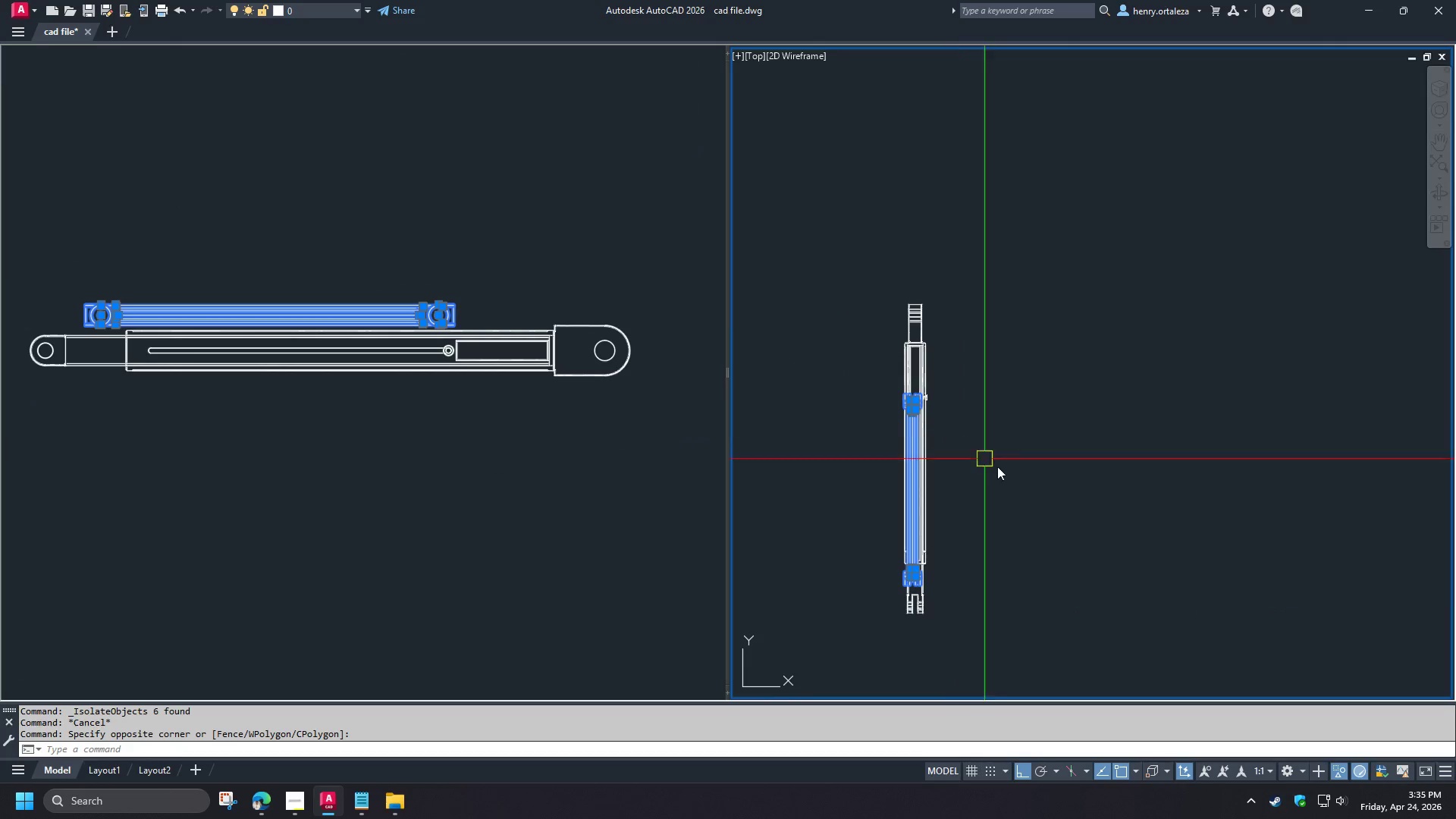 
key(Space)
 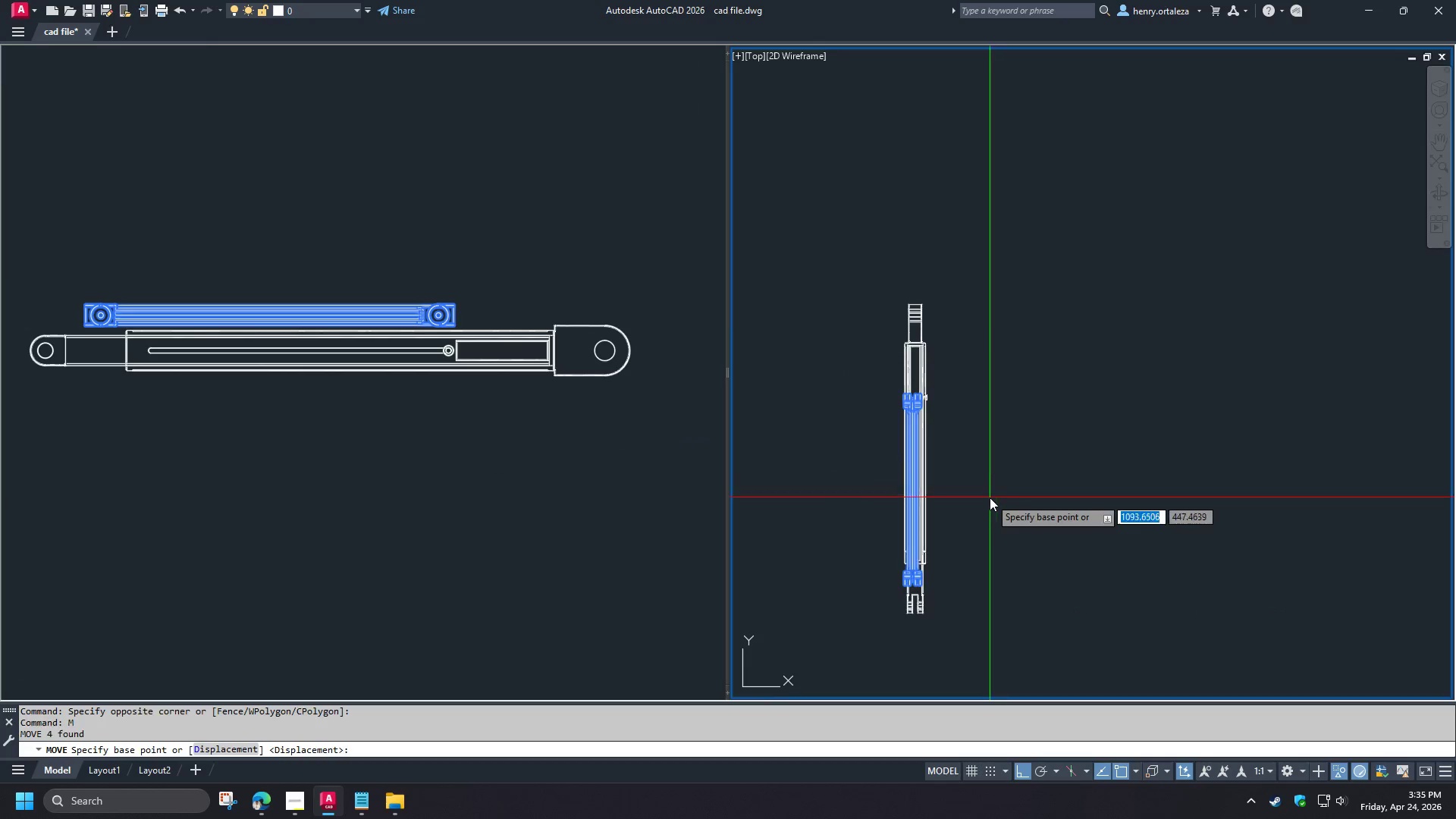 
left_click_drag(start_coordinate=[990, 497], to_coordinate=[996, 499])
 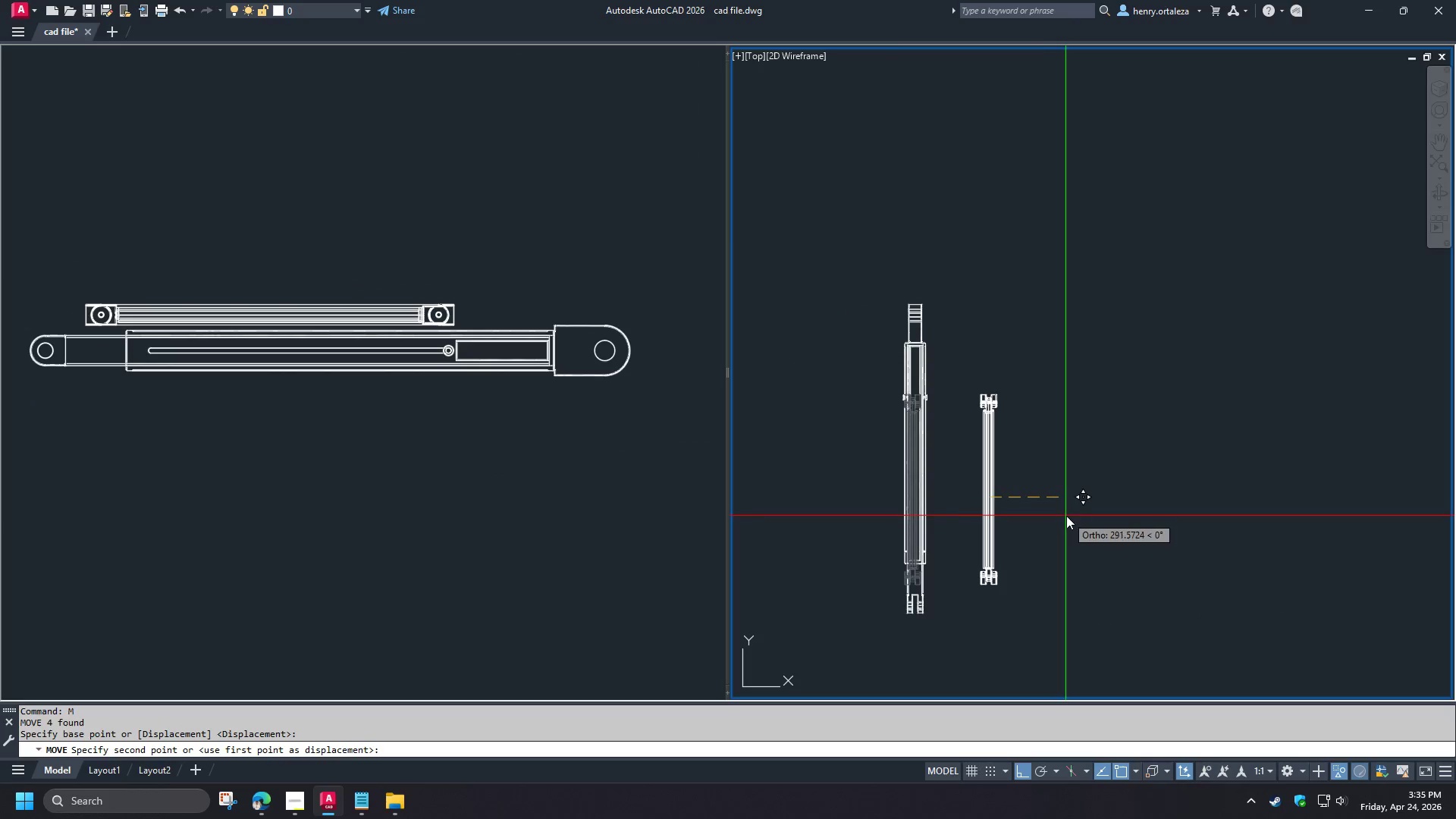 
left_click([1066, 516])
 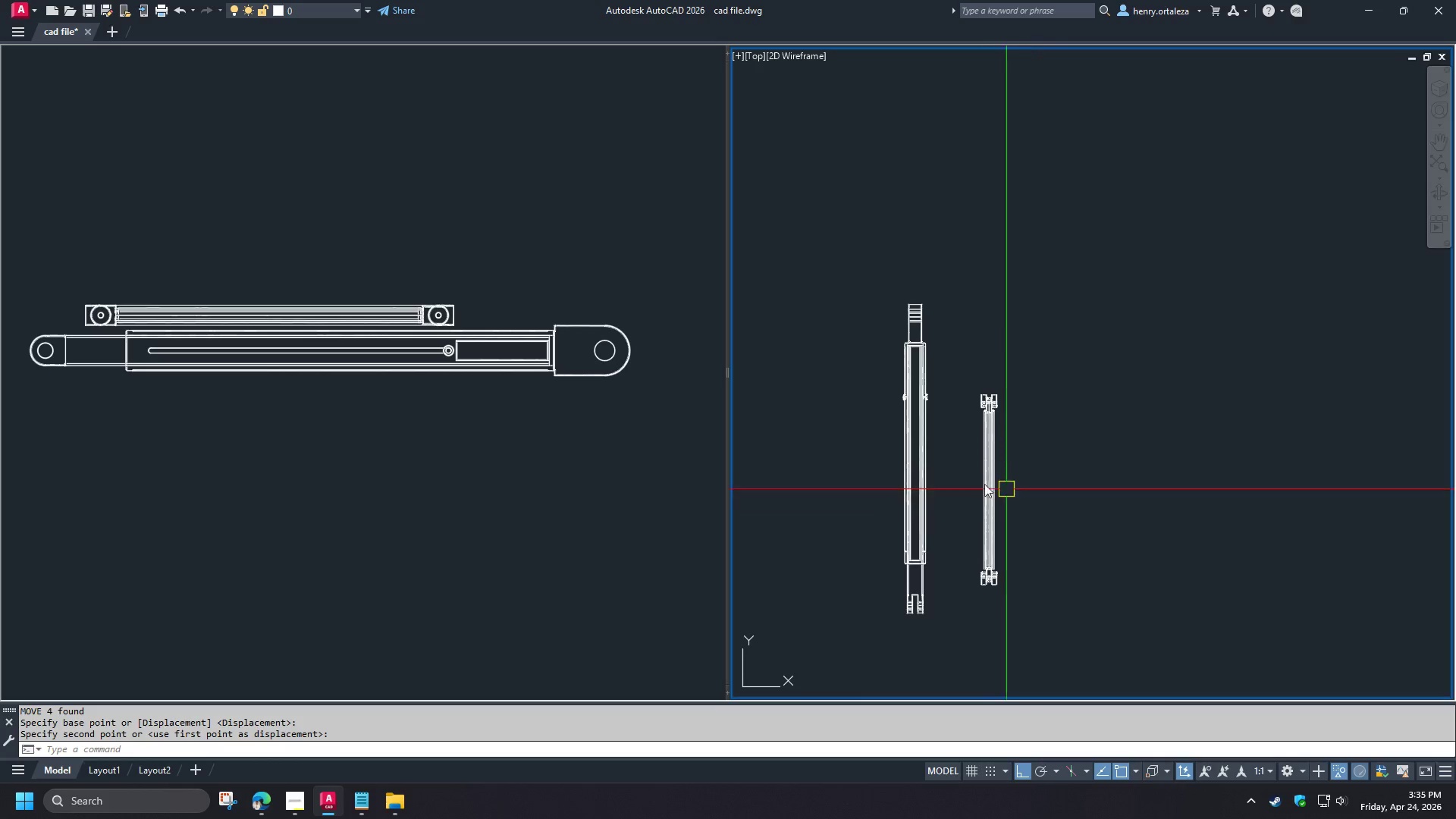 
scroll: coordinate [963, 469], scroll_direction: up, amount: 2.0
 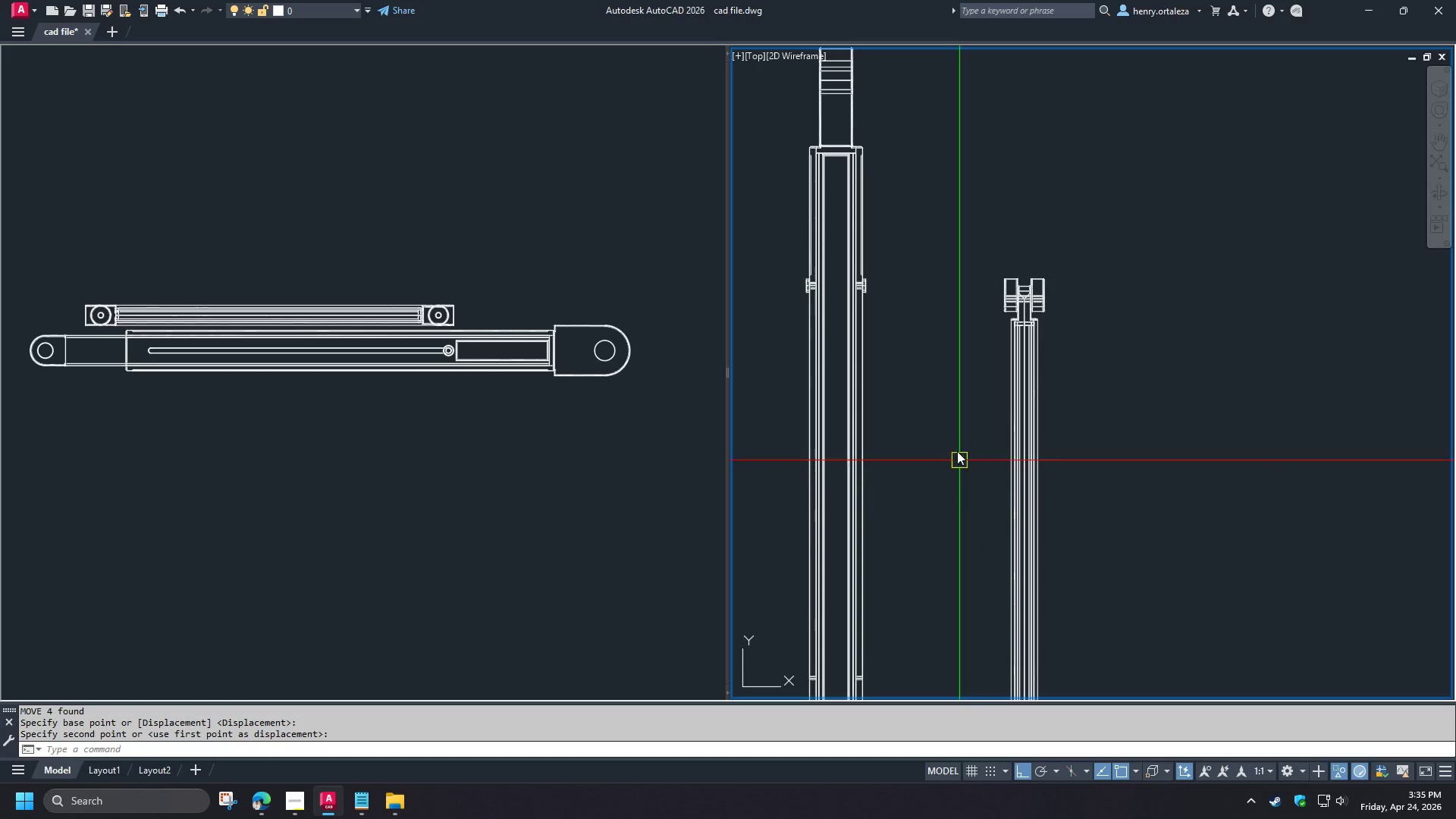 
type(rec )
 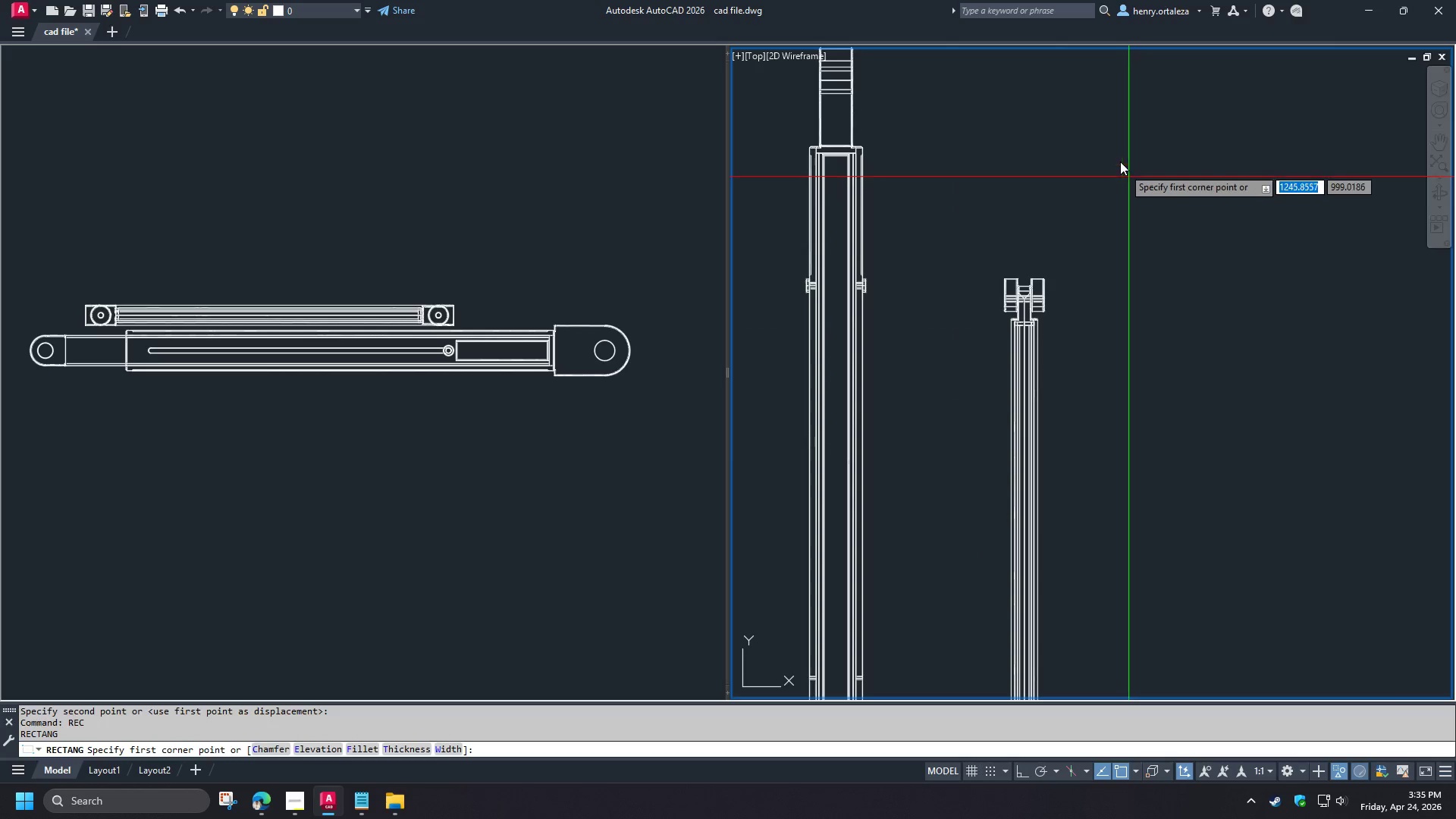 
scroll: coordinate [971, 422], scroll_direction: up, amount: 4.0
 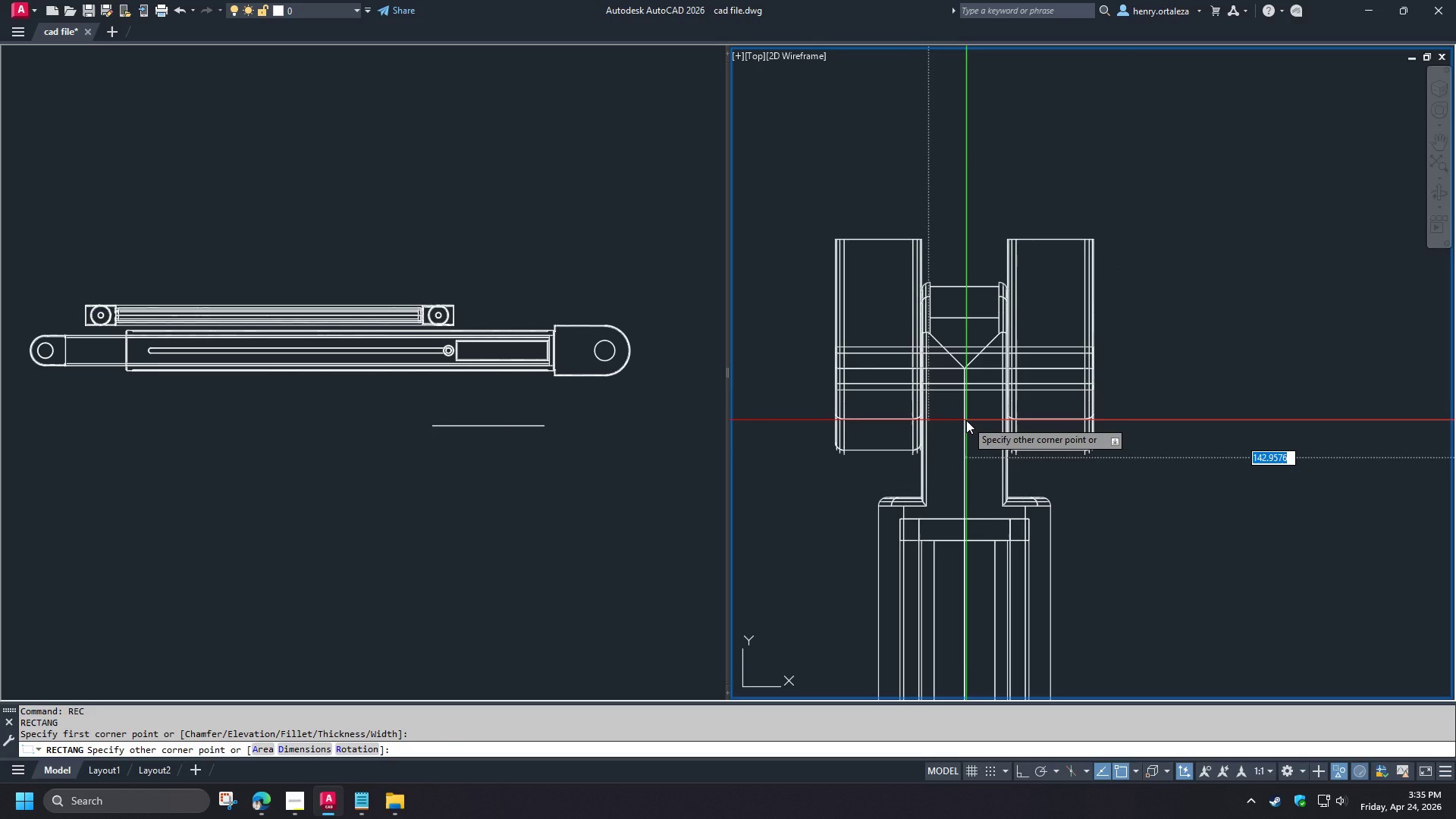 
type(mid )
 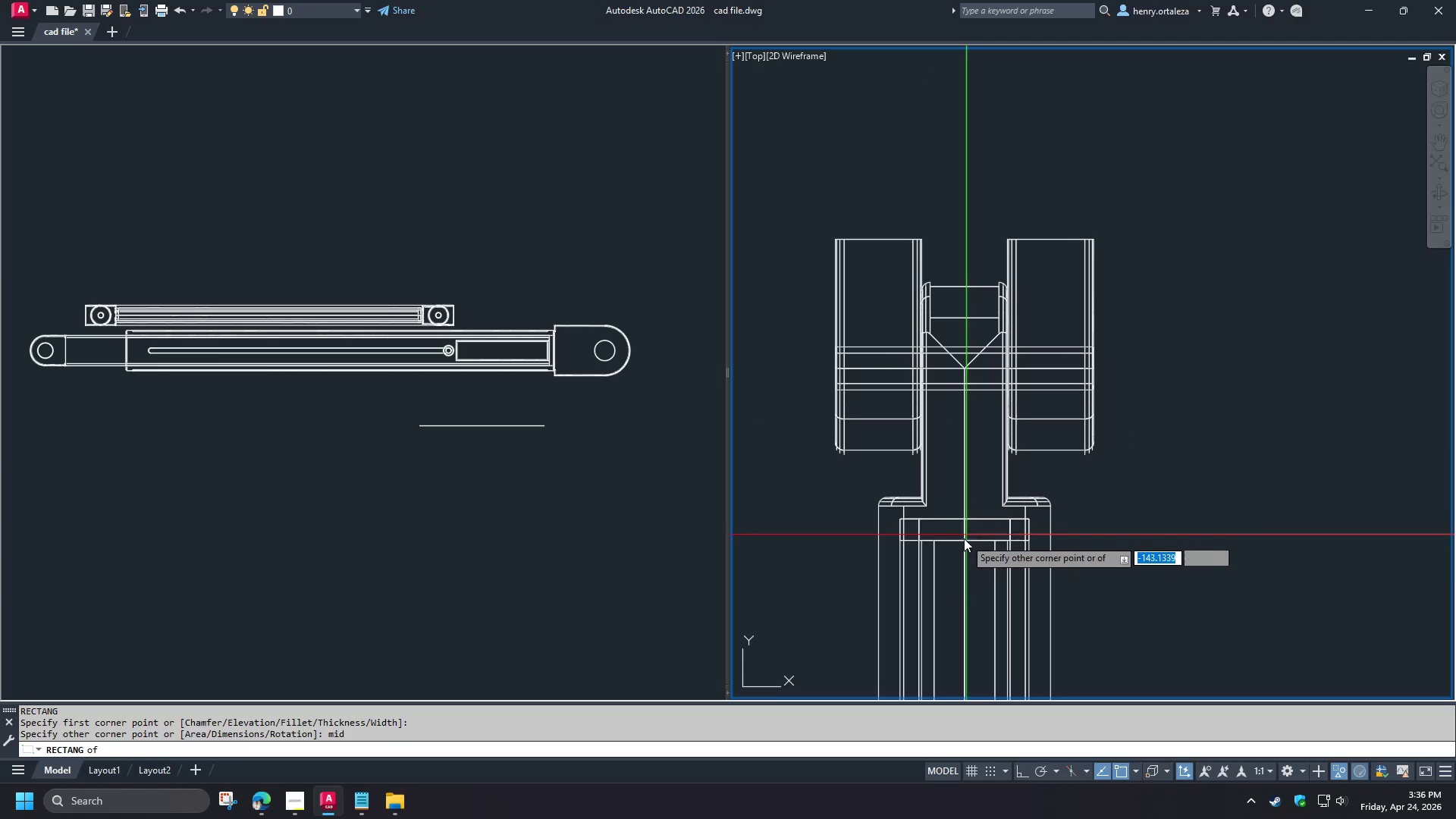 
left_click([974, 559])
 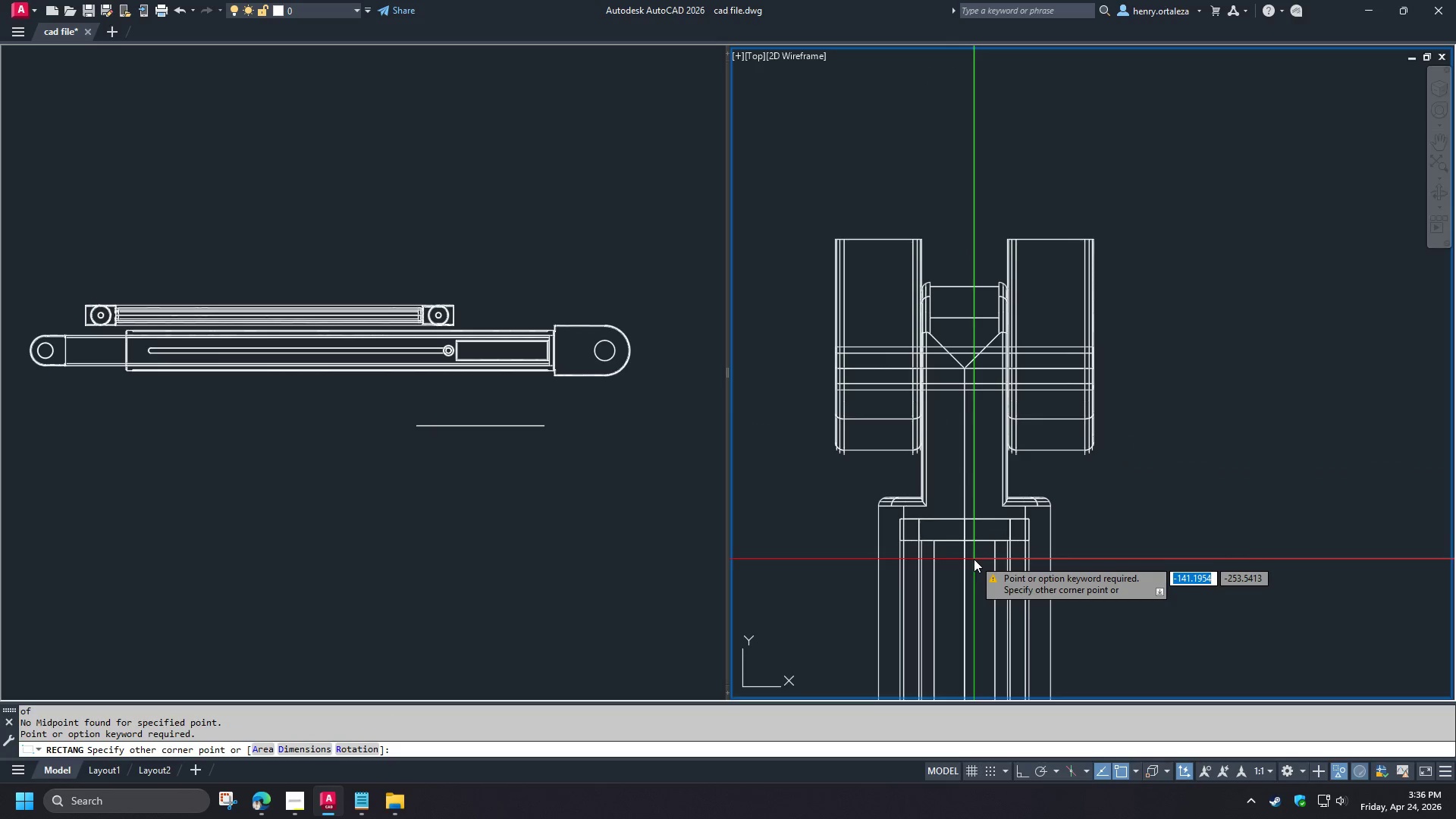 
type(cen )
 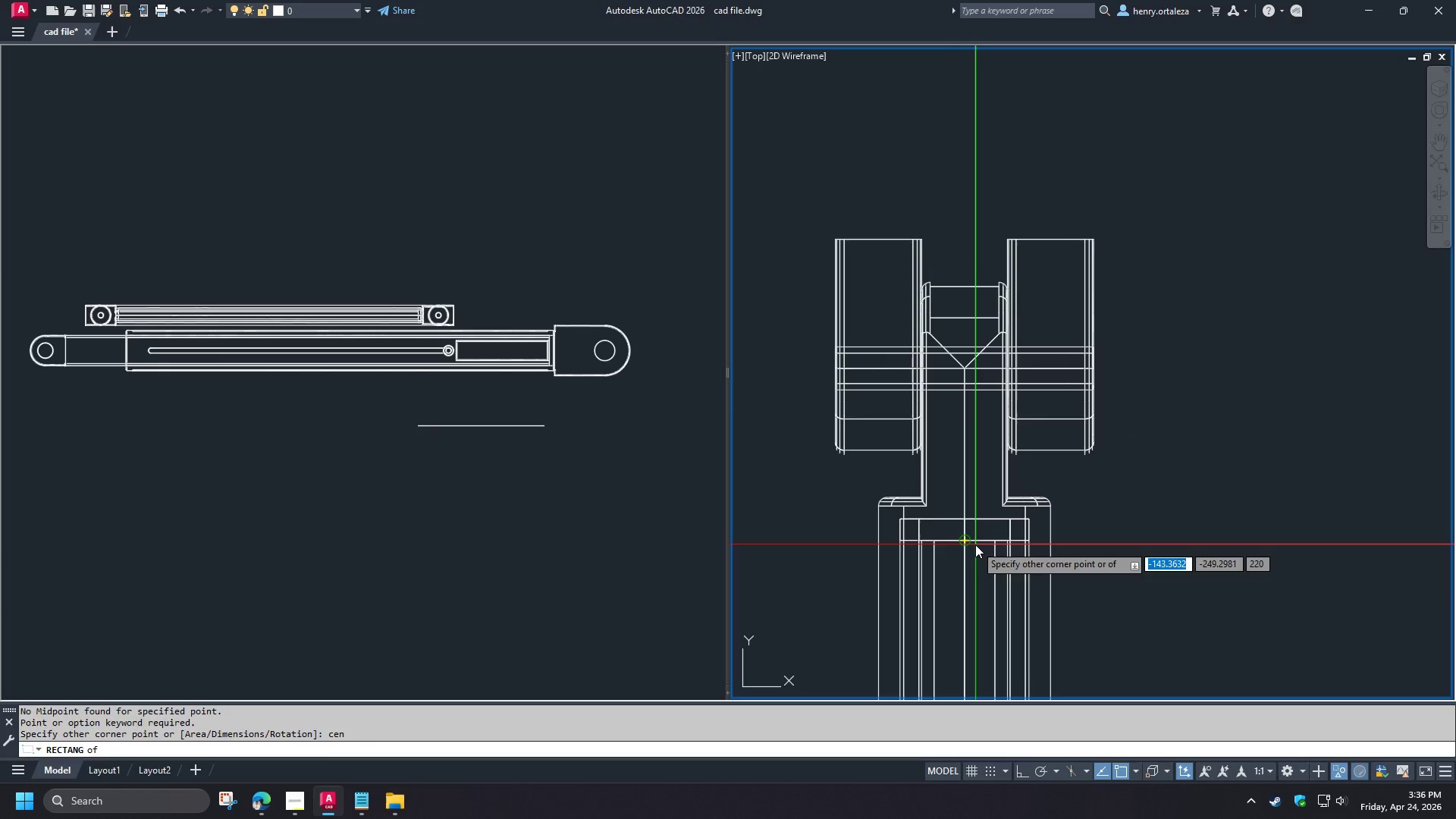 
left_click([975, 544])
 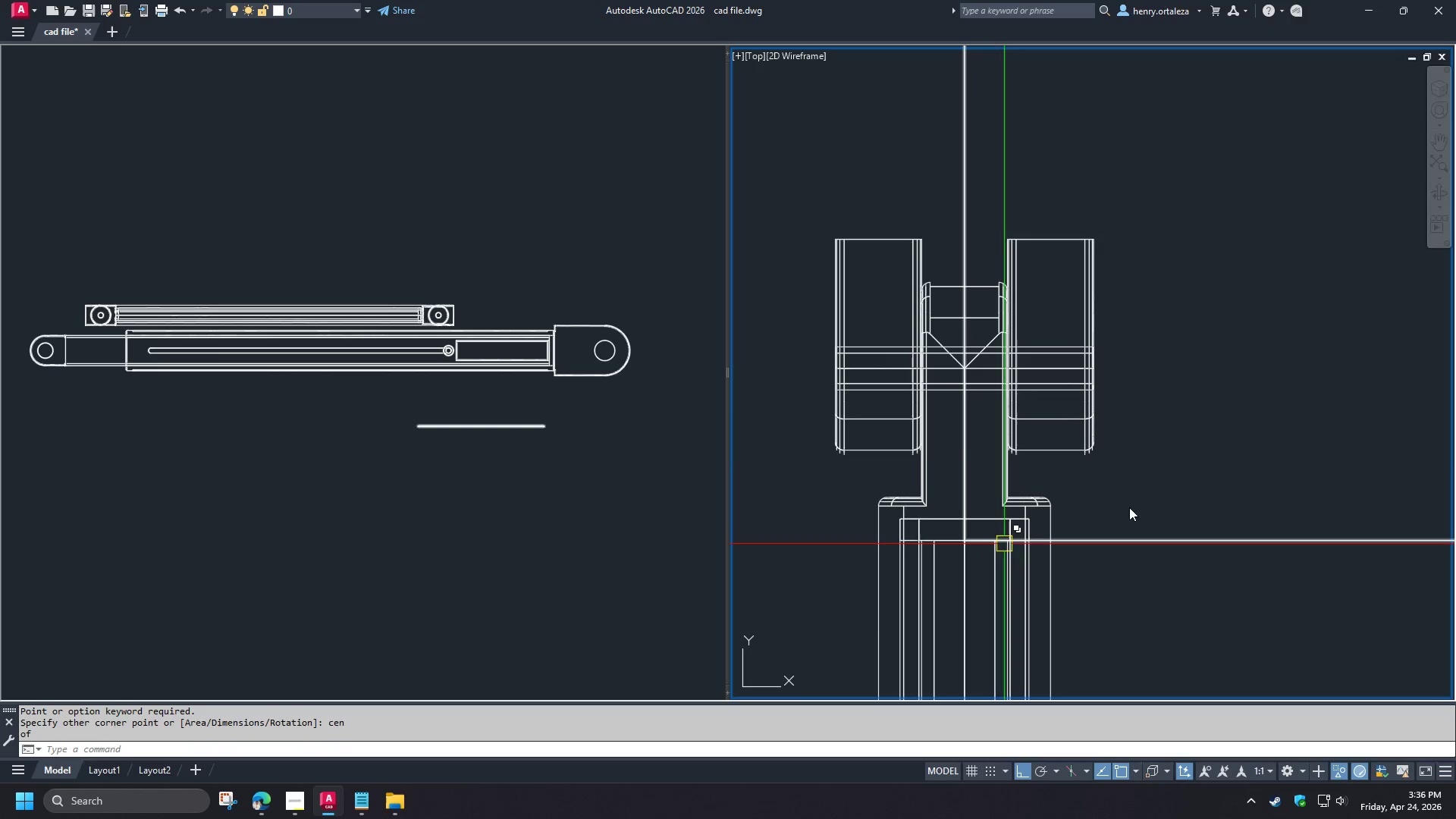 
scroll: coordinate [1225, 440], scroll_direction: down, amount: 3.0
 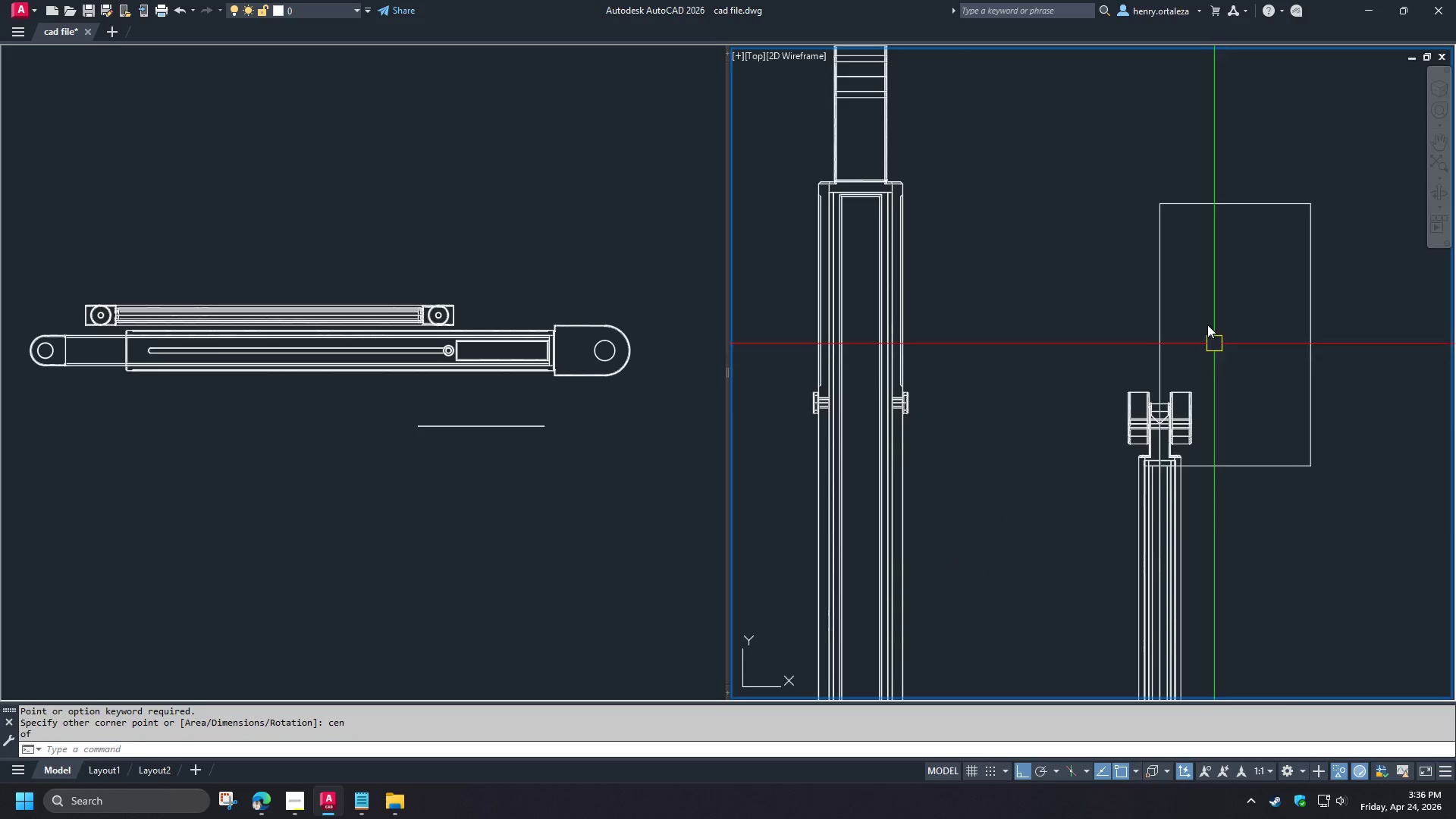 
key(Space)
 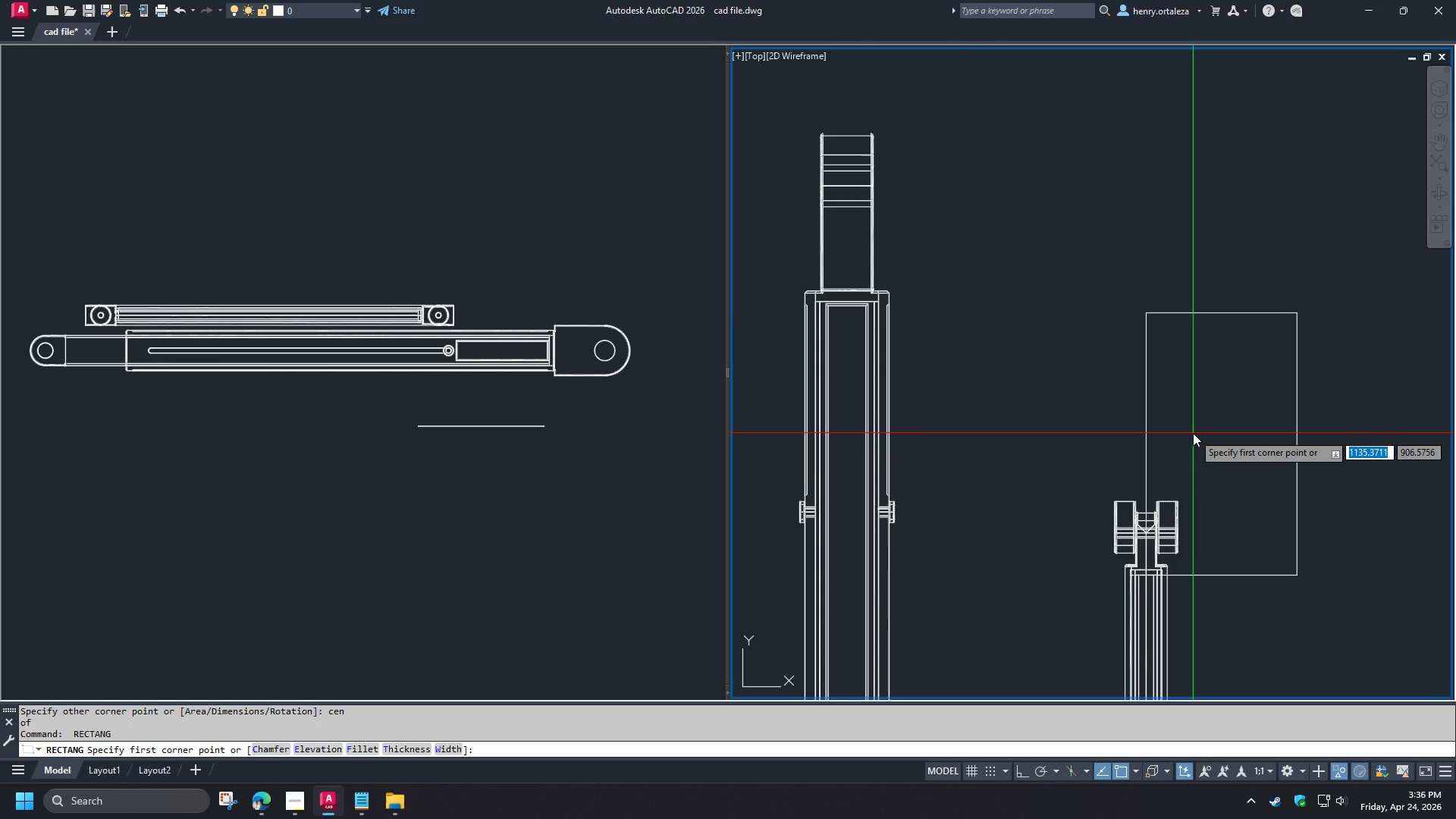 
wait(8.25)
 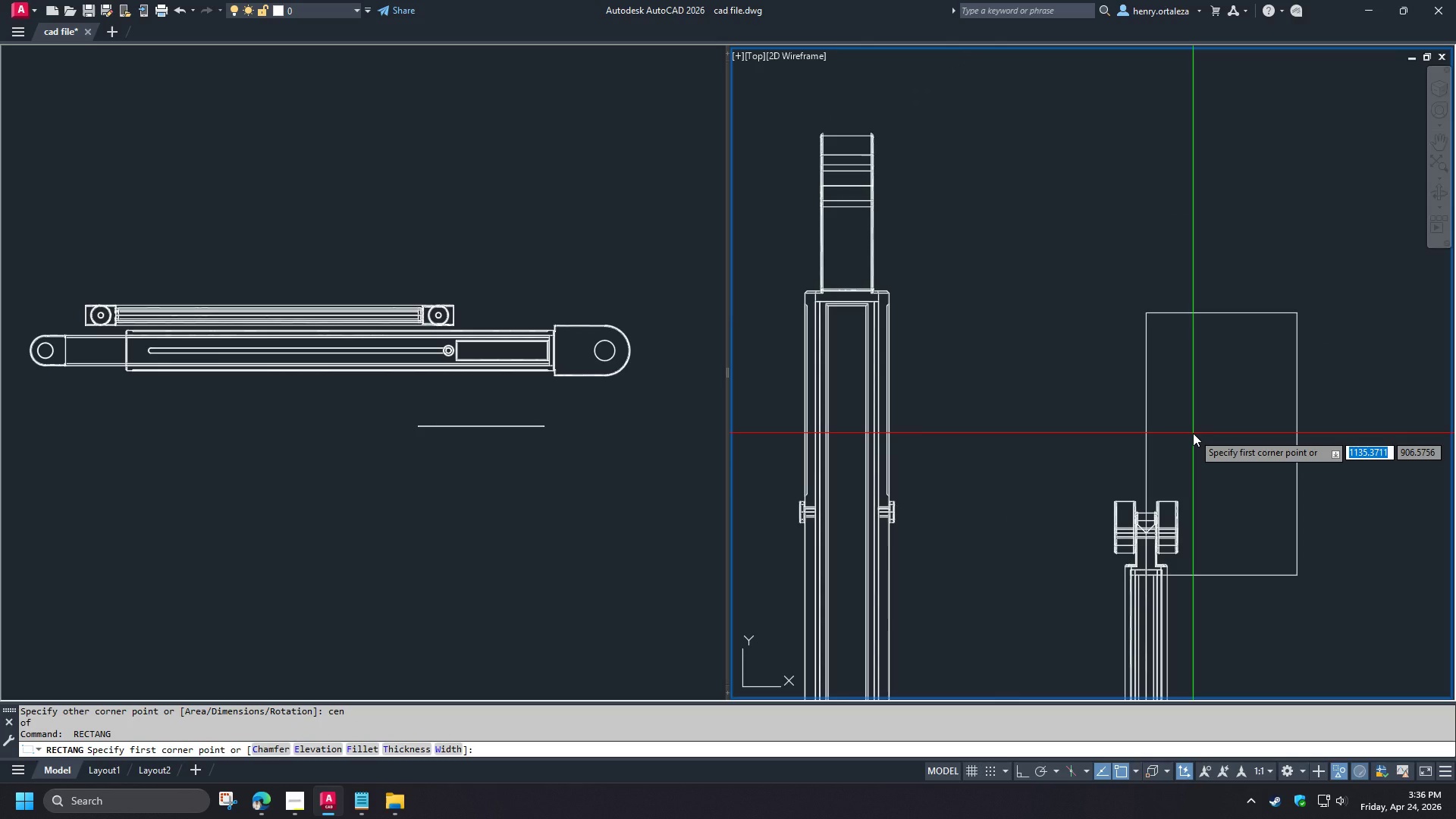 
left_click([1141, 457])
 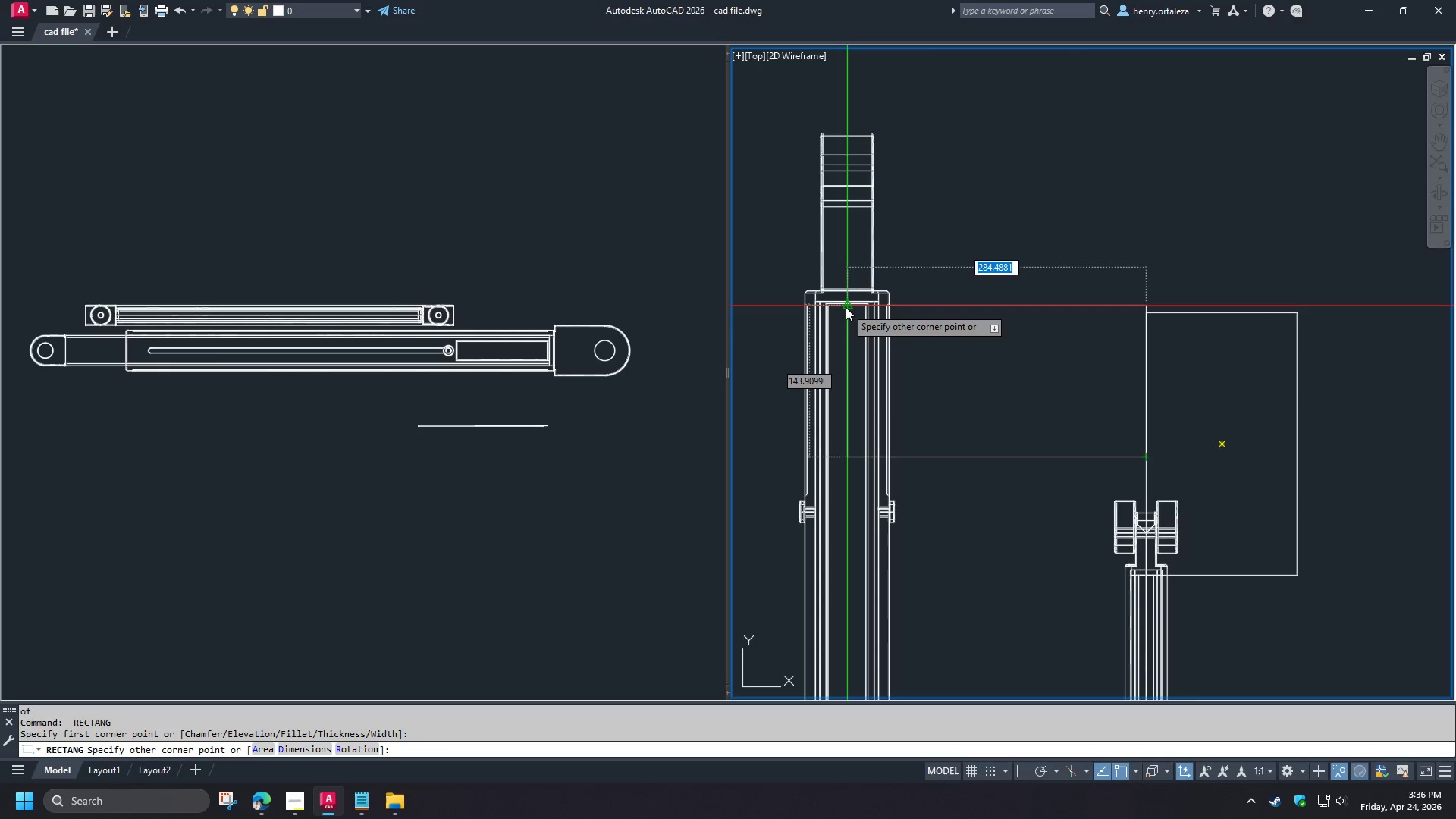 
left_click([846, 307])
 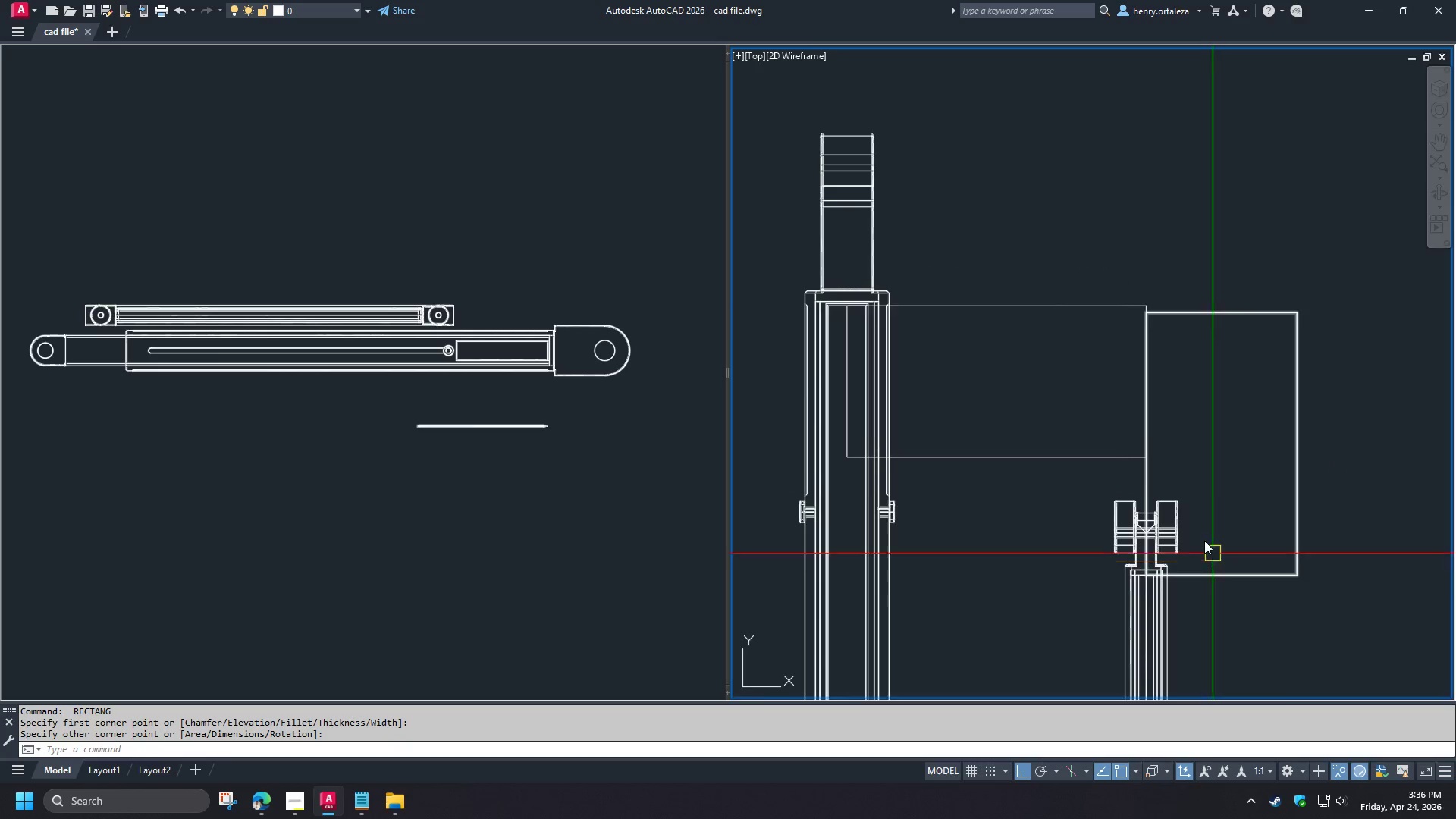 
scroll: coordinate [1009, 235], scroll_direction: down, amount: 1.0
 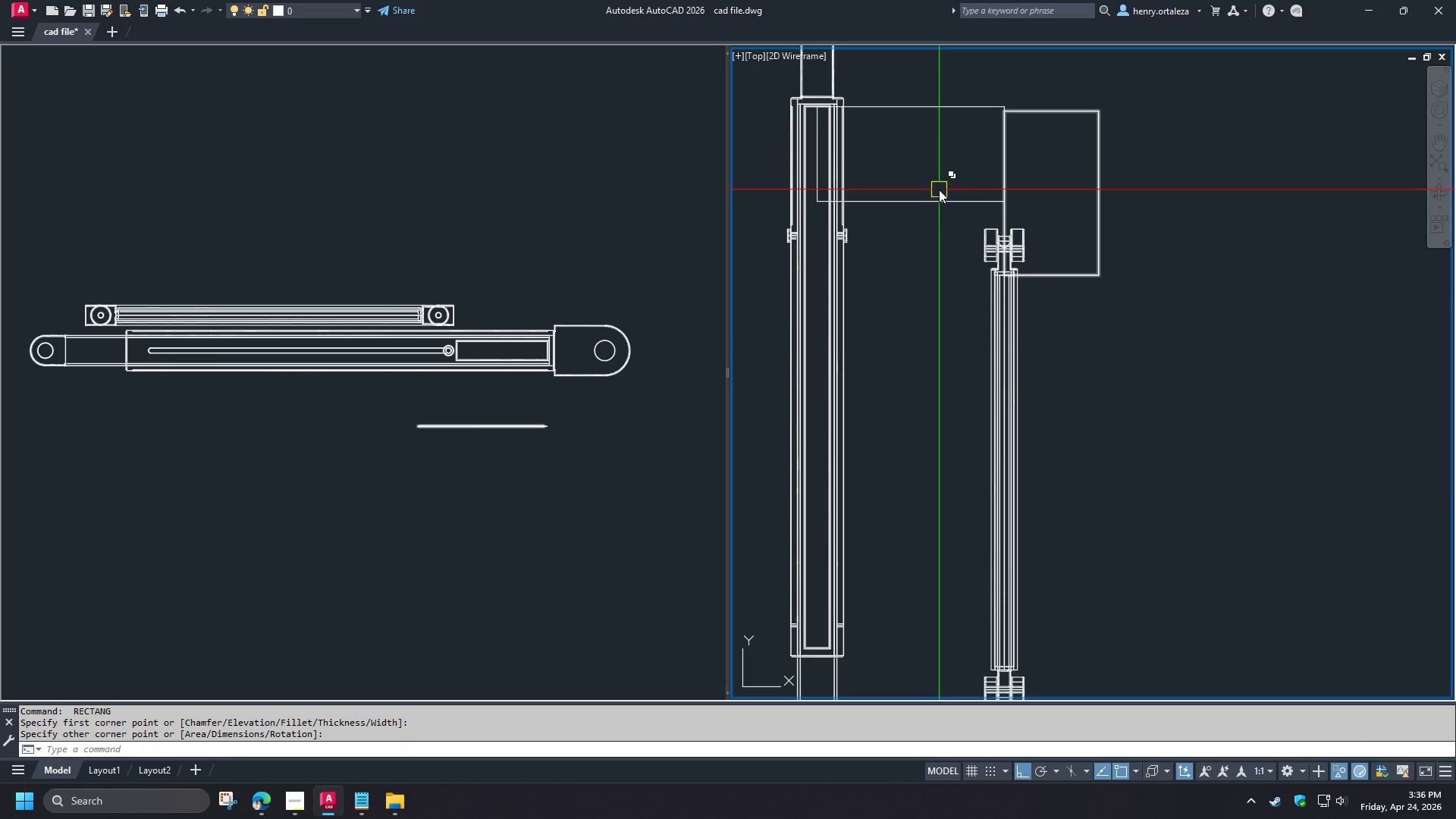 
left_click([938, 180])
 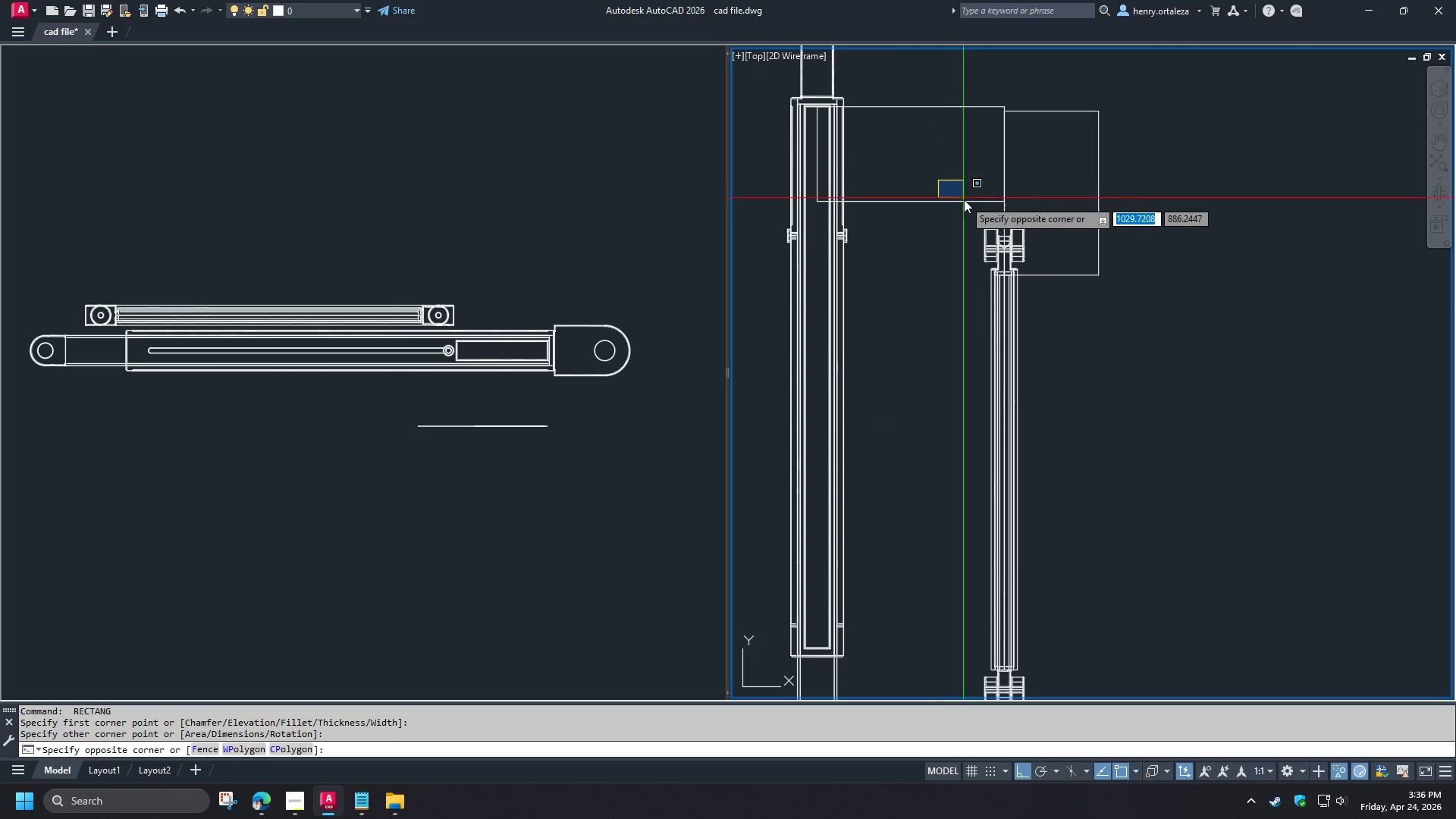 
scroll: coordinate [965, 206], scroll_direction: down, amount: 1.0
 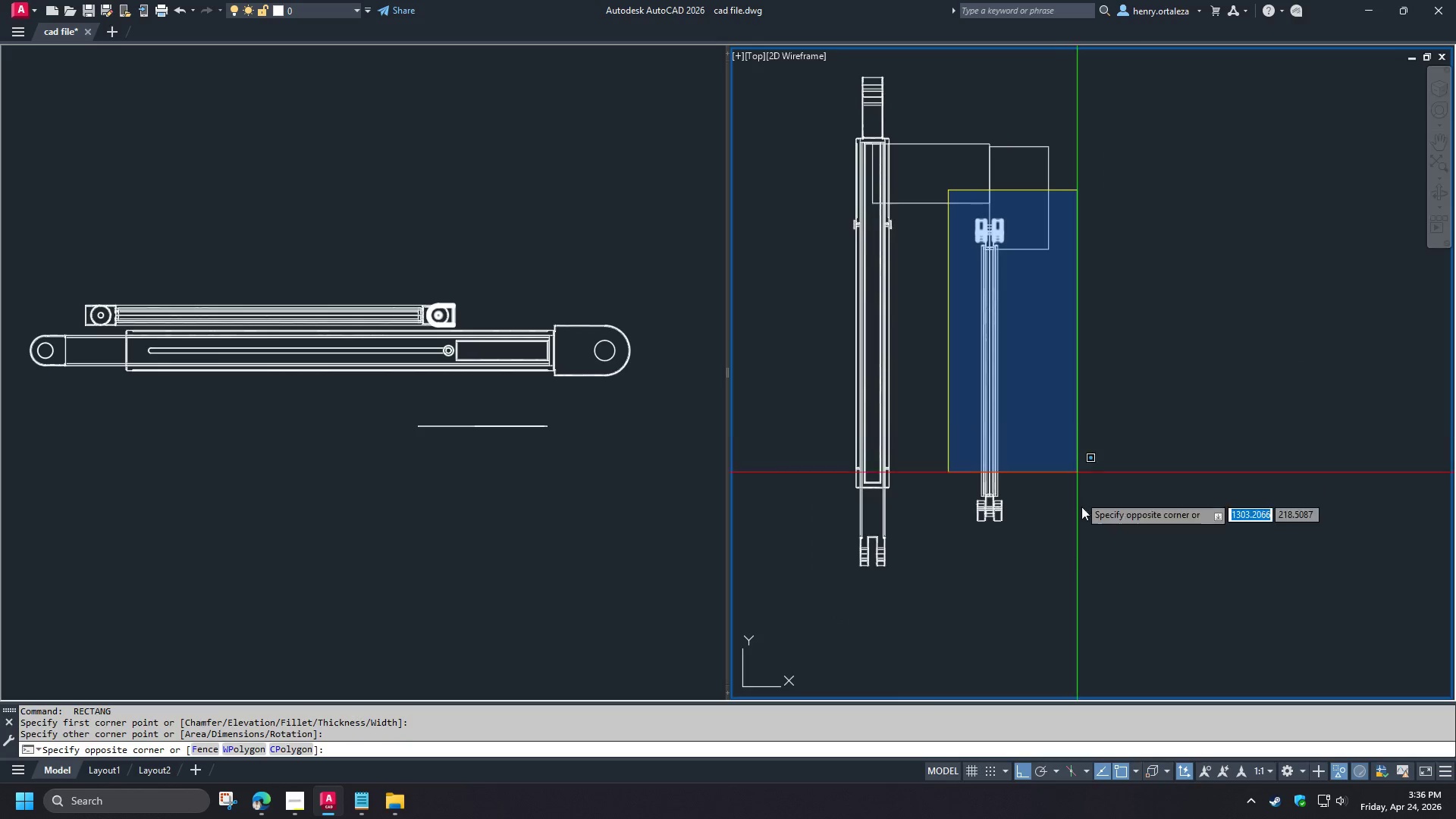 
left_click([1088, 572])
 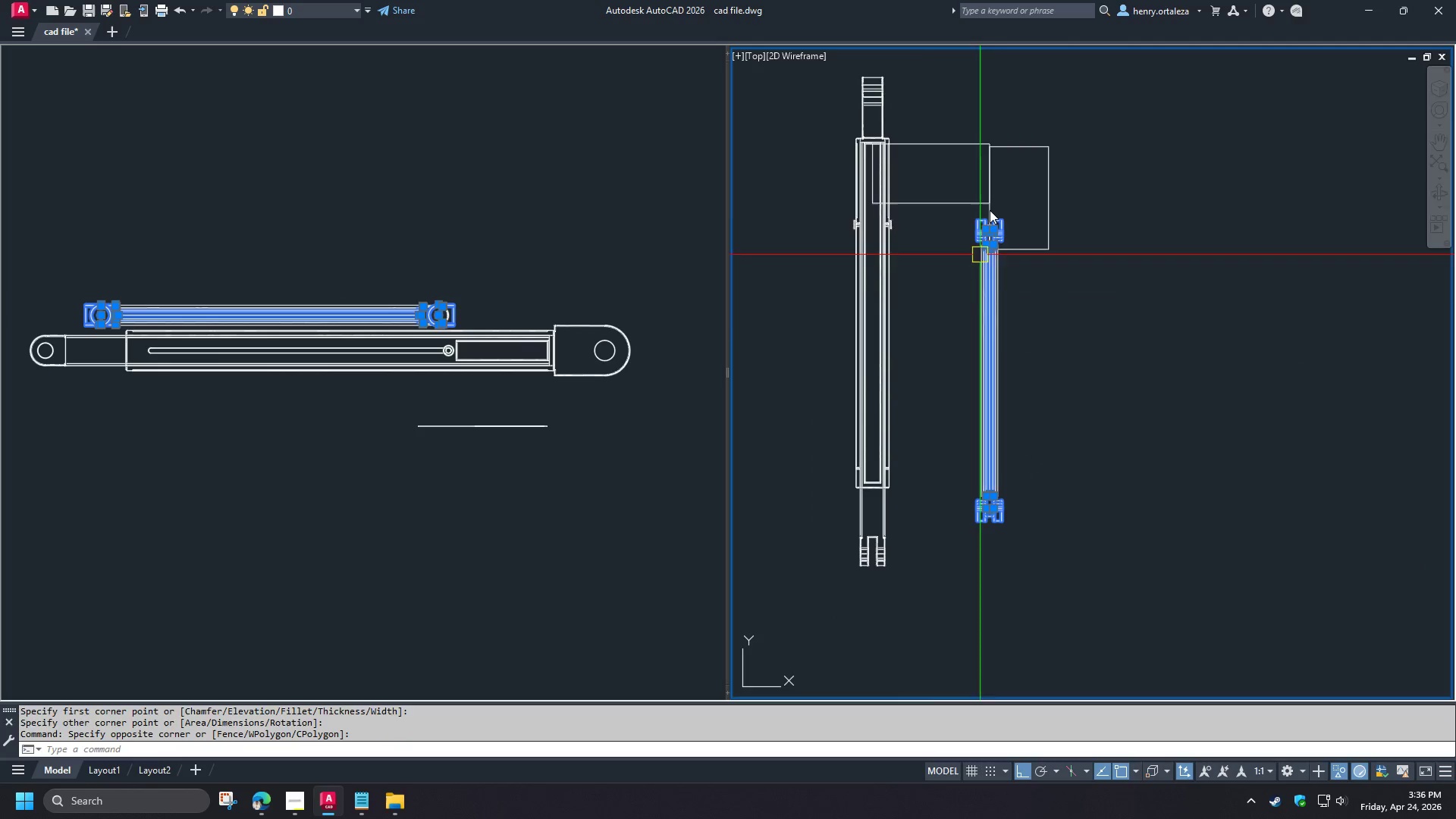 
key(M)
 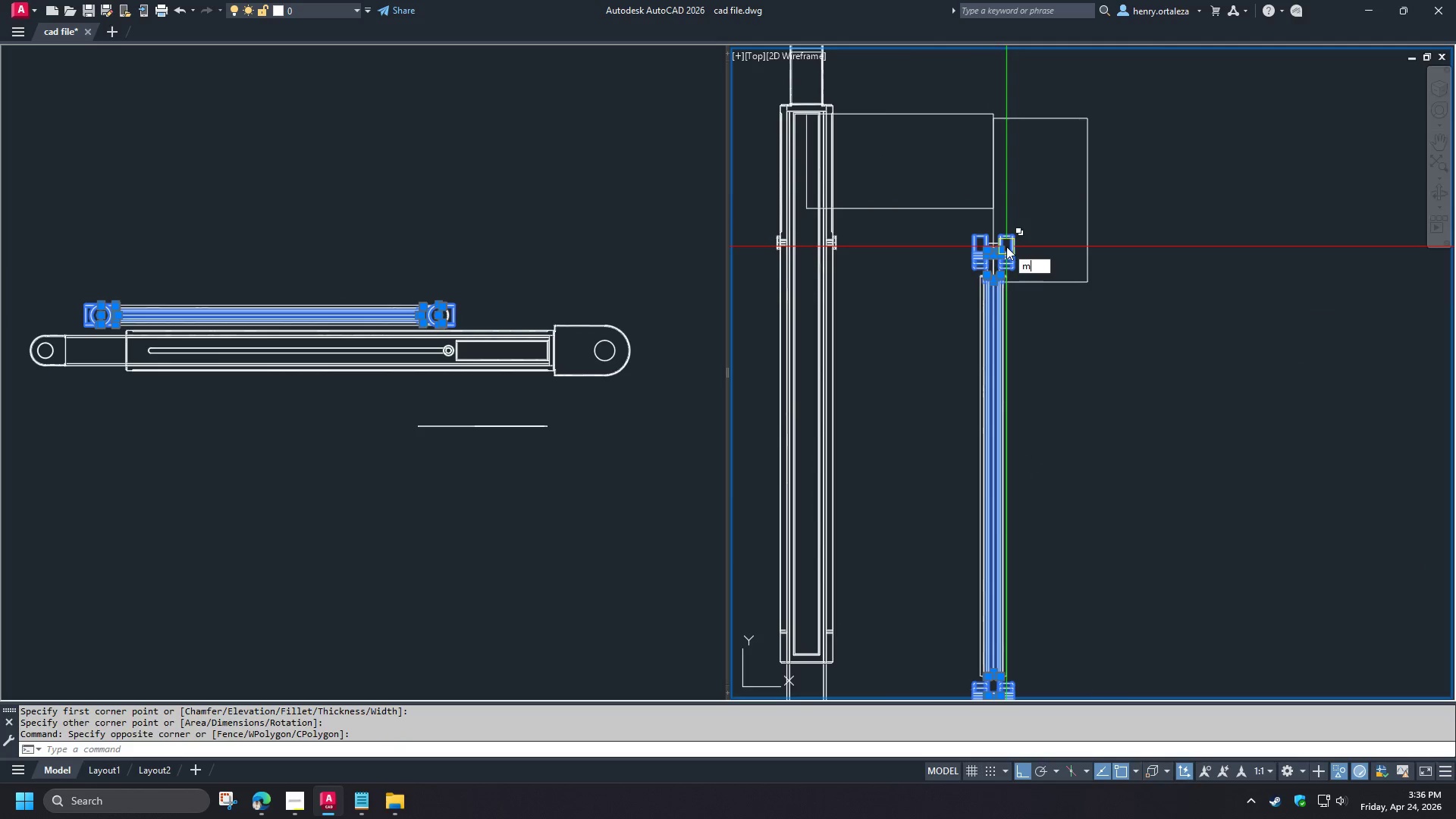 
scroll: coordinate [981, 193], scroll_direction: up, amount: 1.0
 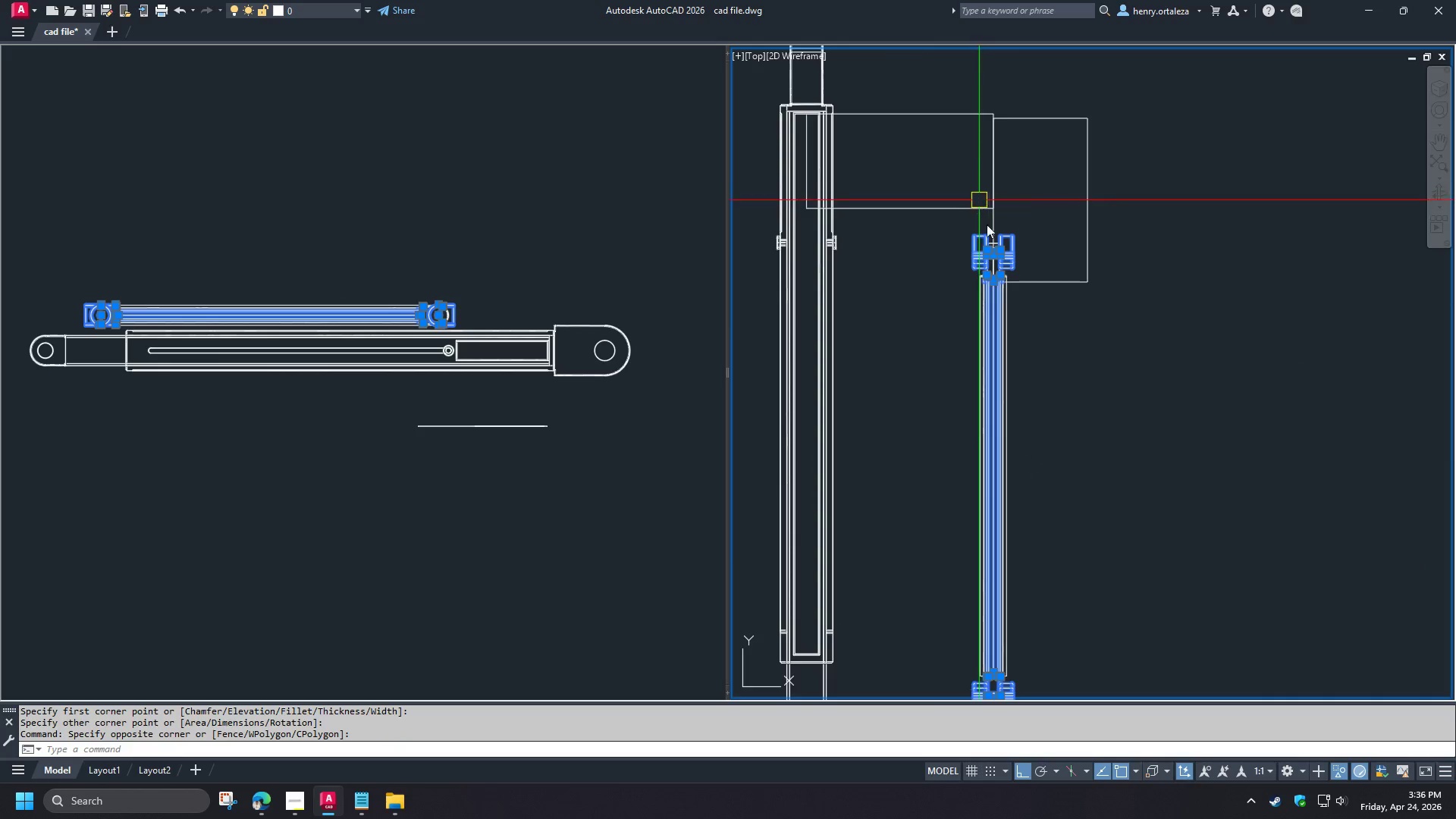 
key(Space)
 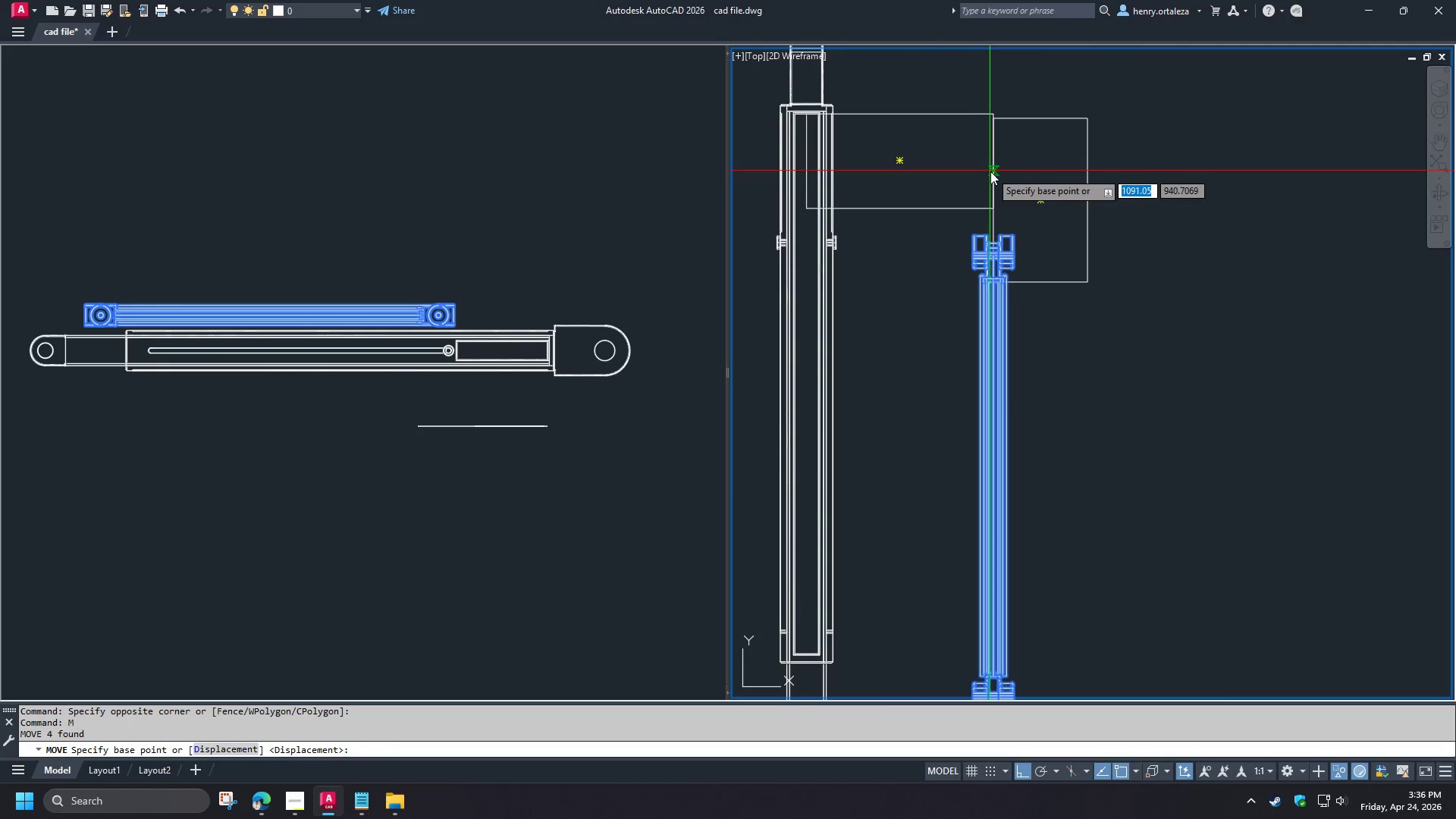 
left_click([992, 171])
 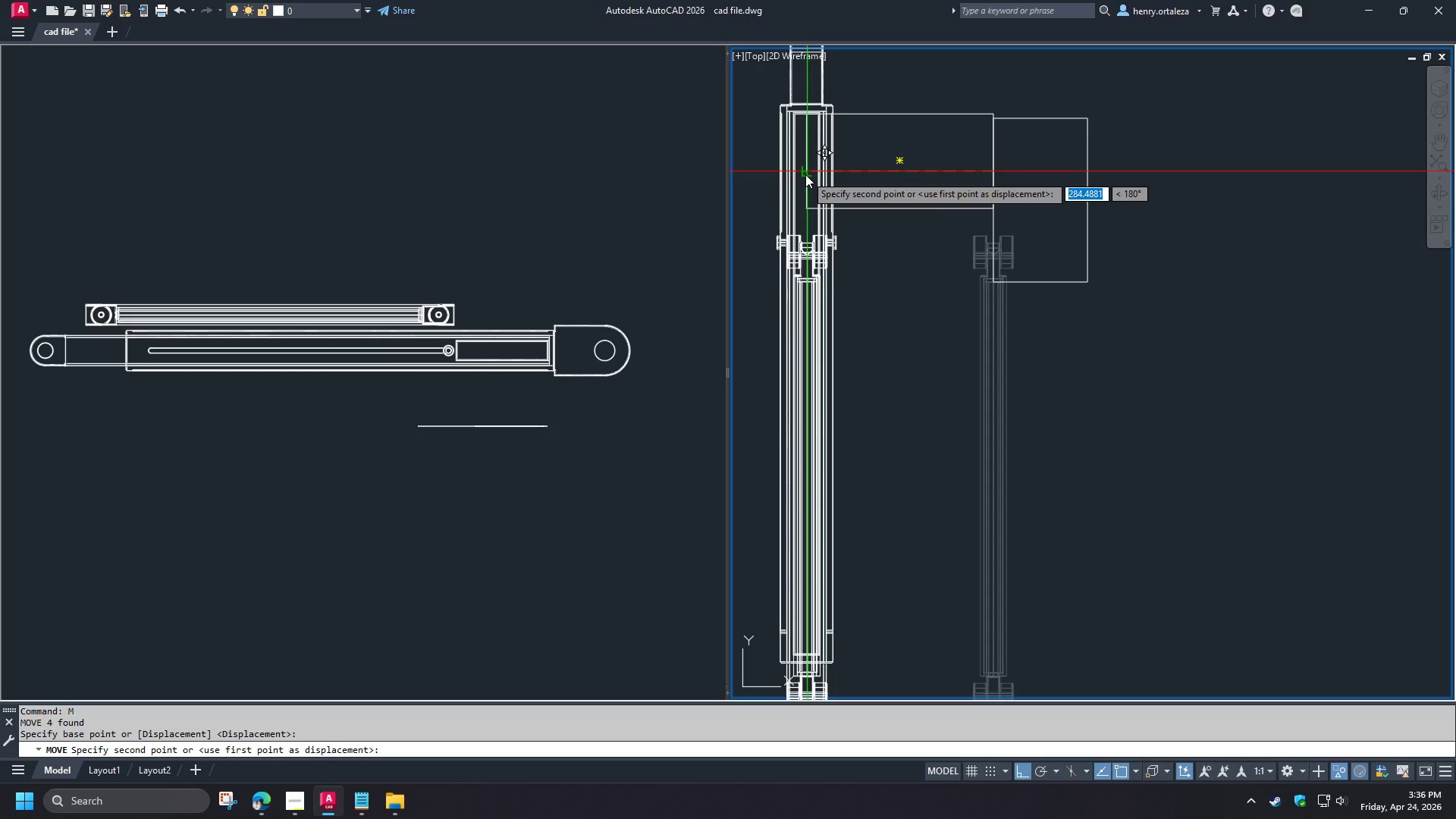 
left_click([805, 174])
 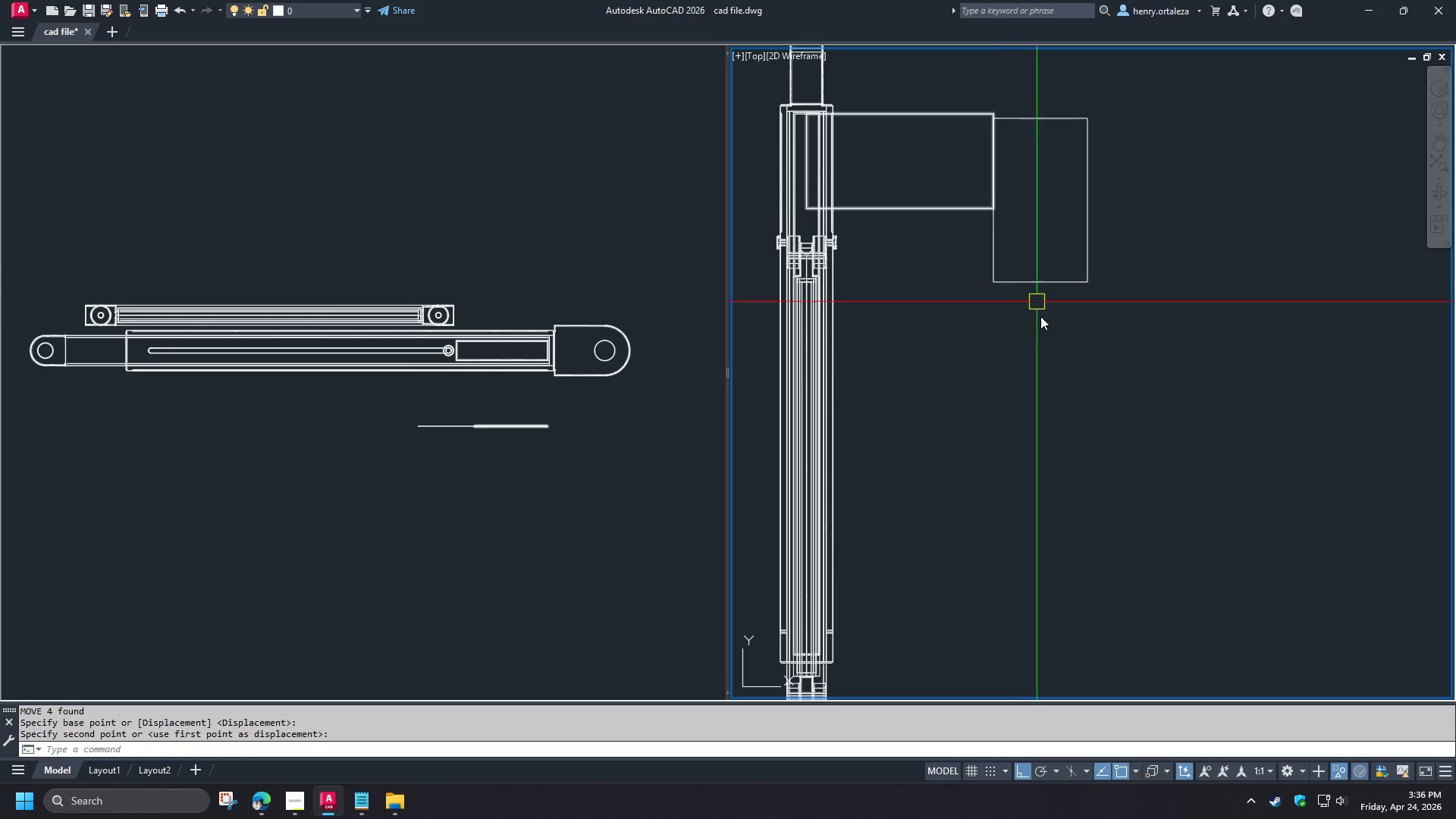 
left_click_drag(start_coordinate=[1054, 362], to_coordinate=[1043, 338])
 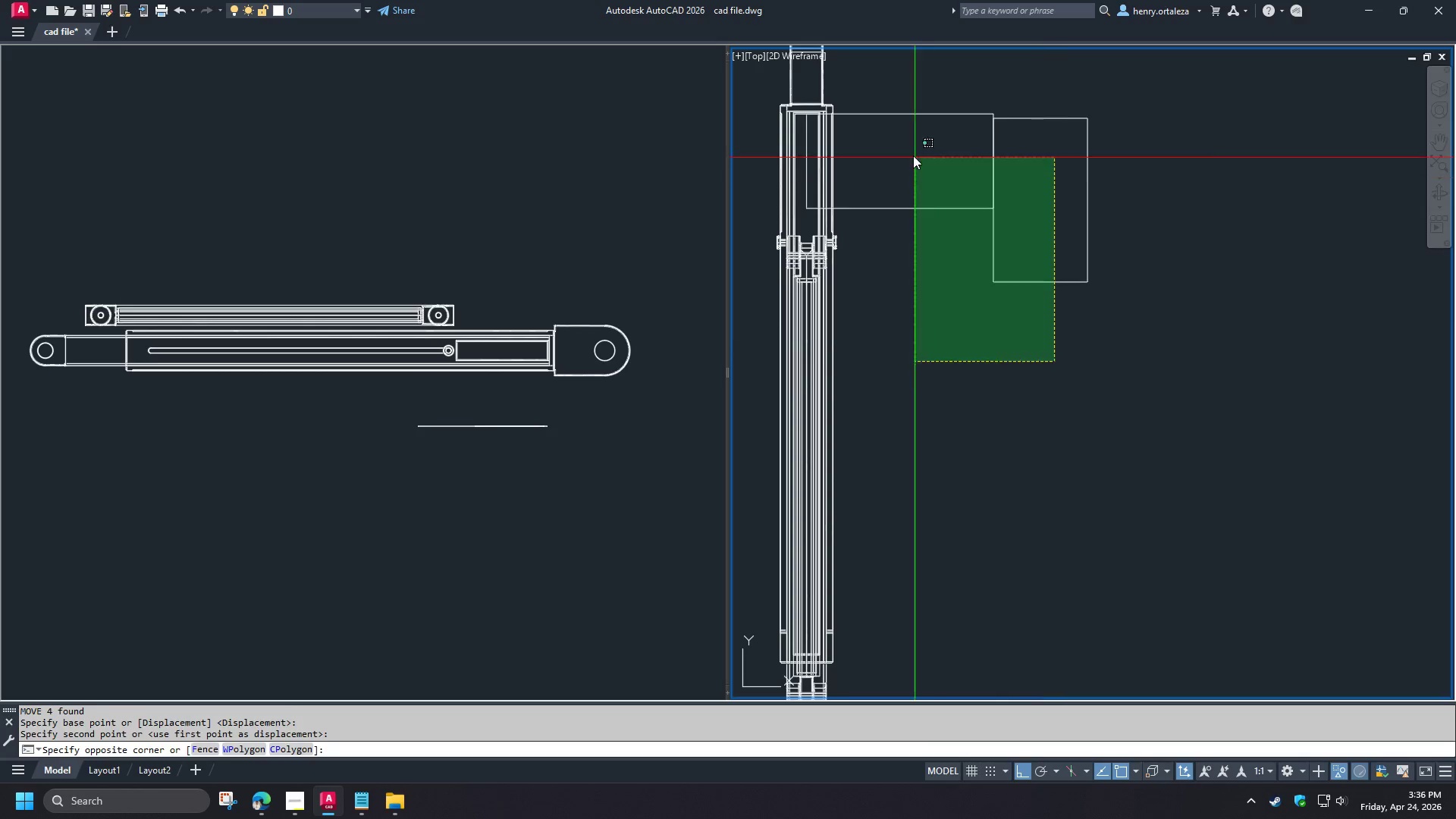 
key(E)
 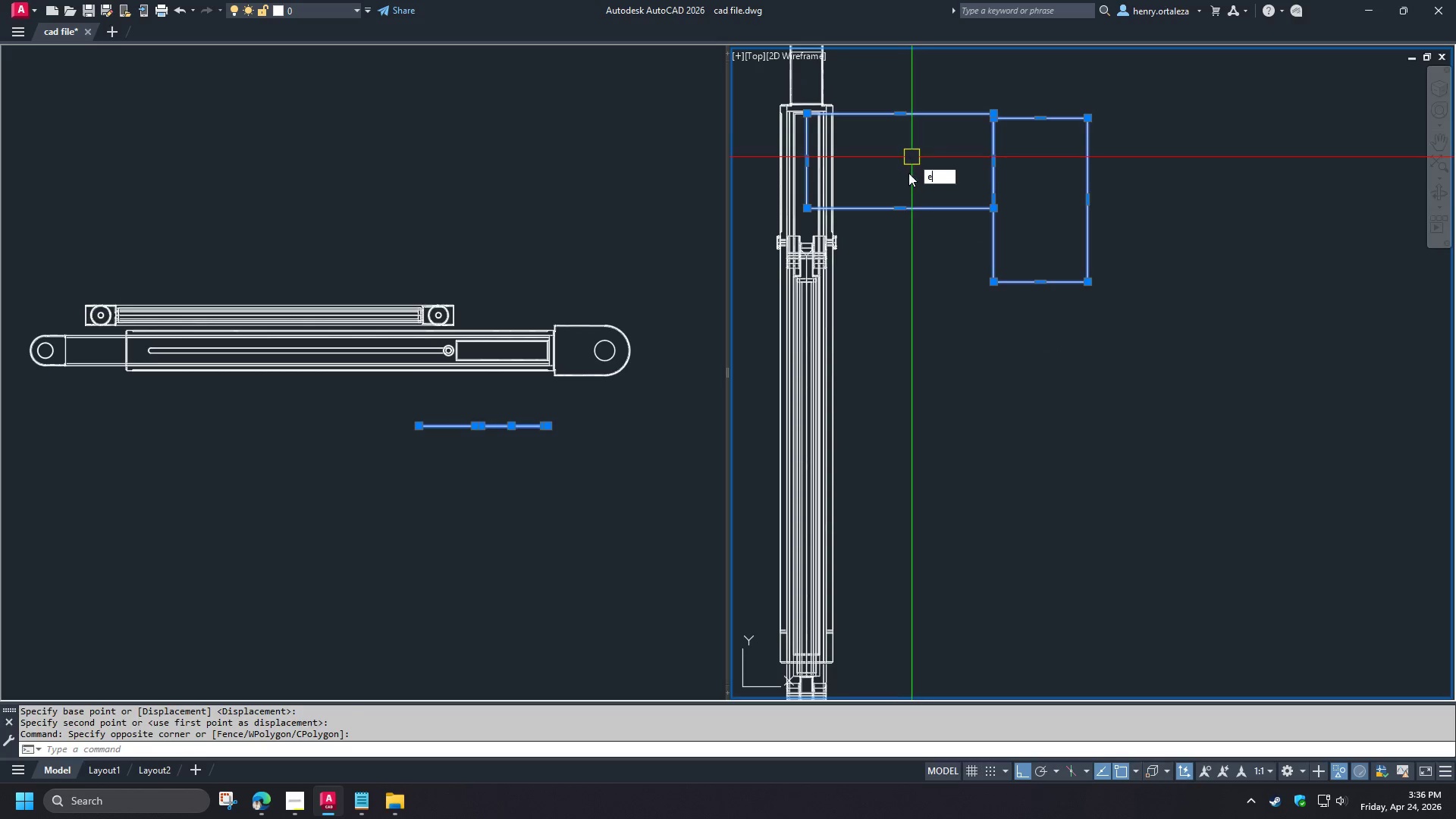 
key(Space)
 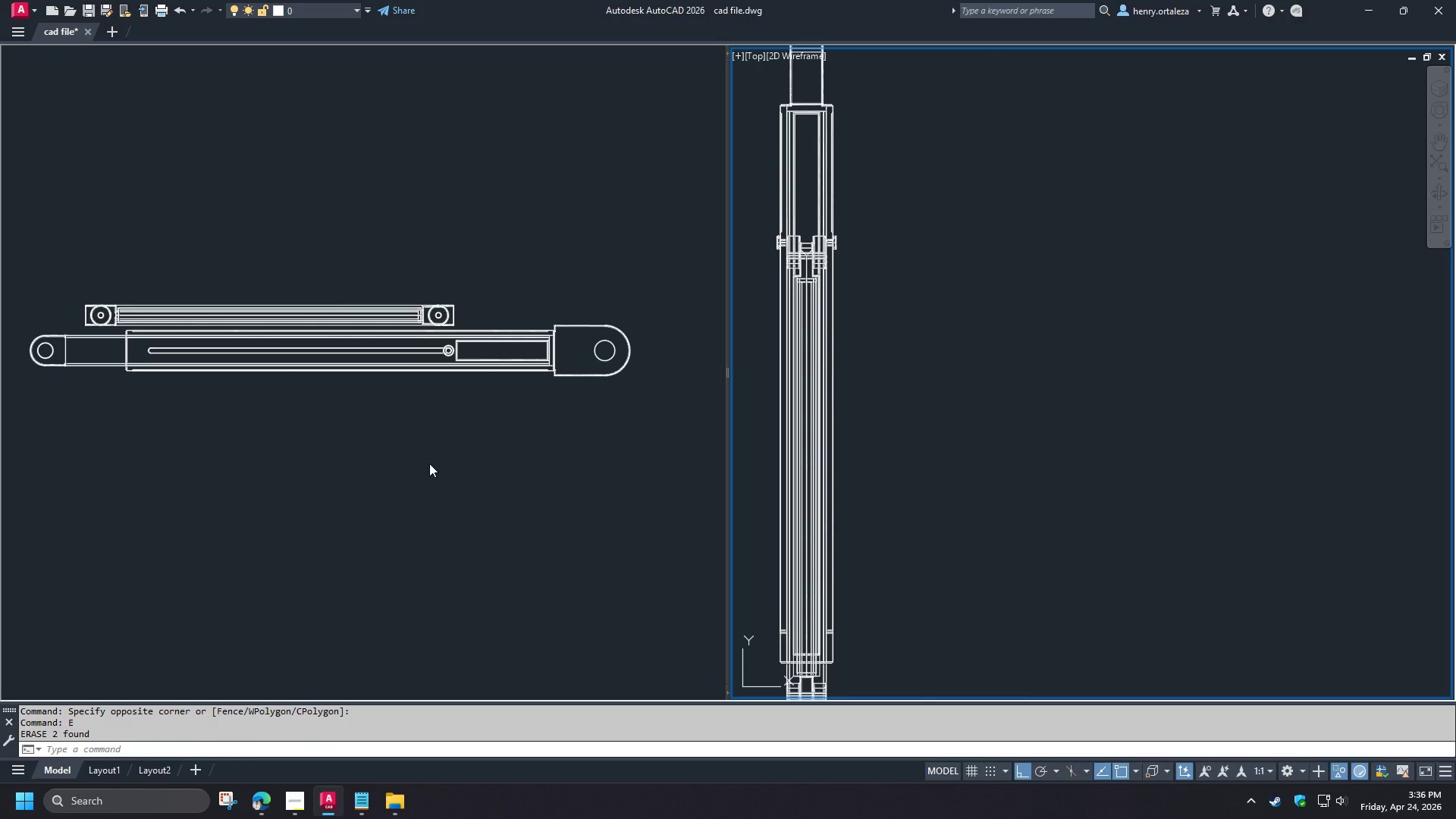 
left_click([429, 463])
 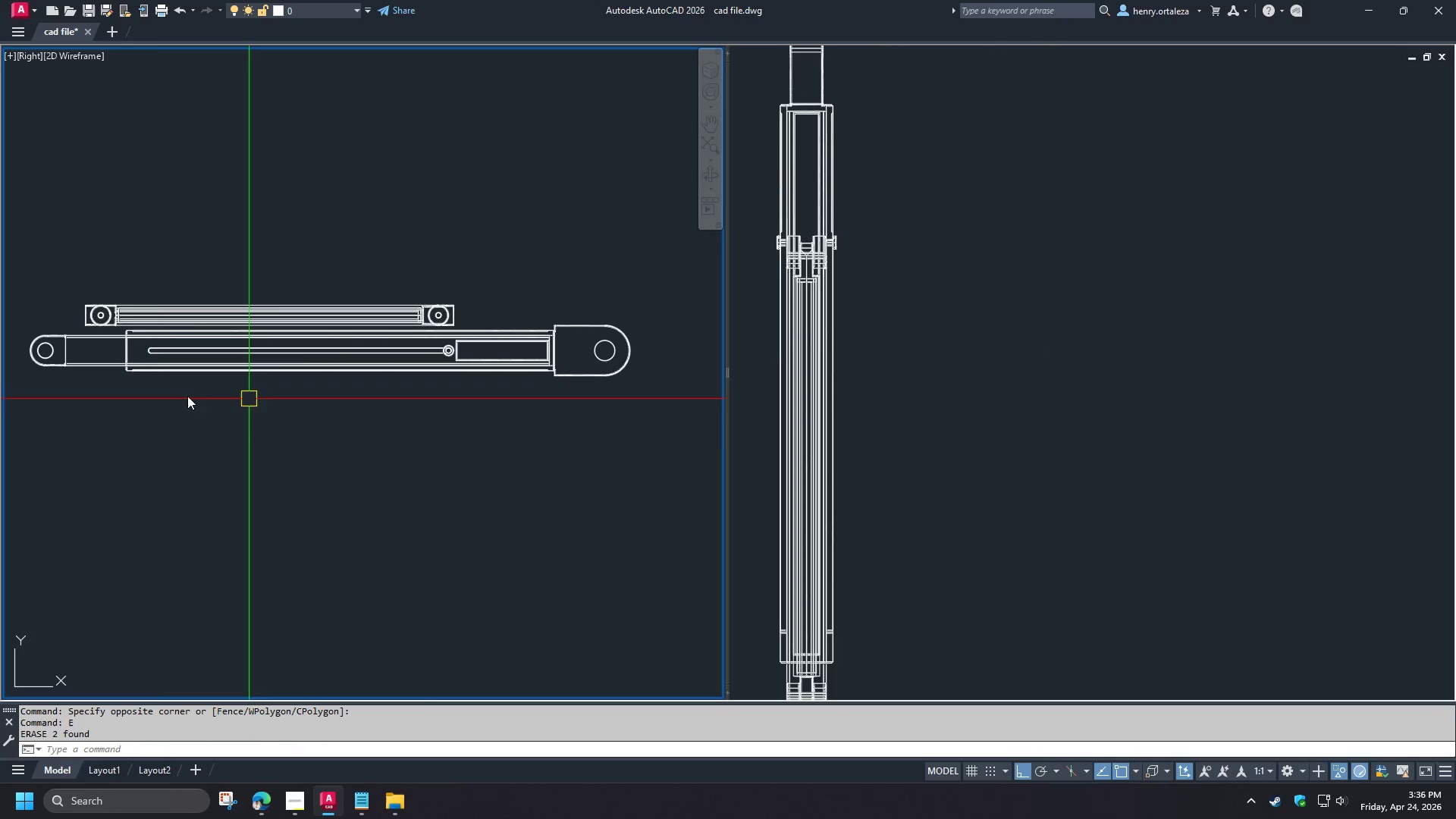 
scroll: coordinate [50, 325], scroll_direction: up, amount: 5.0
 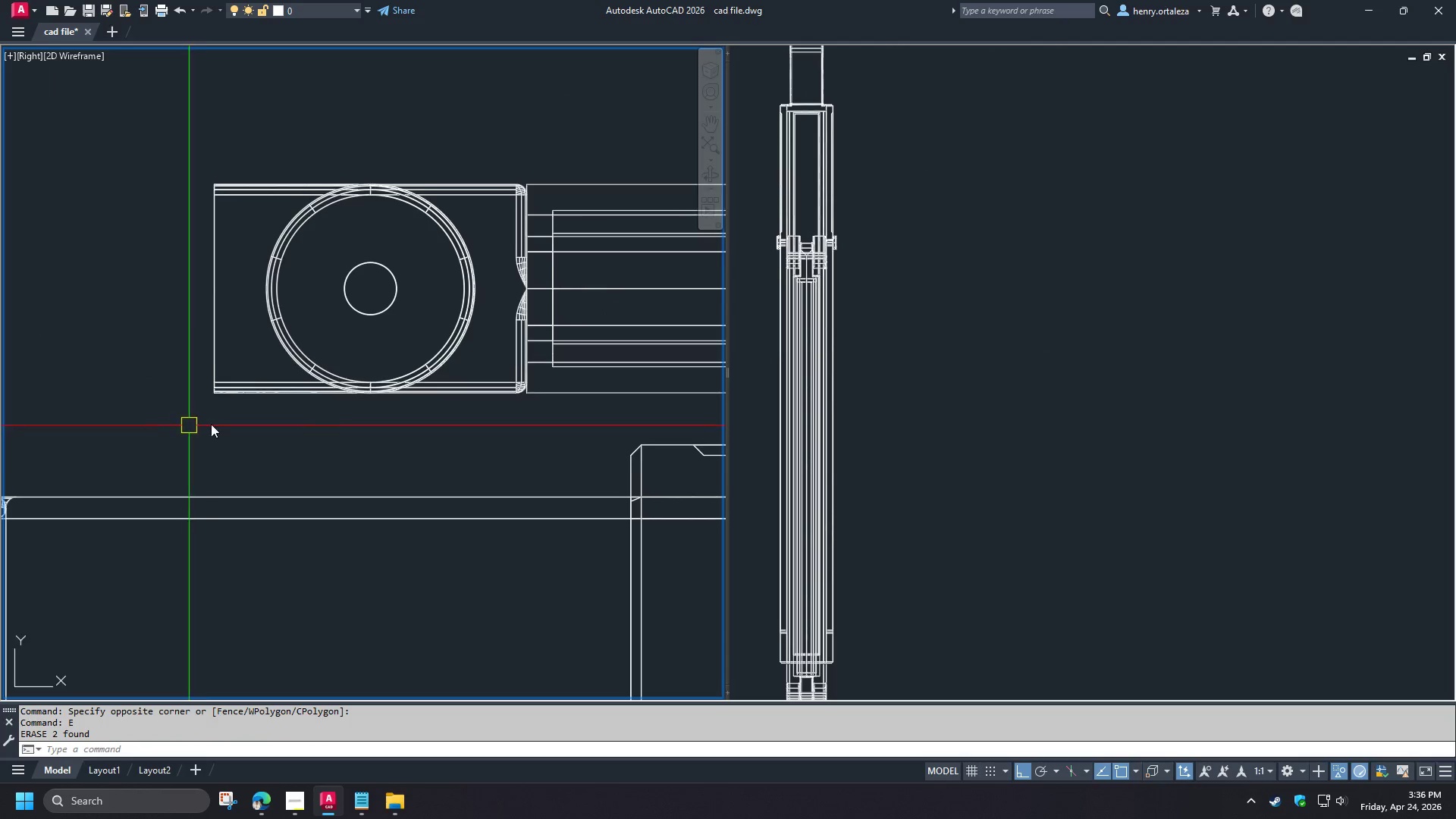 
left_click_drag(start_coordinate=[237, 428], to_coordinate=[234, 417])
 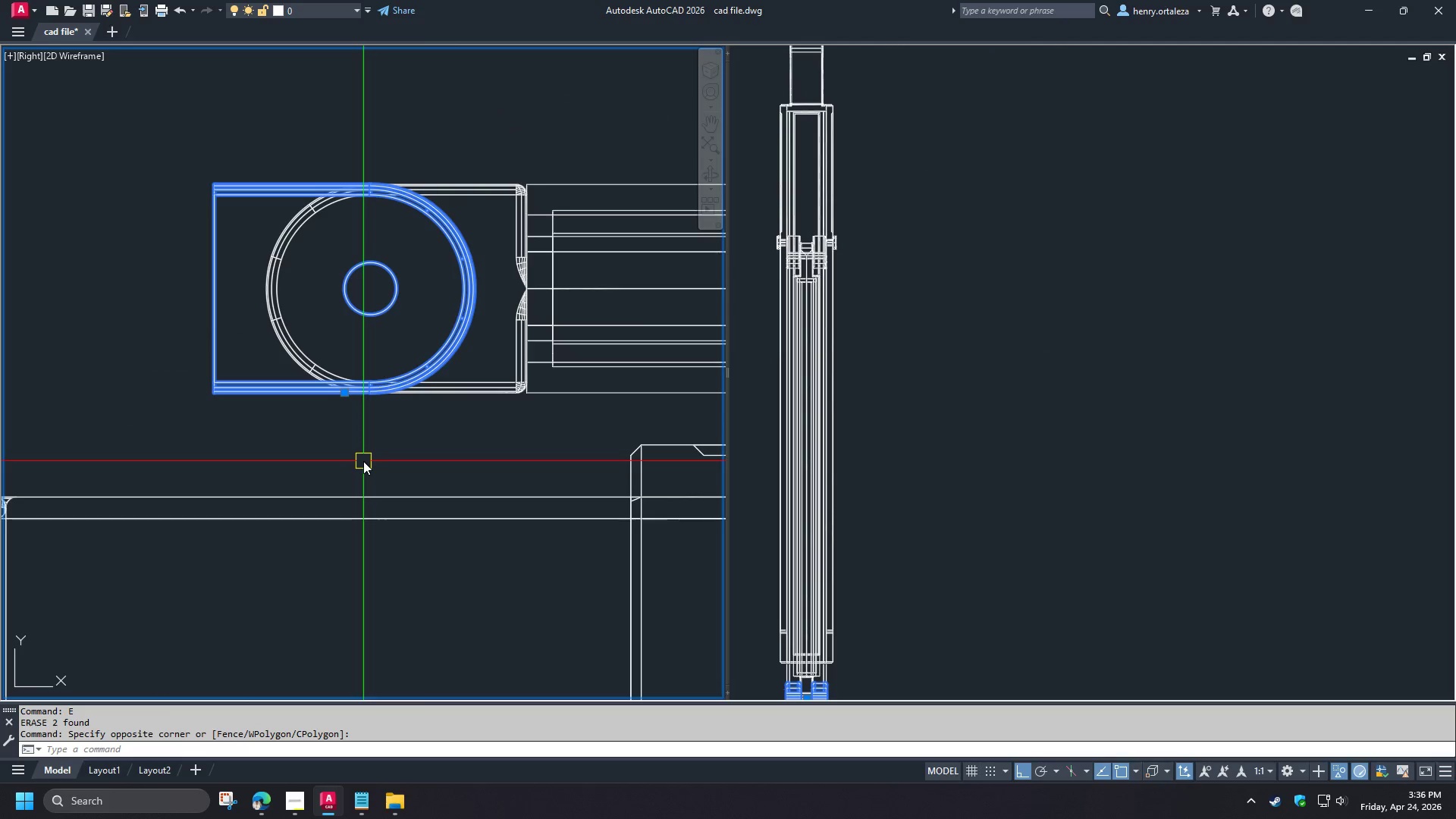 
type(ro )
 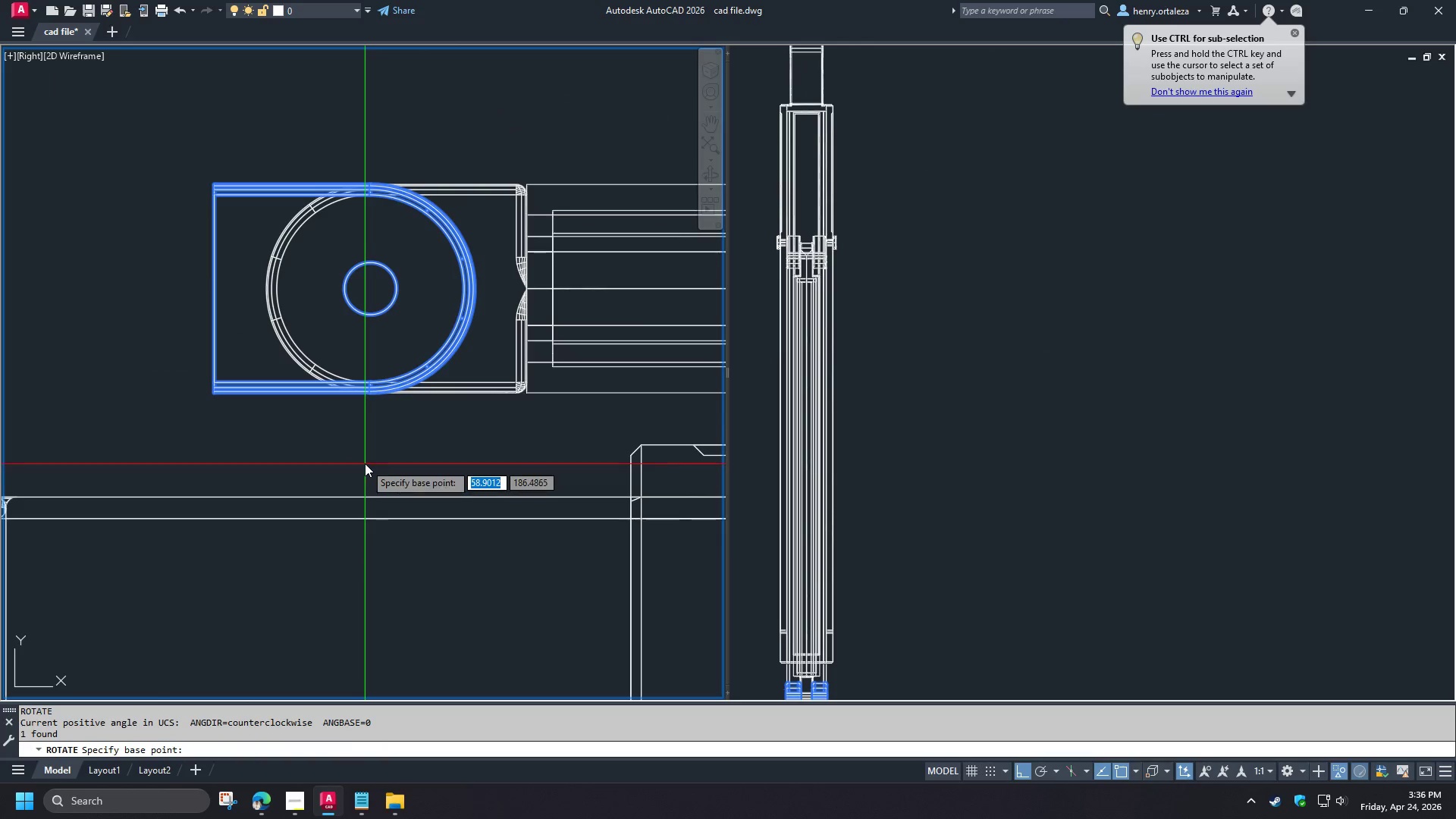 
type(cen )
 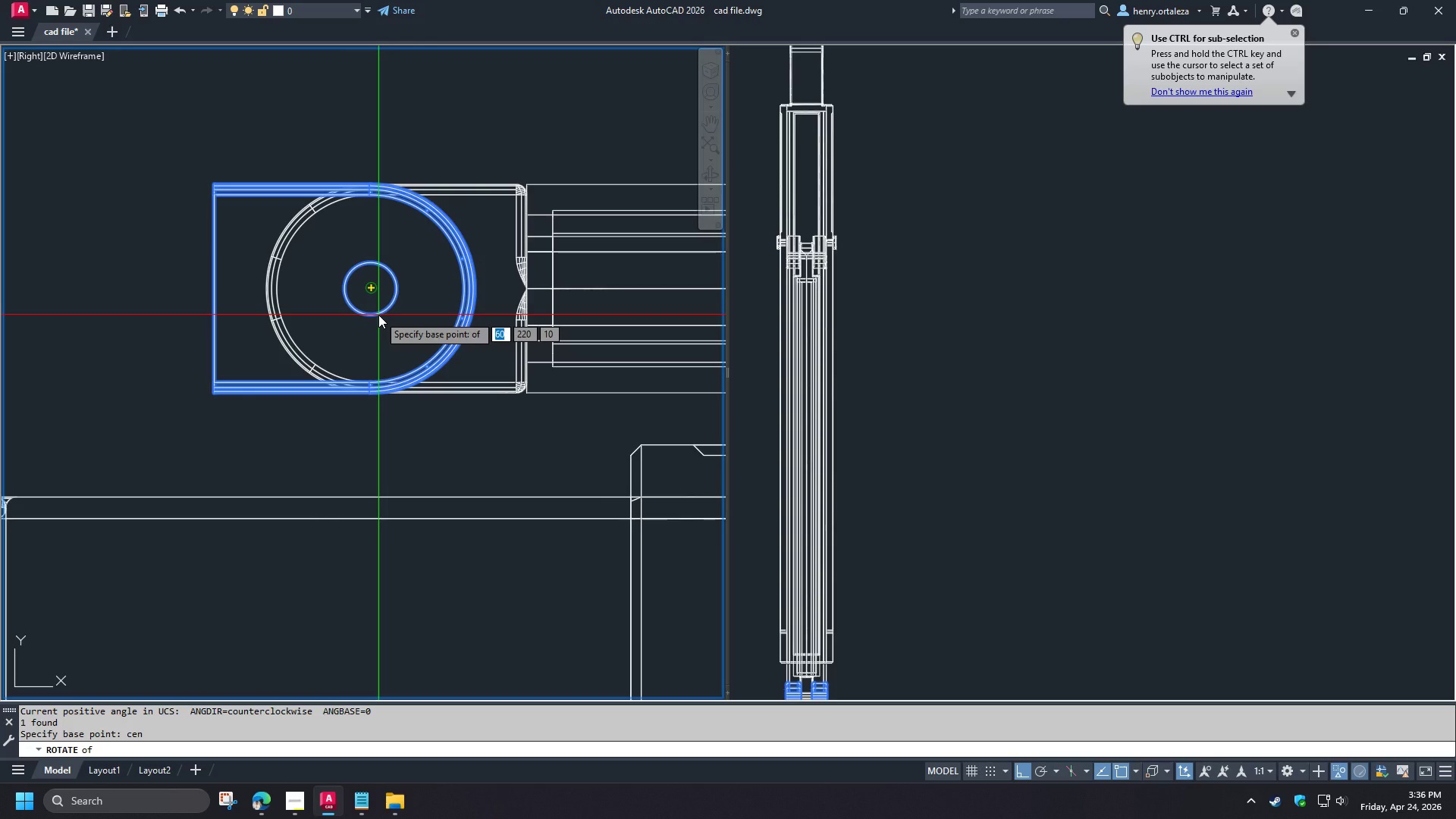 
left_click([378, 315])
 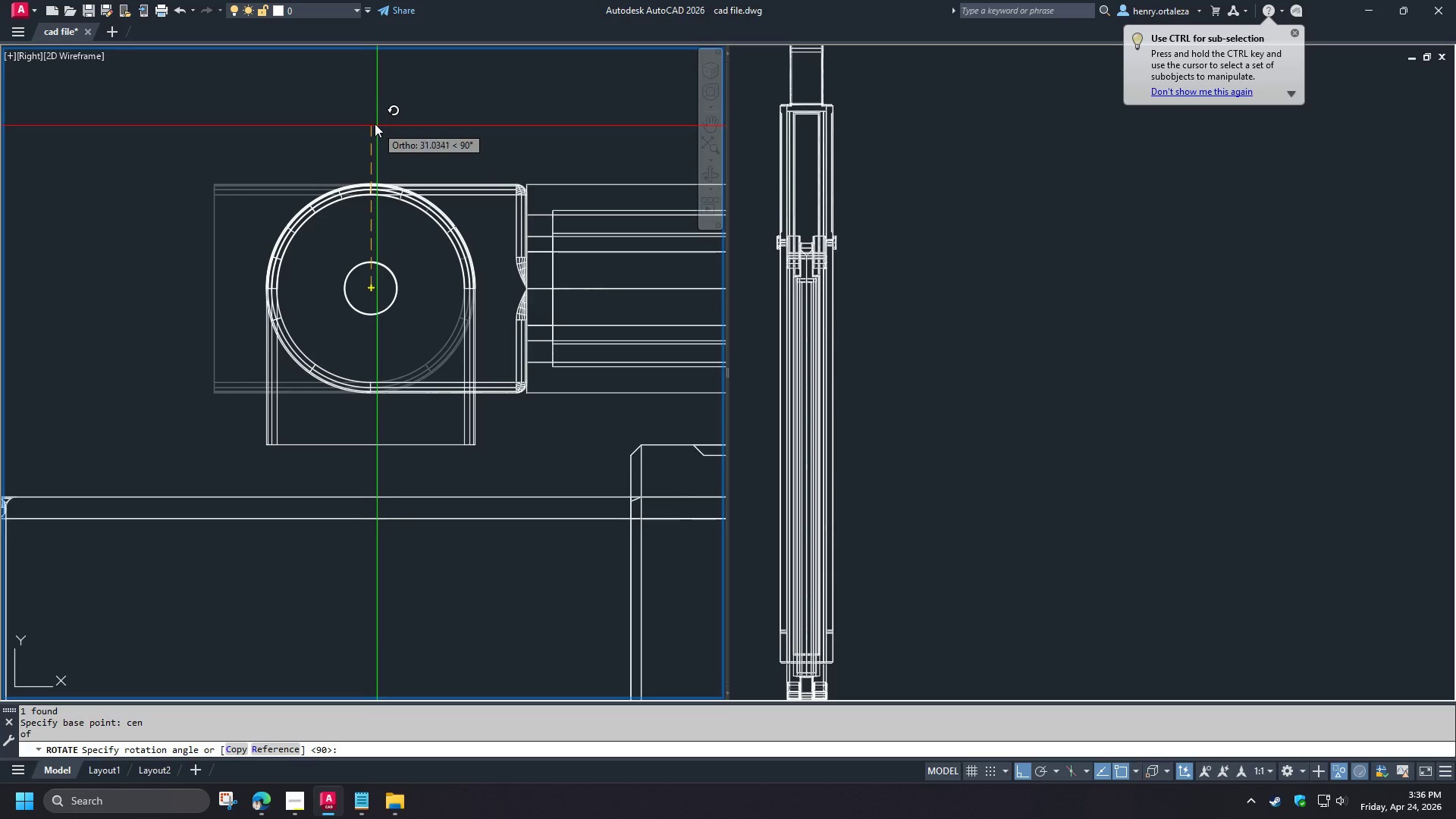 
left_click([373, 121])
 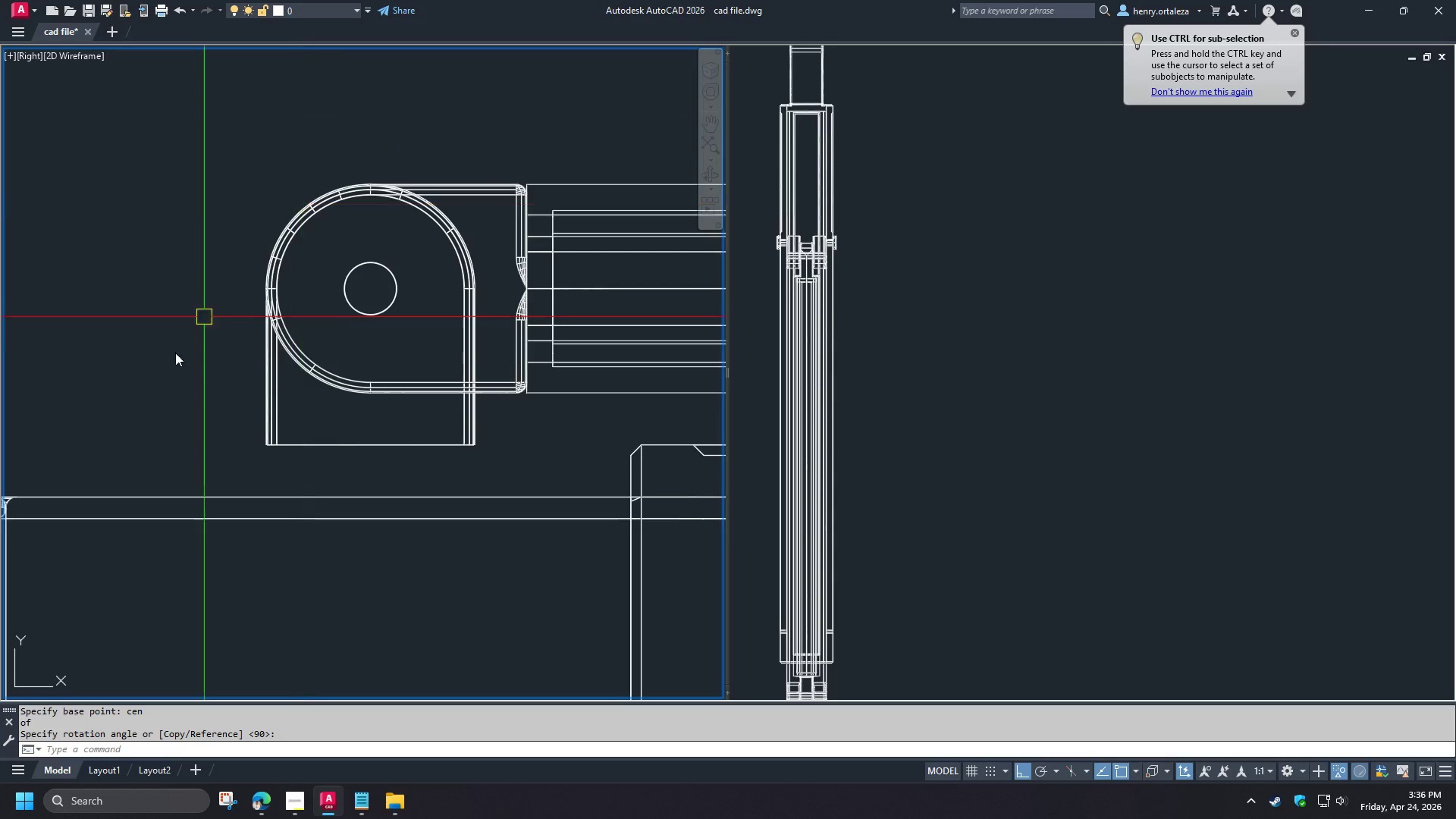 
scroll: coordinate [155, 372], scroll_direction: down, amount: 2.0
 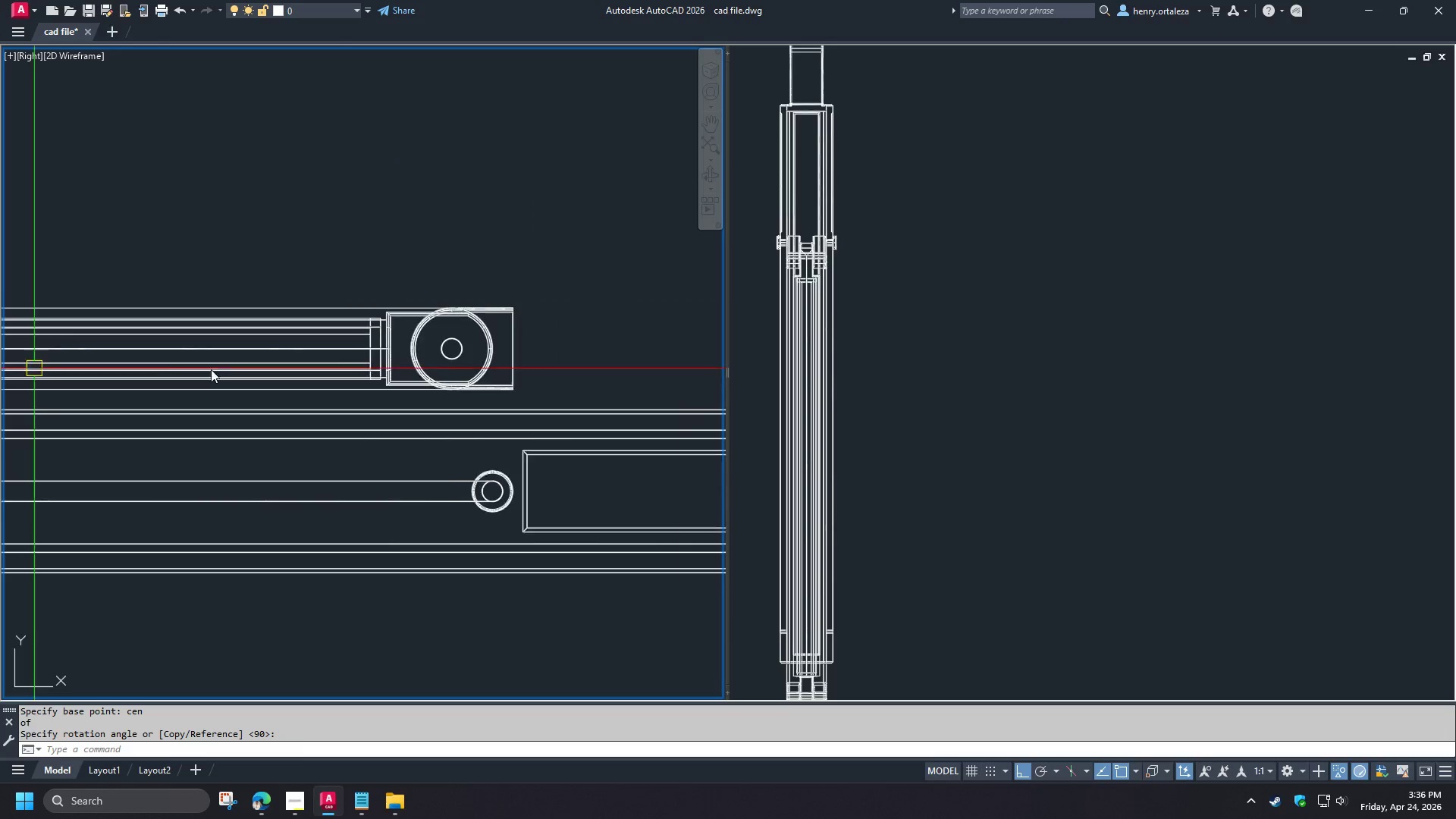 
scroll: coordinate [501, 363], scroll_direction: up, amount: 1.0
 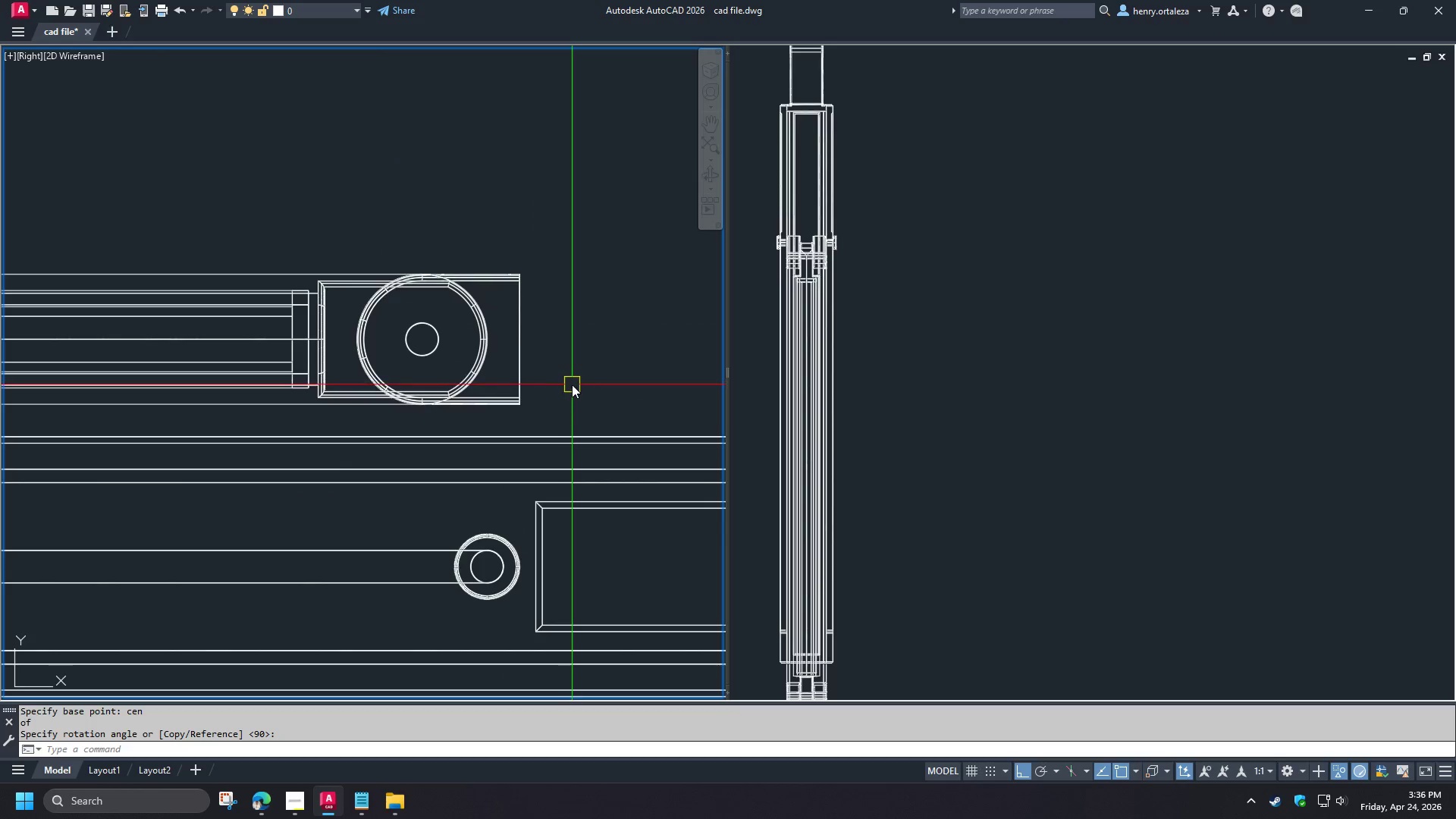 
left_click([572, 384])
 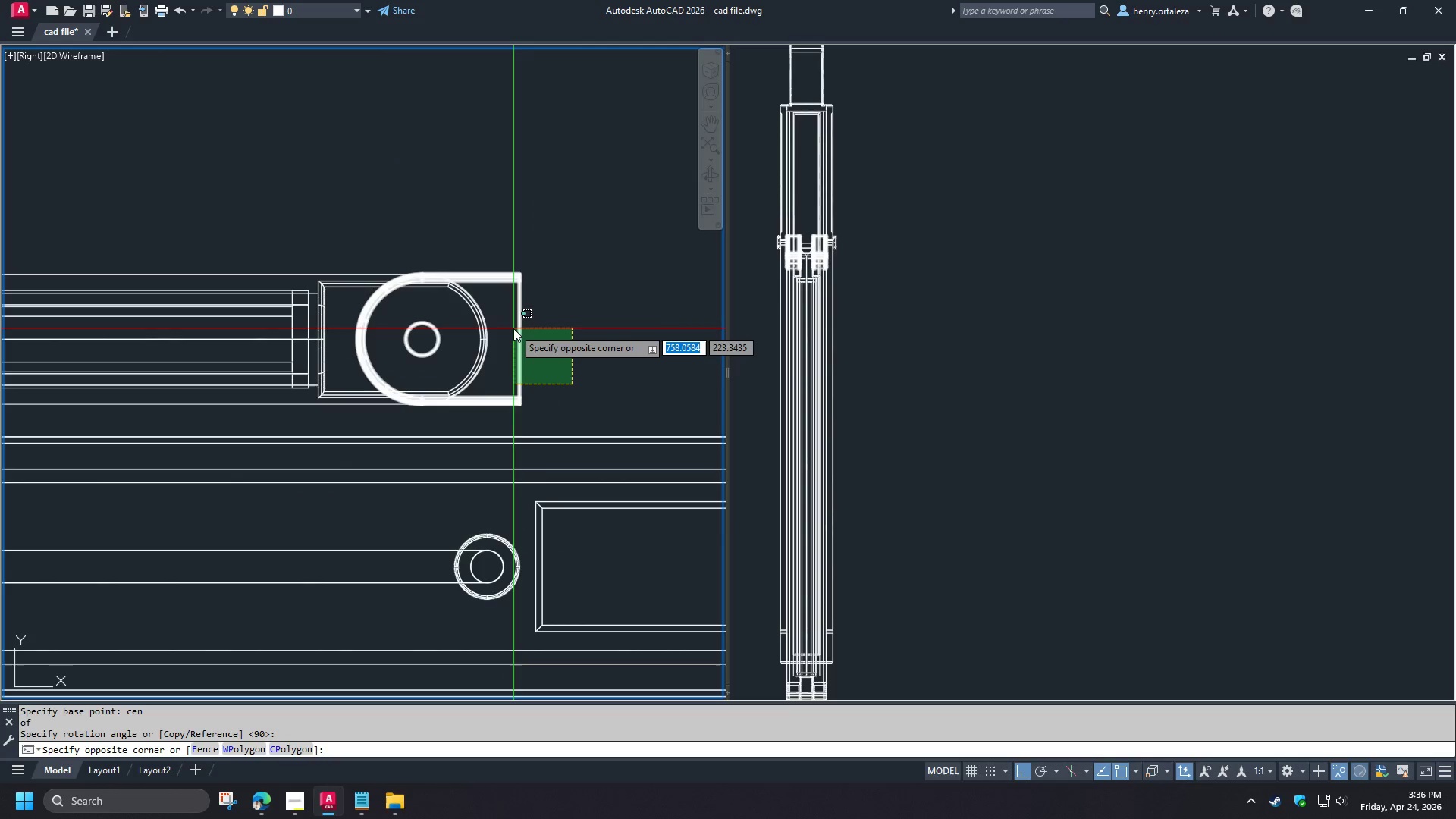 
left_click([512, 328])
 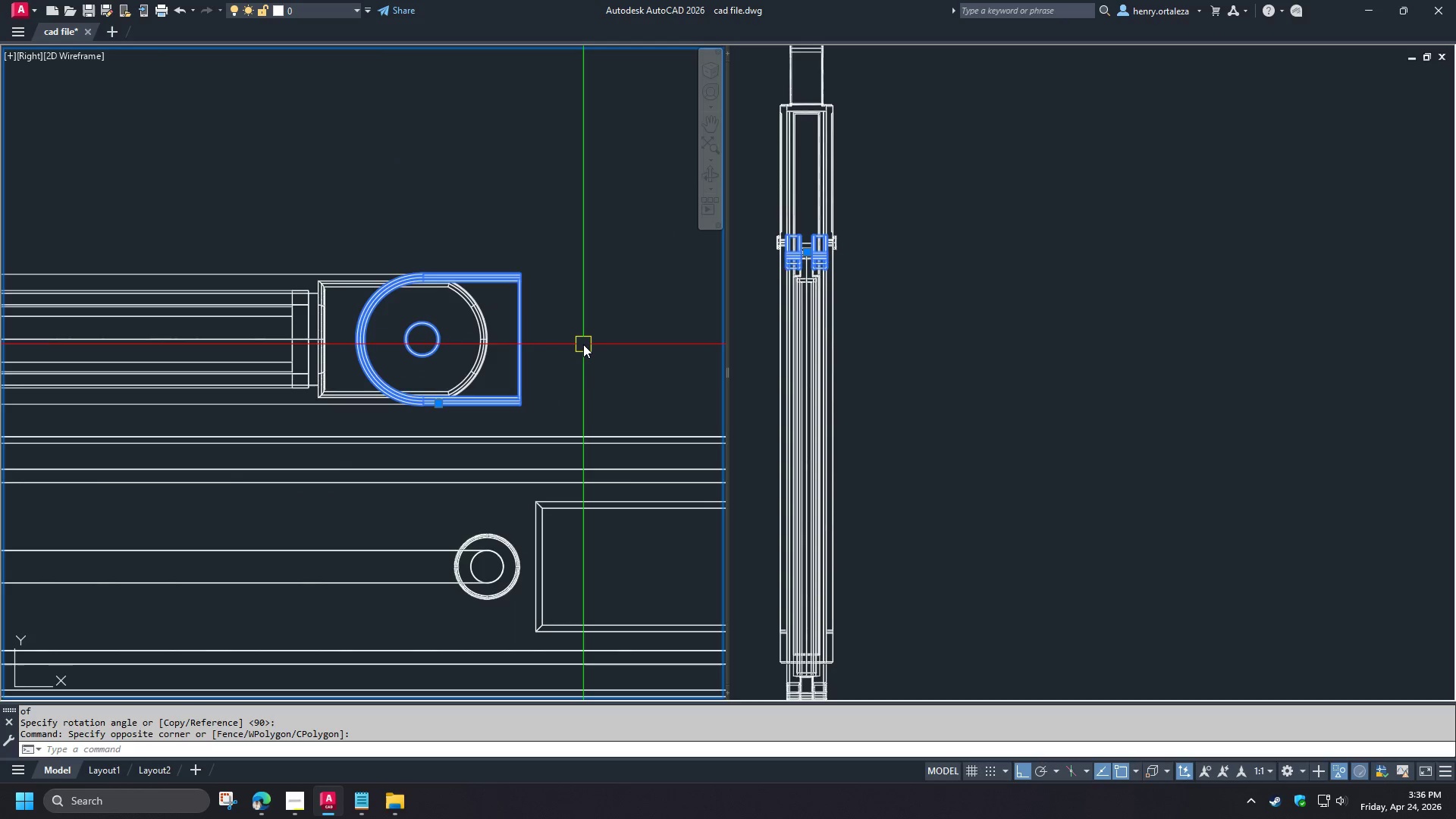 
type(ro )
 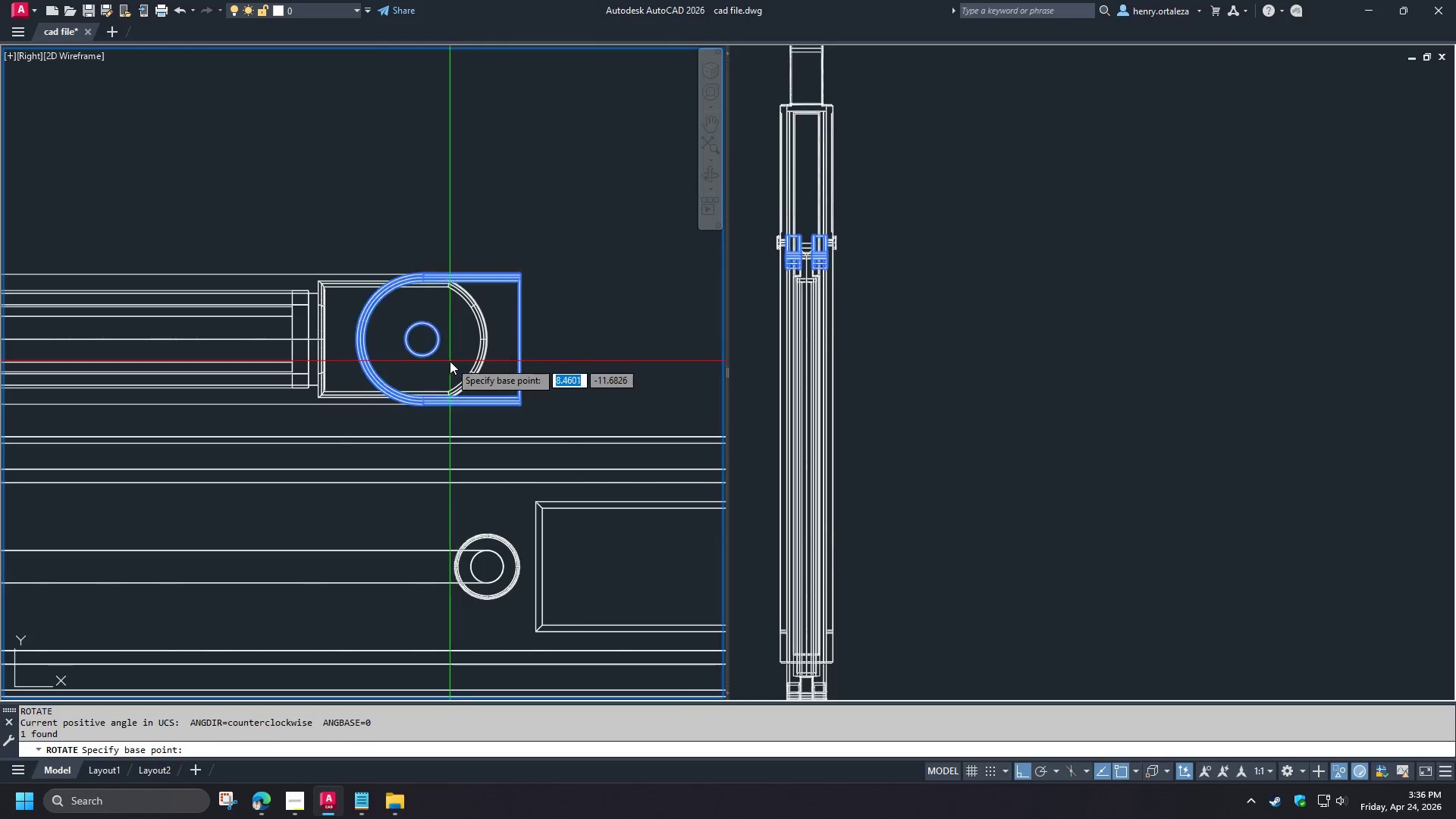 
type(cen )
 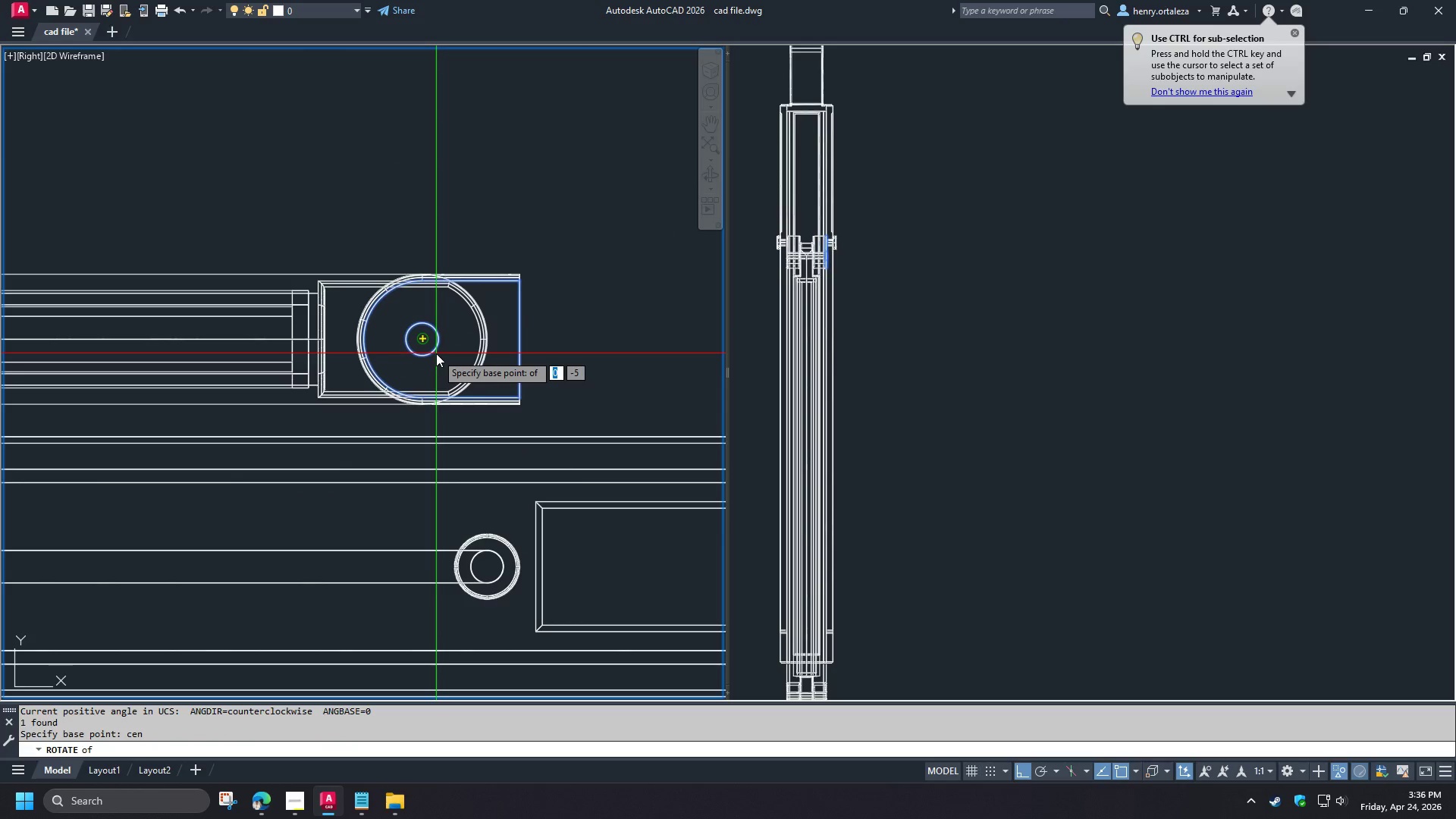 
left_click([436, 353])
 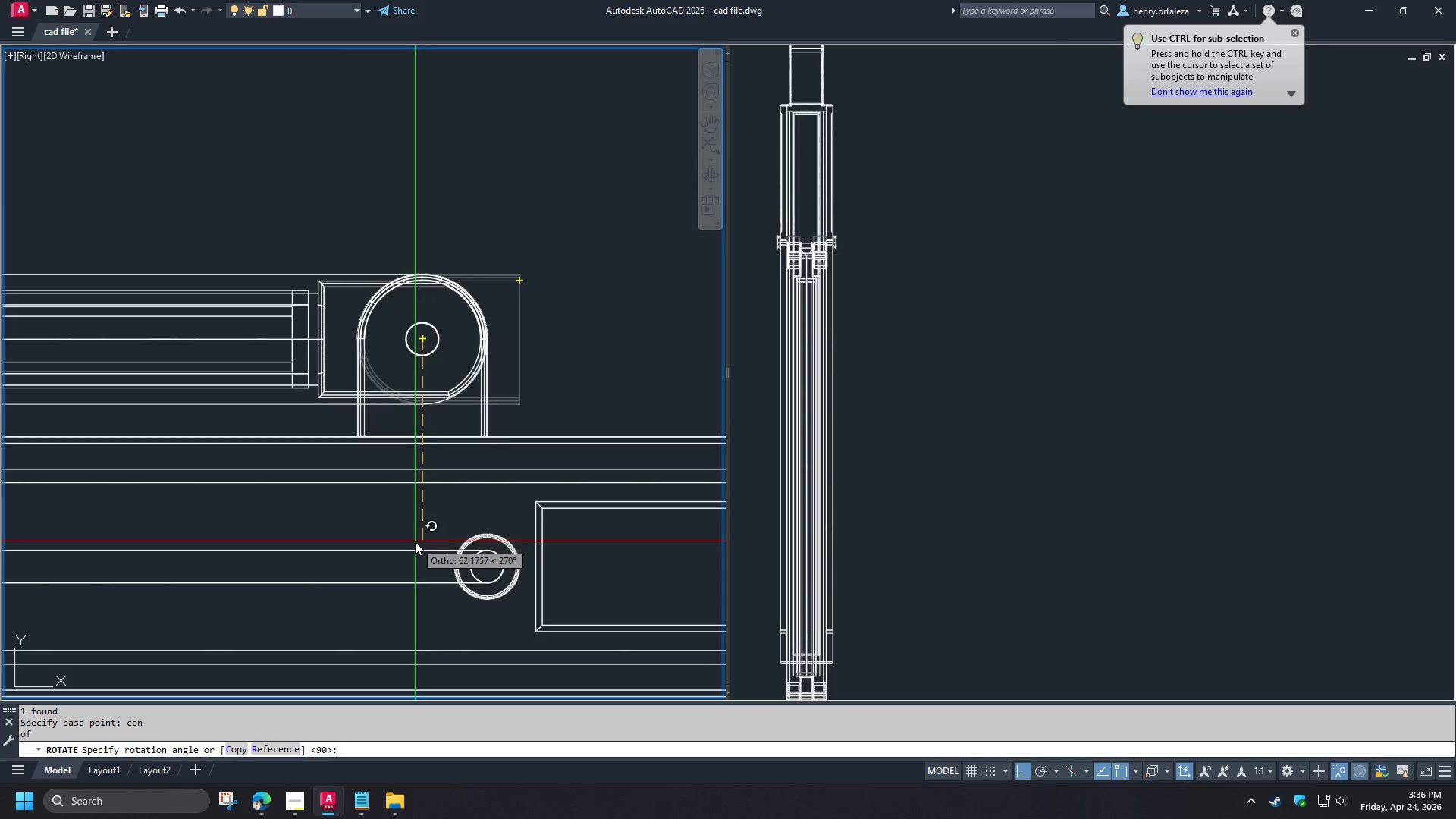 
left_click([413, 538])
 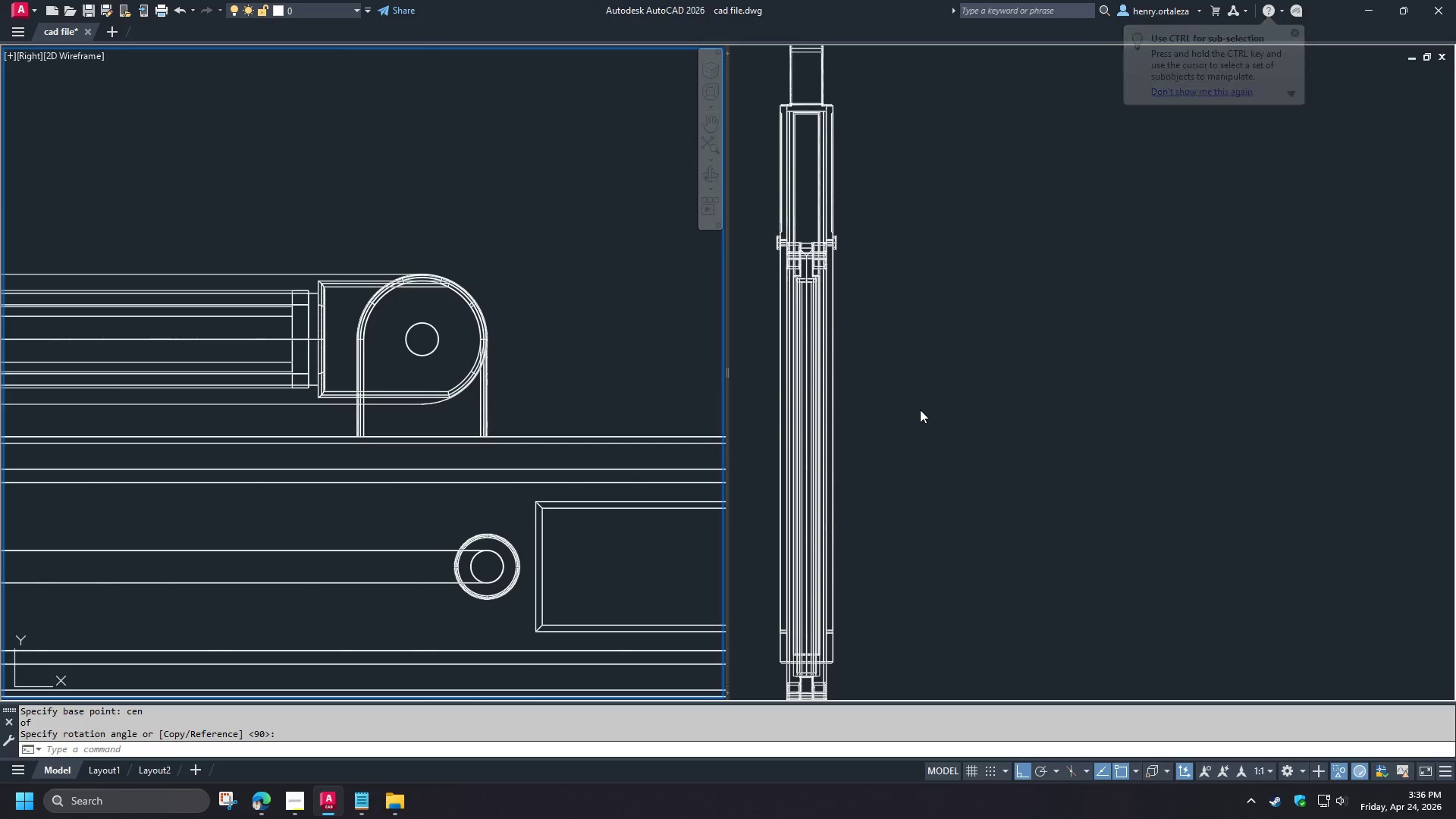 
left_click([920, 410])
 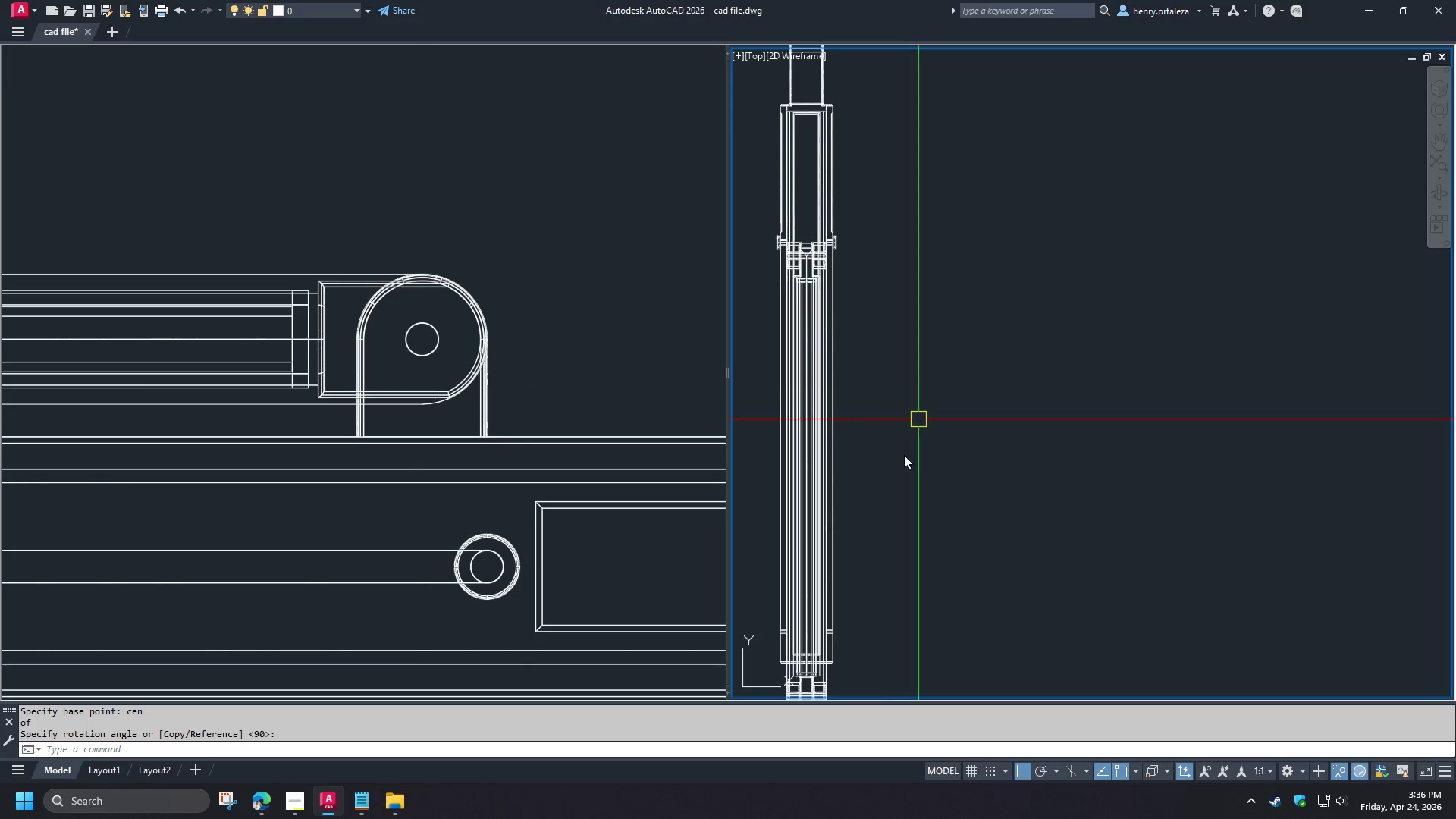 
hold_key(key=ShiftLeft, duration=1.5)
 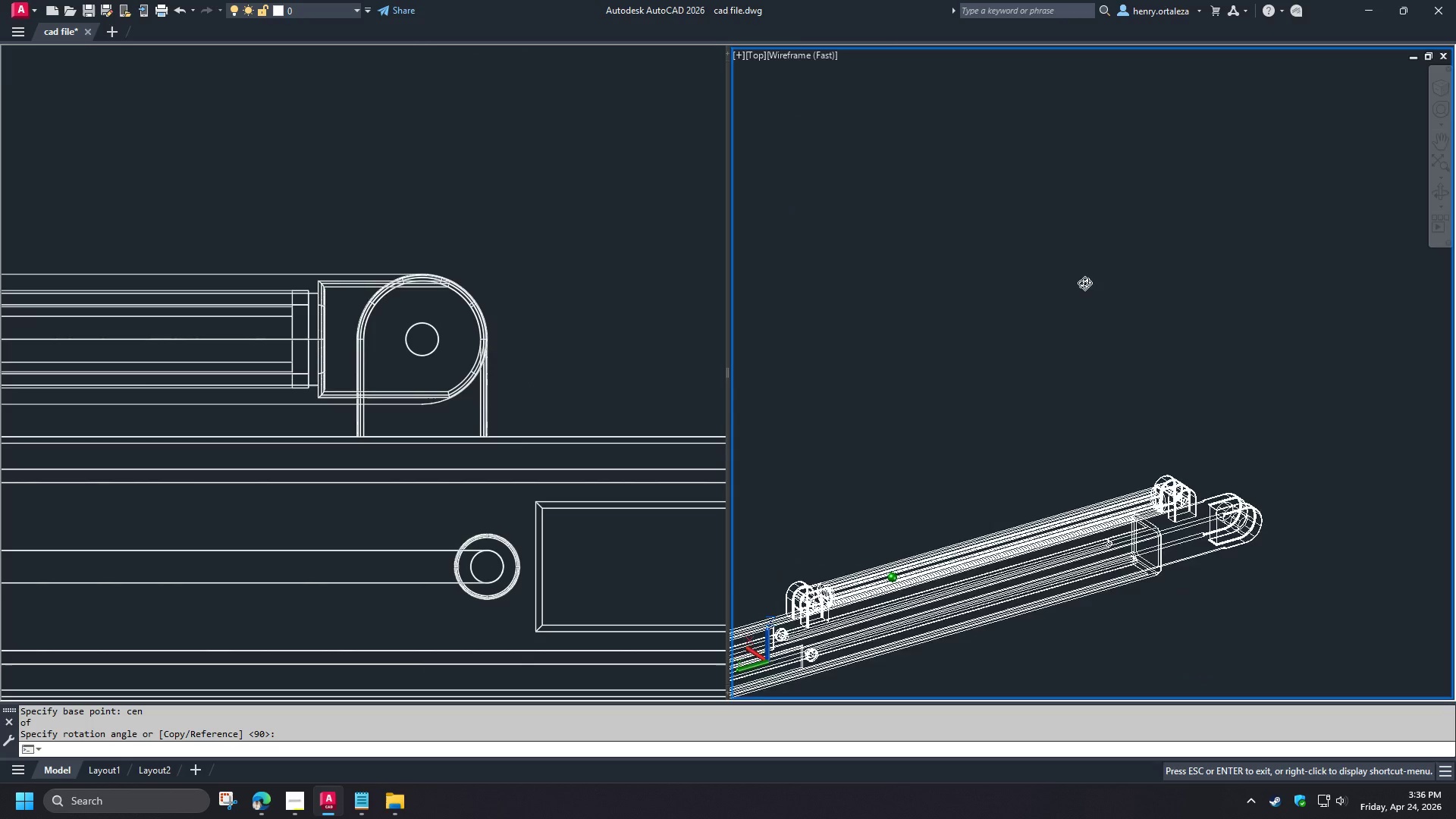 
hold_key(key=ShiftLeft, duration=0.91)
 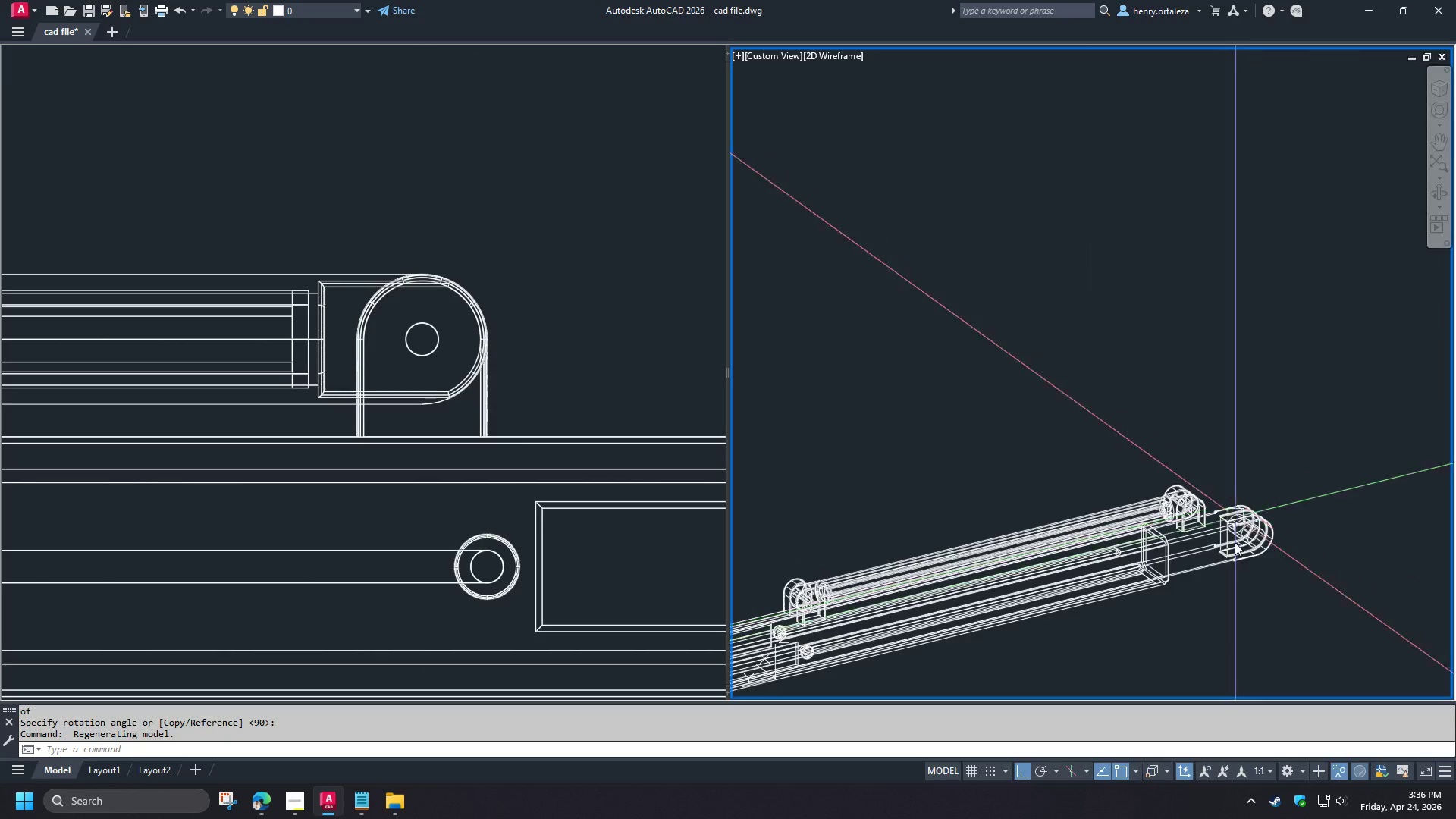 
scroll: coordinate [1097, 479], scroll_direction: up, amount: 5.0
 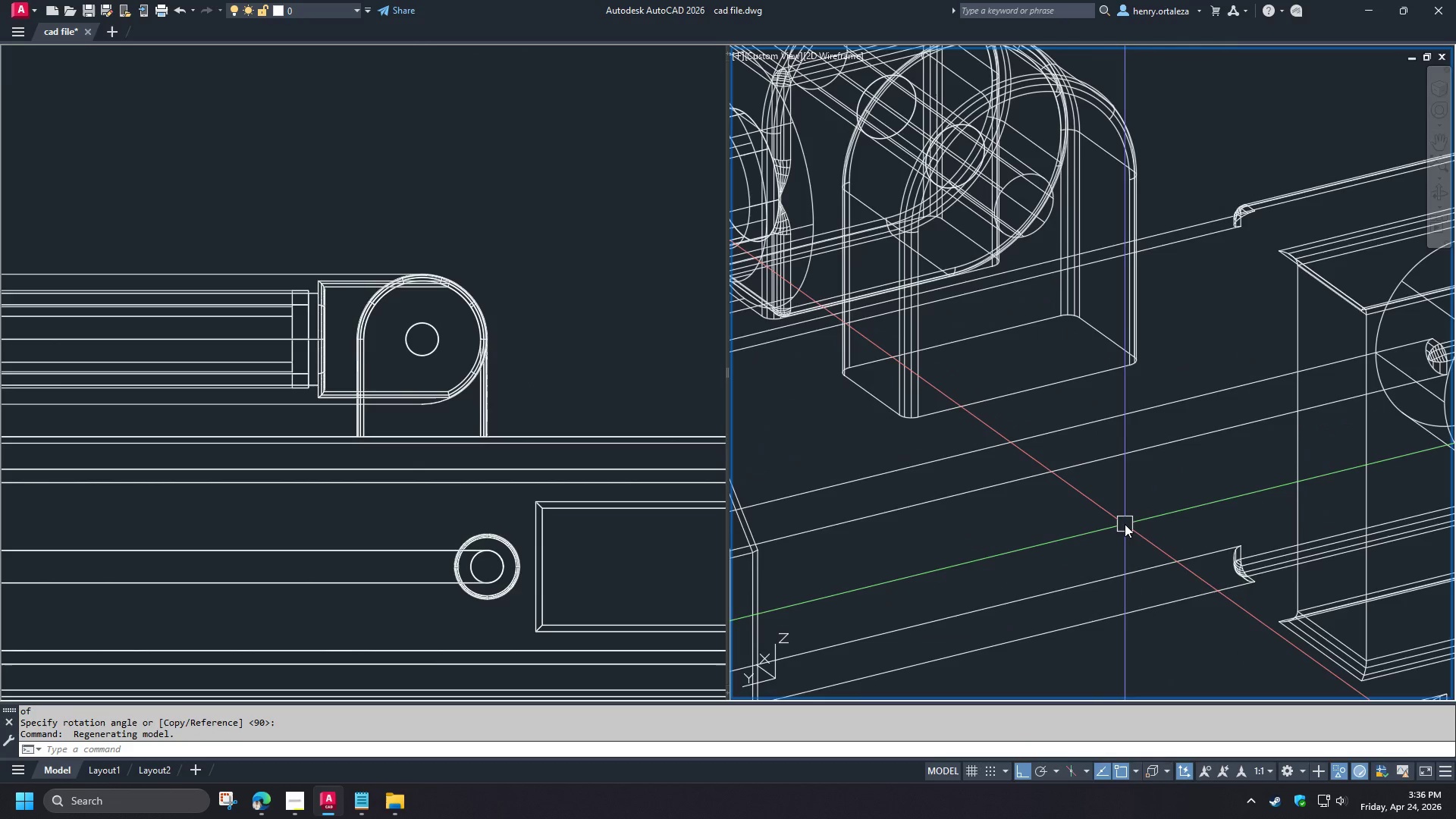 
type(vs 2 vs)
 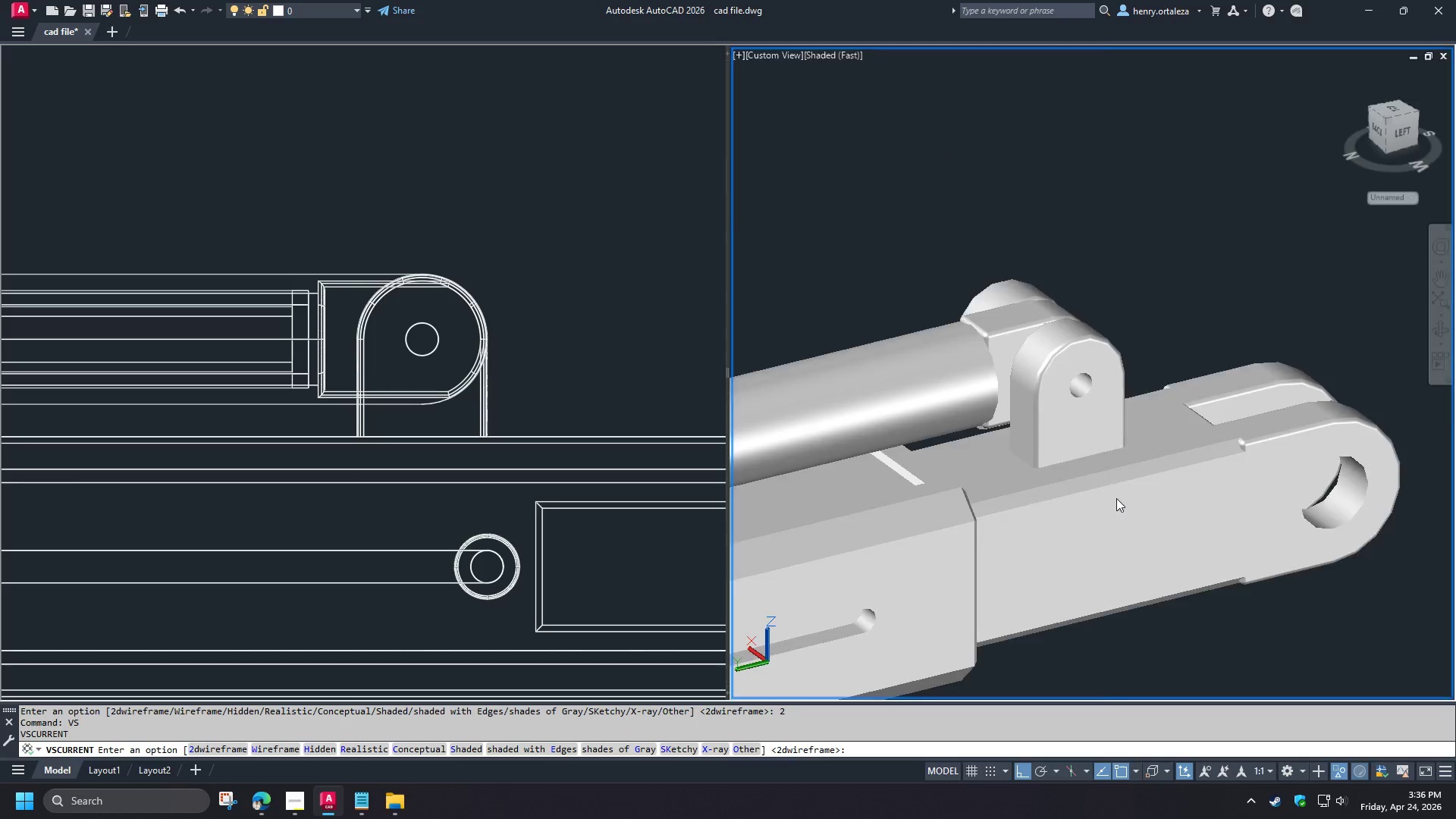 
scroll: coordinate [1117, 501], scroll_direction: down, amount: 2.0
 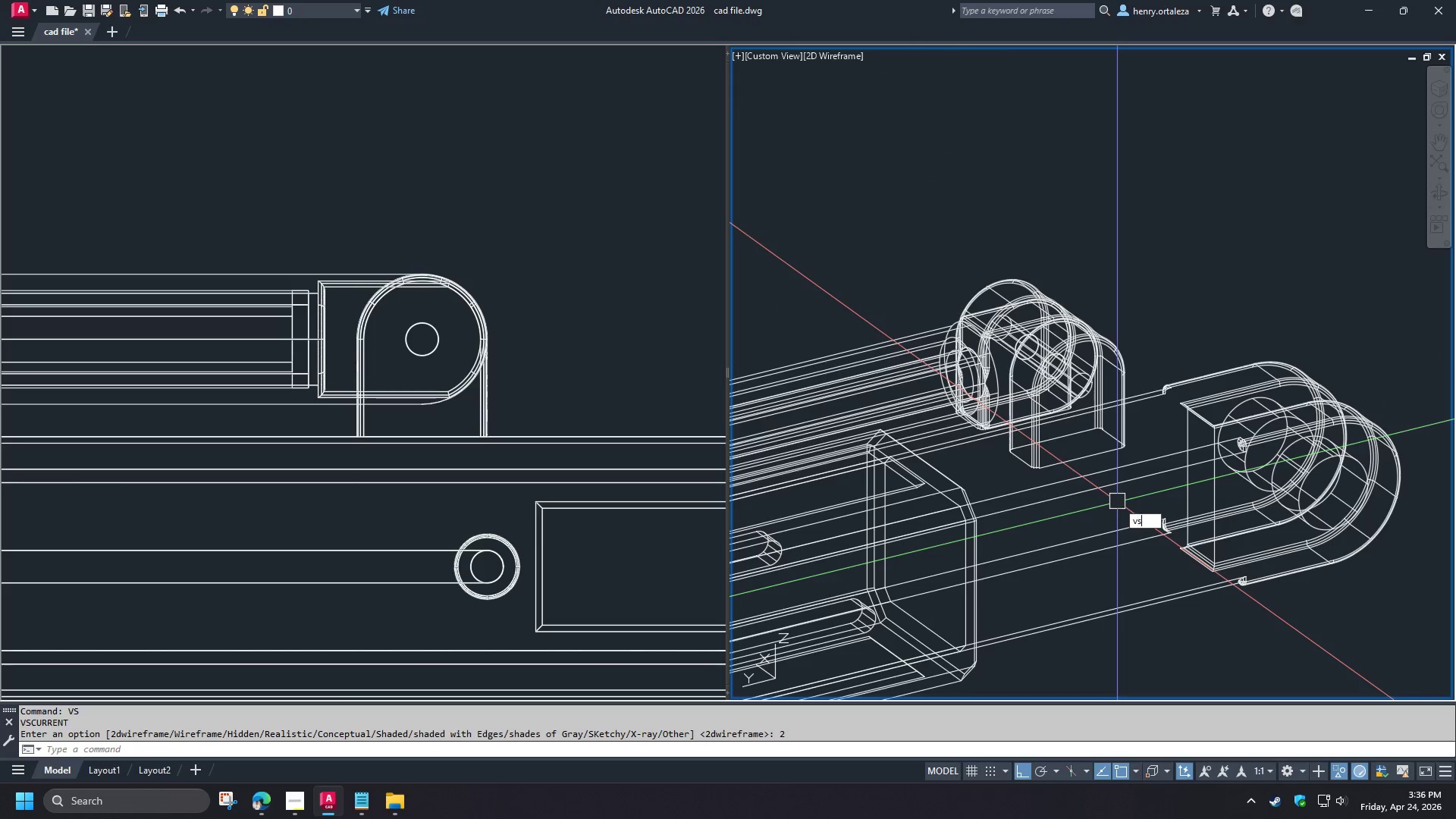 
key(Space)
 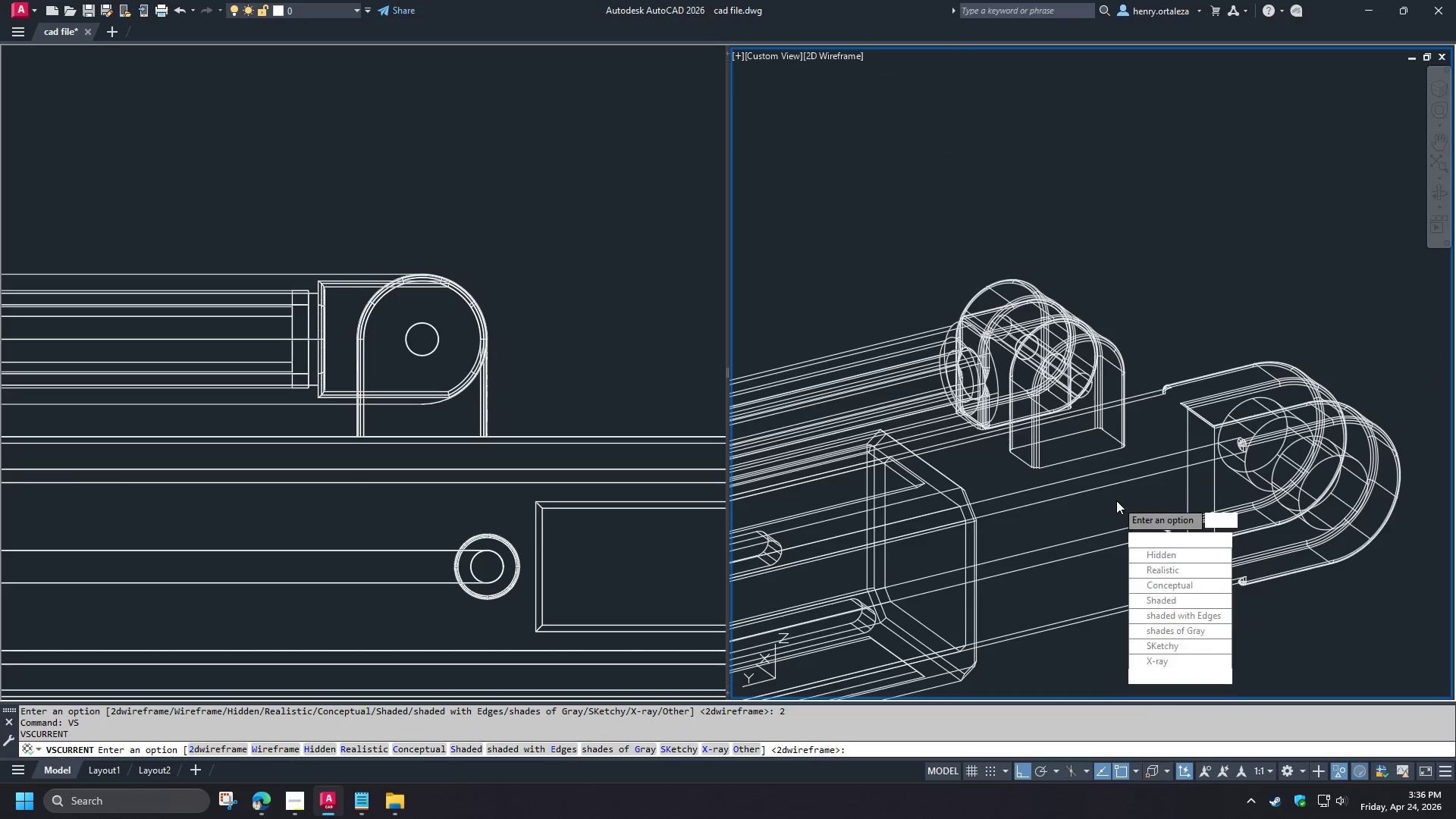 
key(S)
 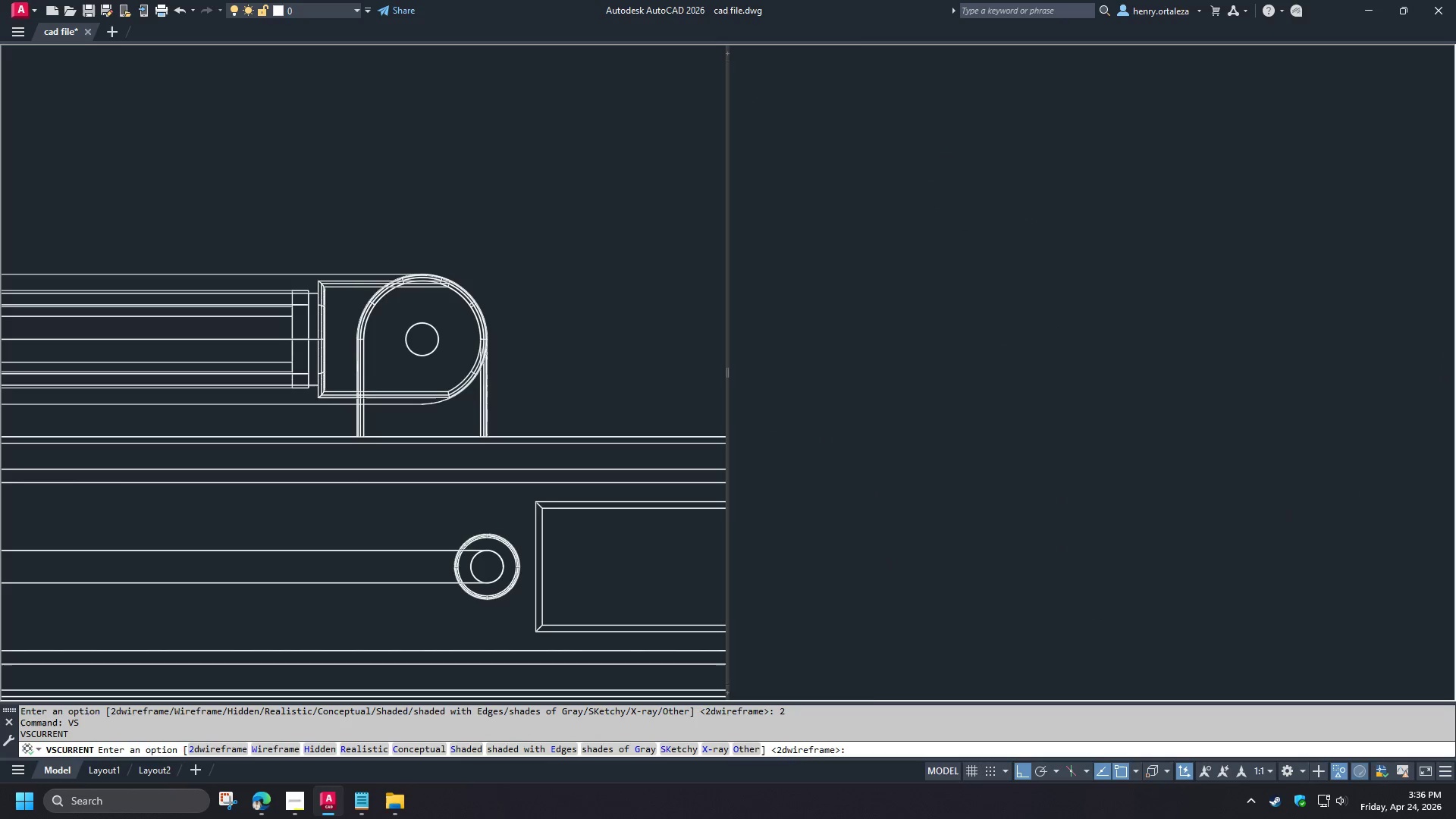 
key(Space)
 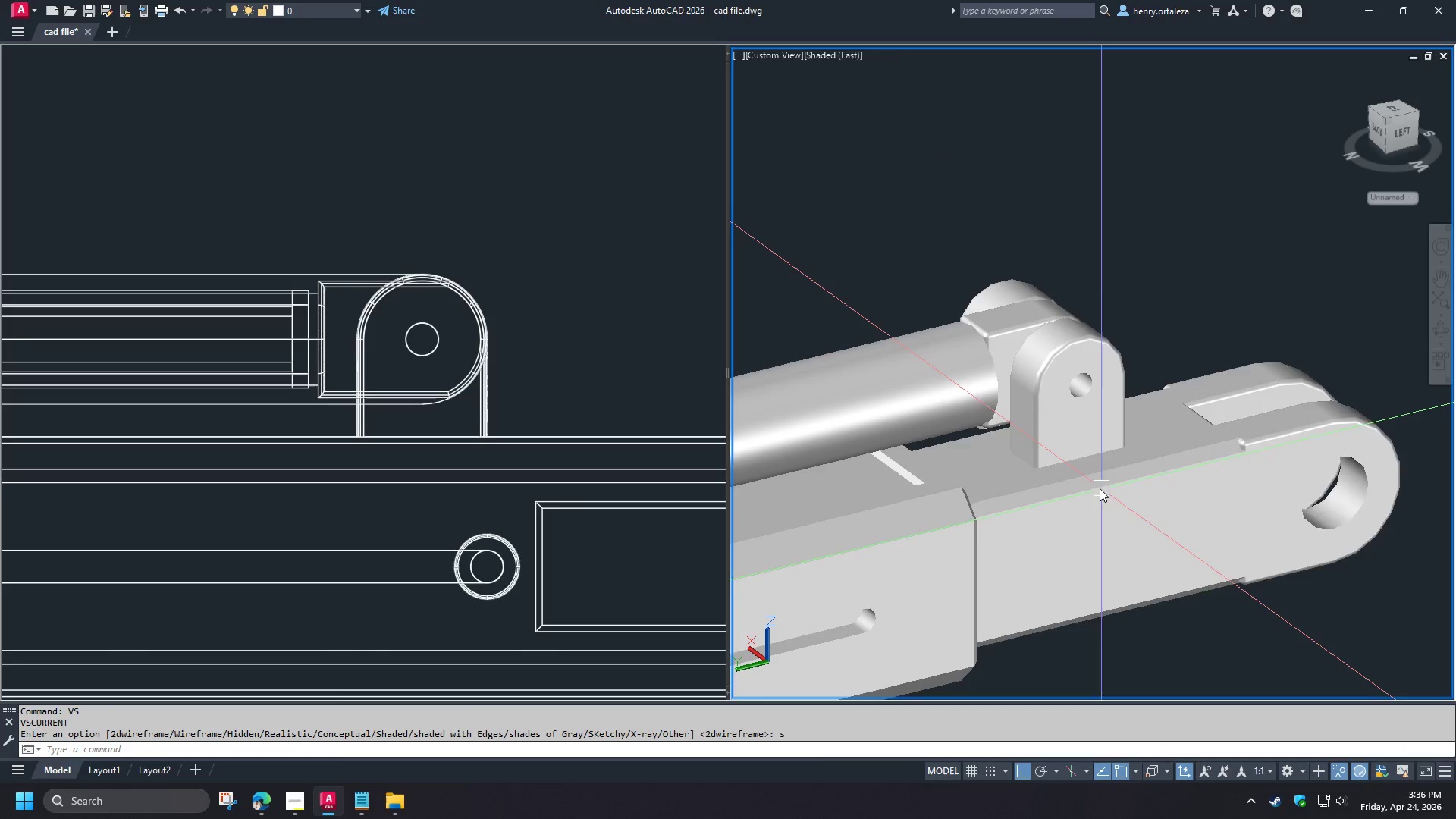 
scroll: coordinate [1077, 488], scroll_direction: up, amount: 1.0
 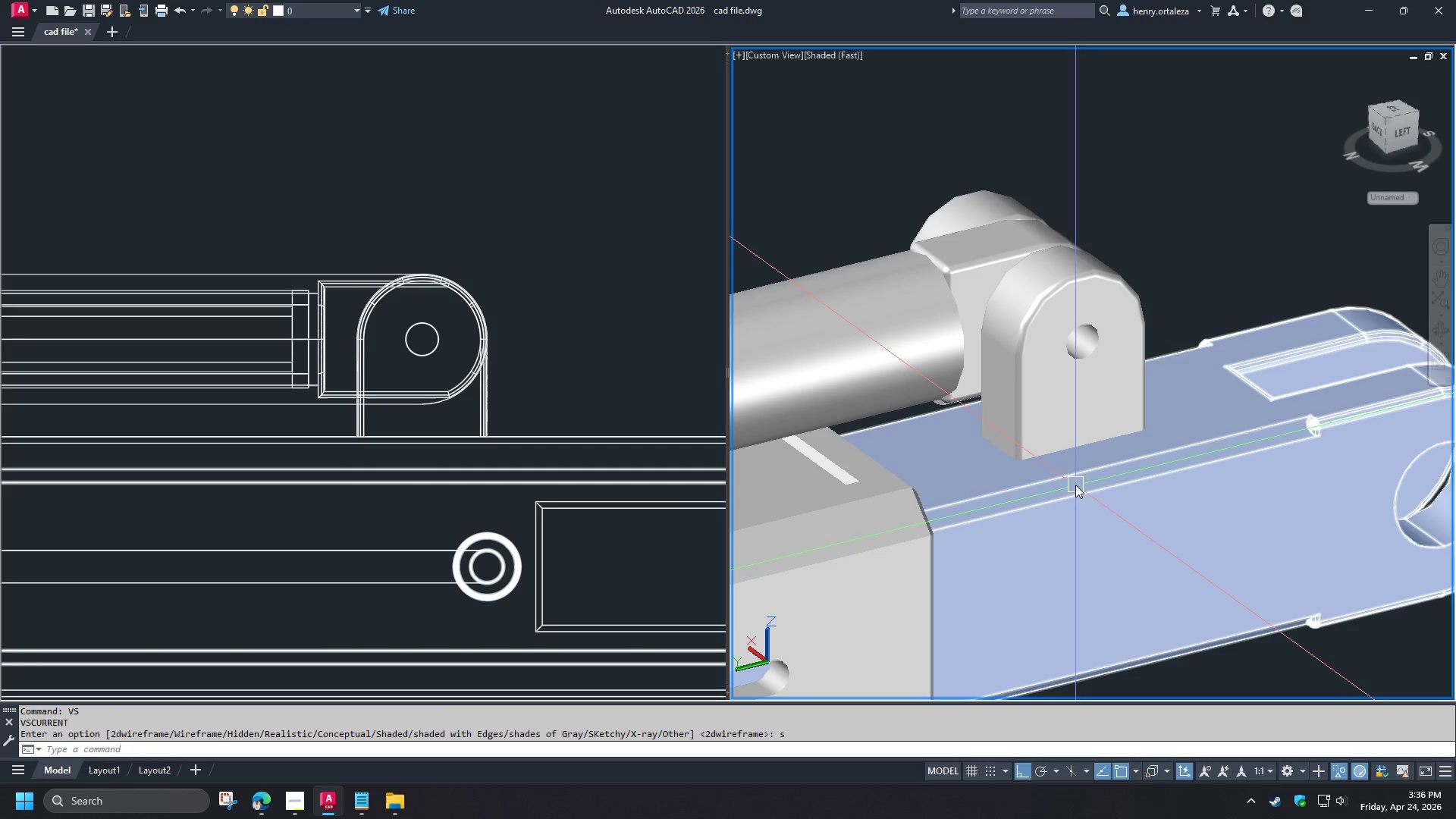 
type(vs 2)
 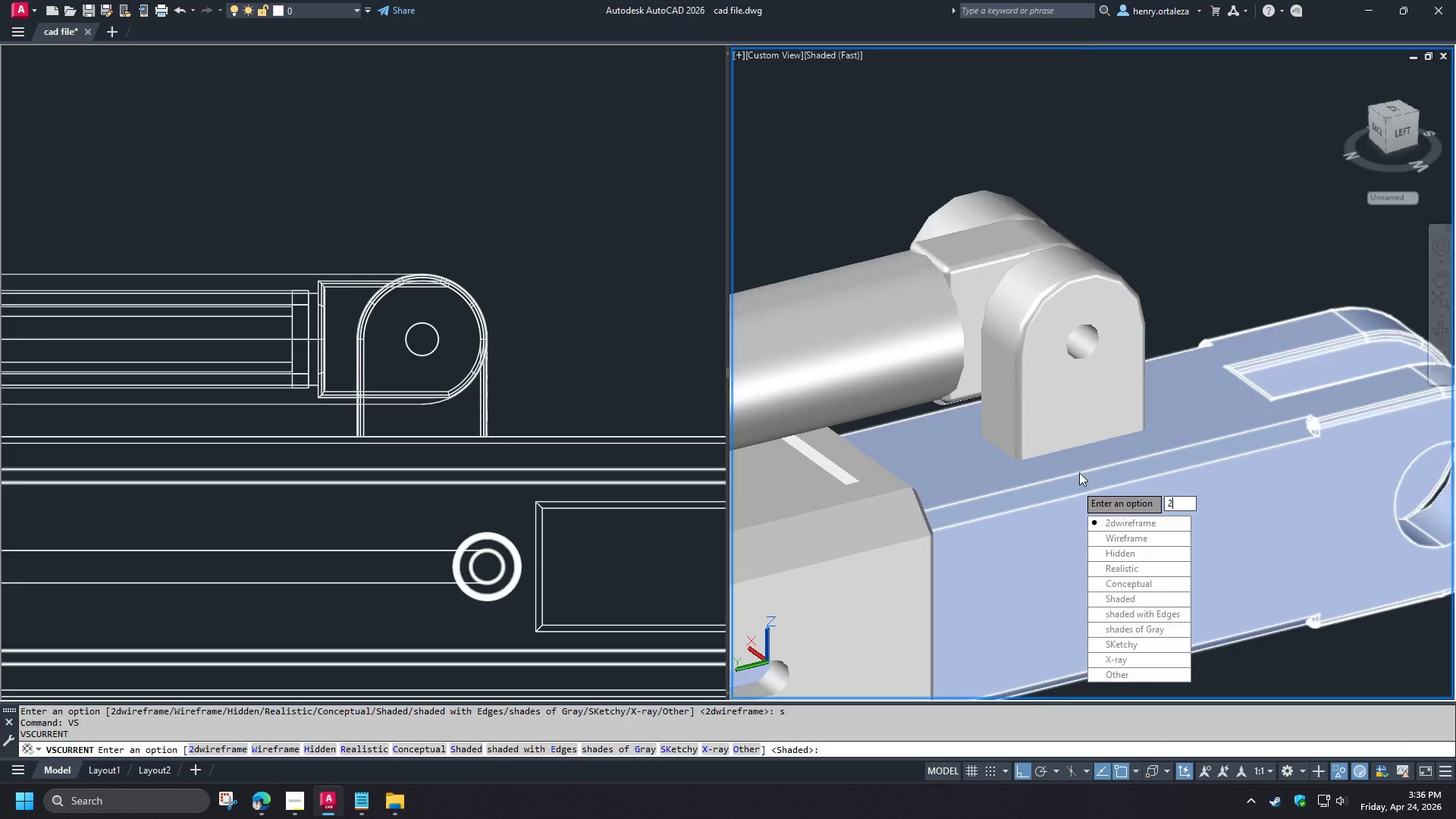 
key(Space)
 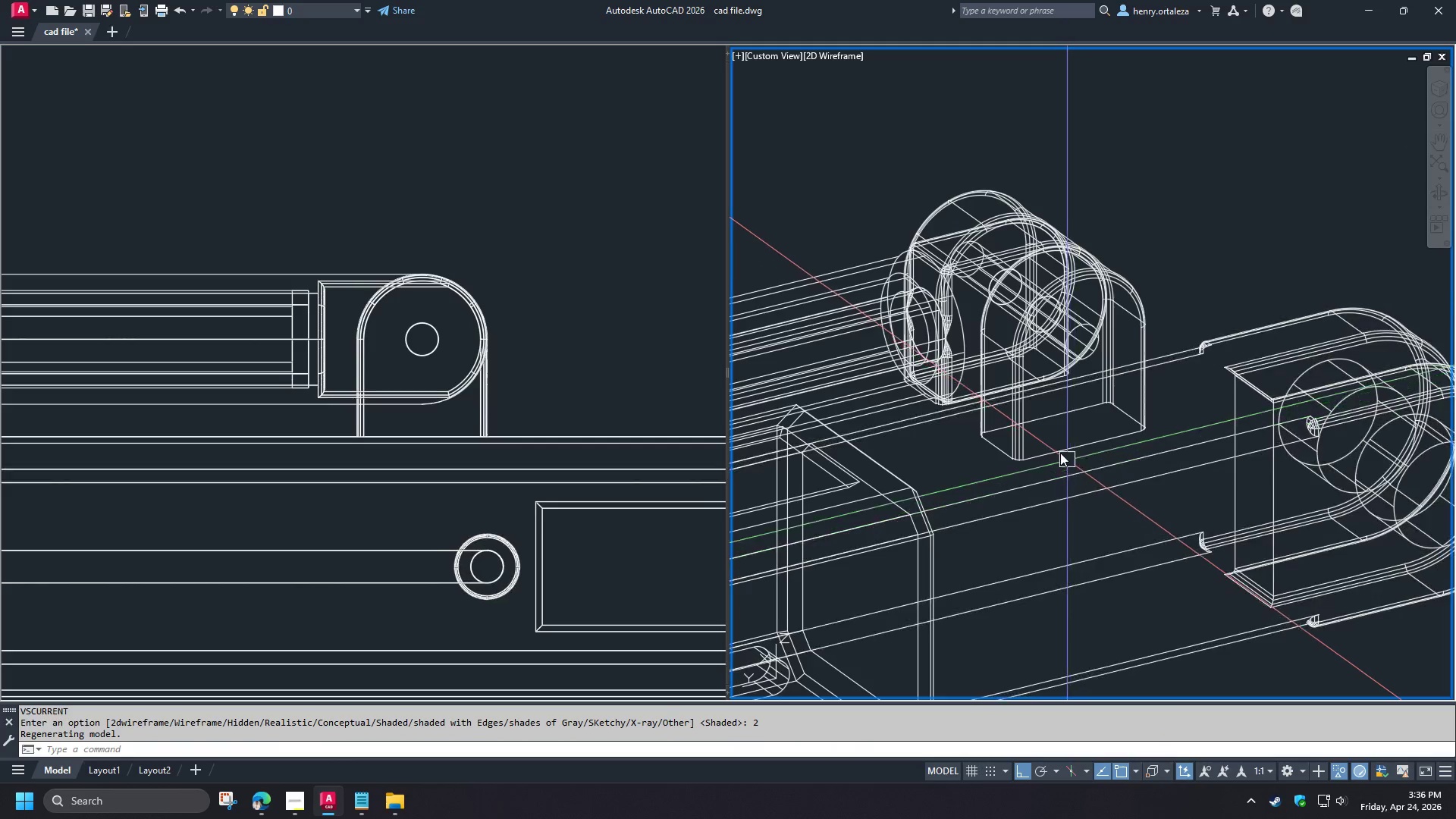 
scroll: coordinate [1060, 452], scroll_direction: up, amount: 1.0
 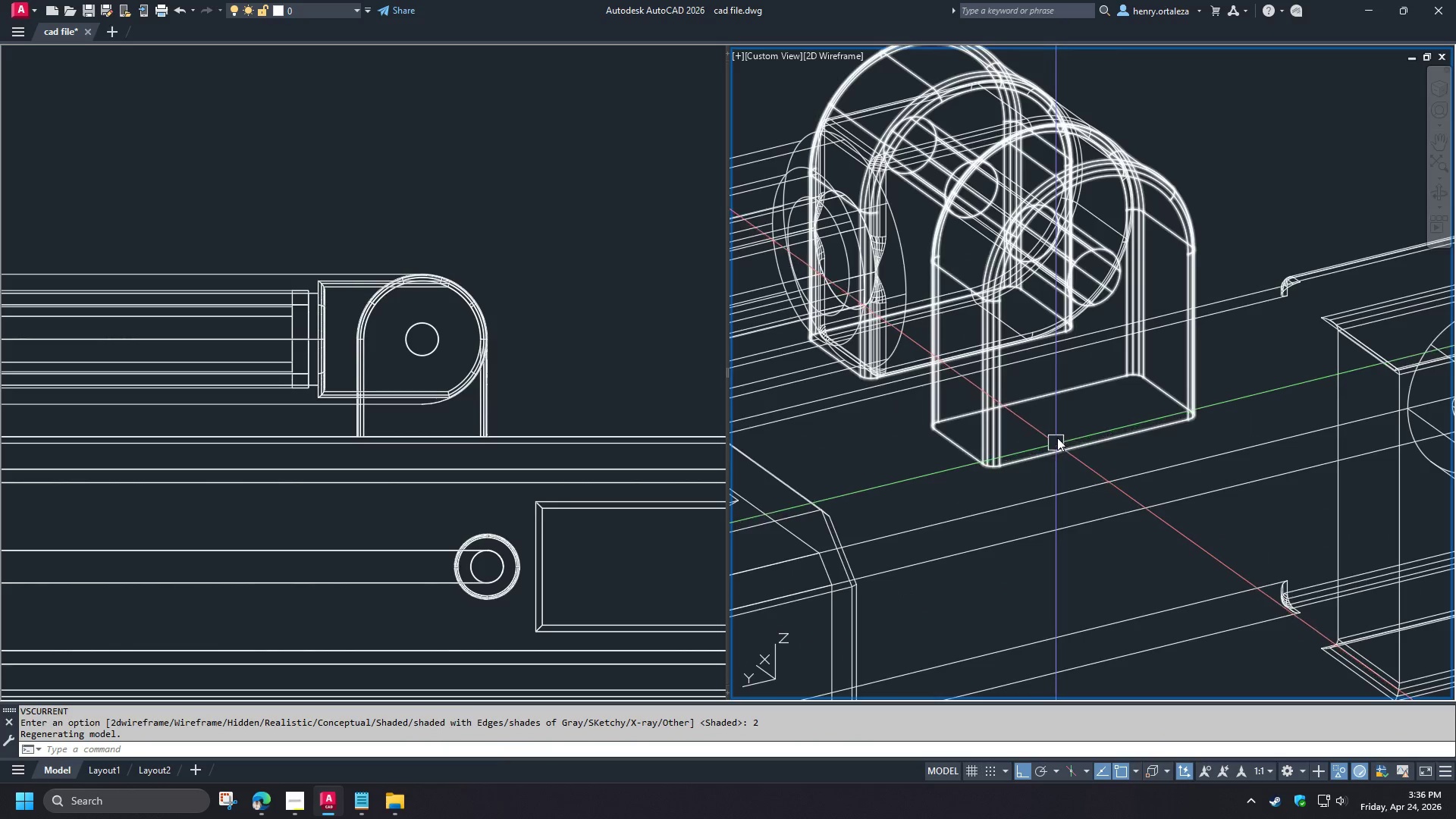 
key(Control+W)
 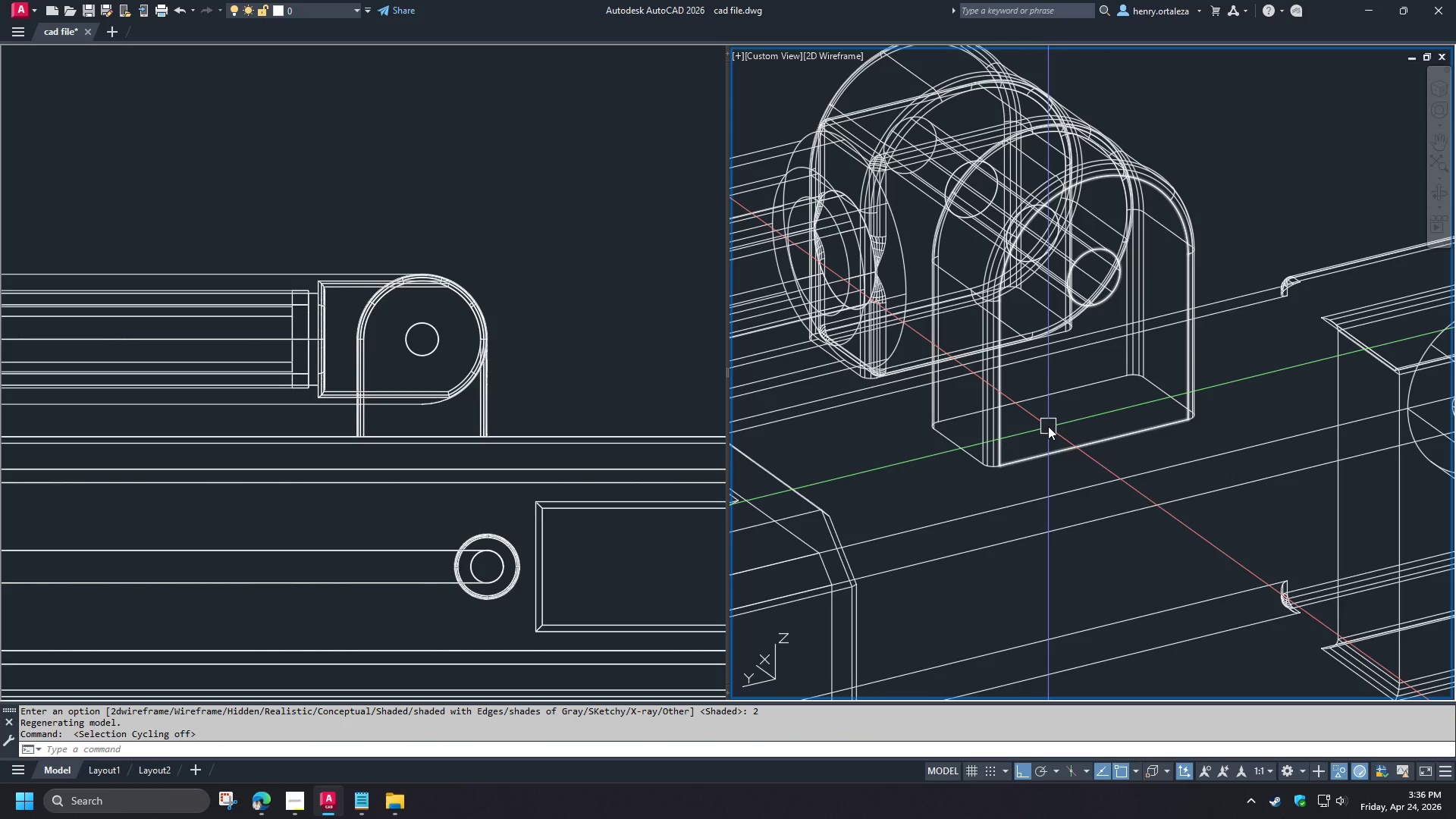 
key(Control+W)
 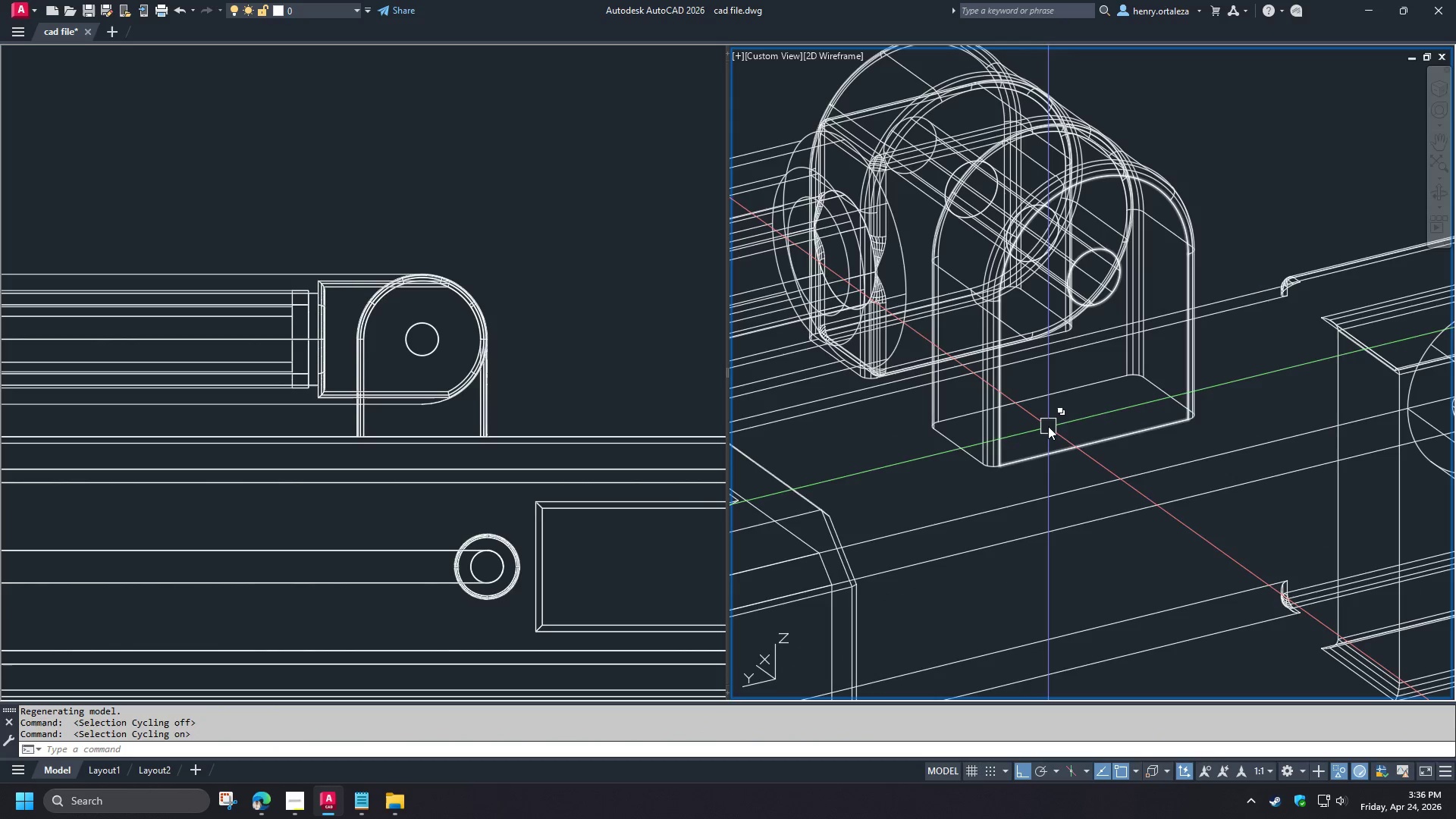 
left_click([1048, 426])
 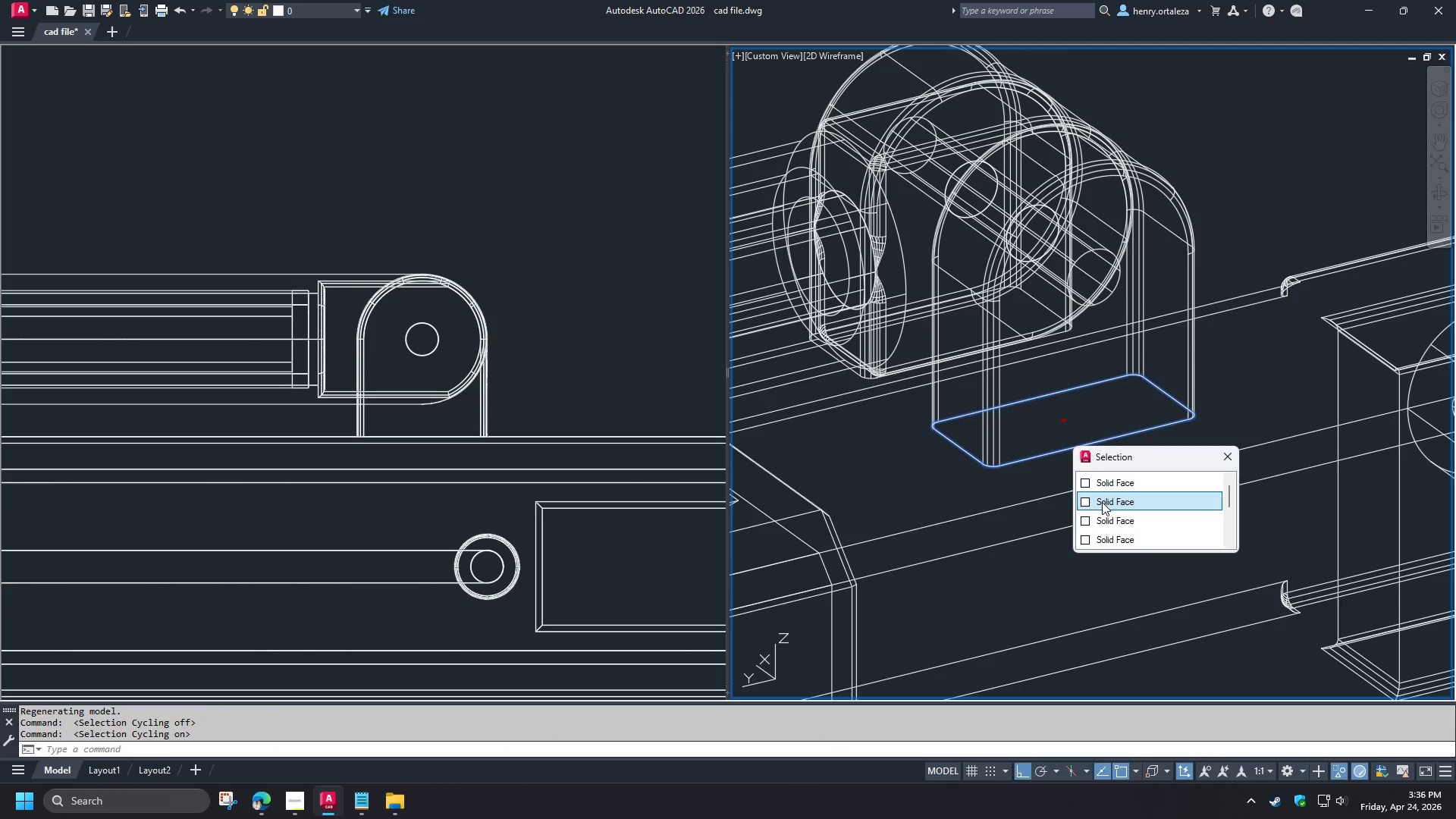 
left_click([1102, 502])
 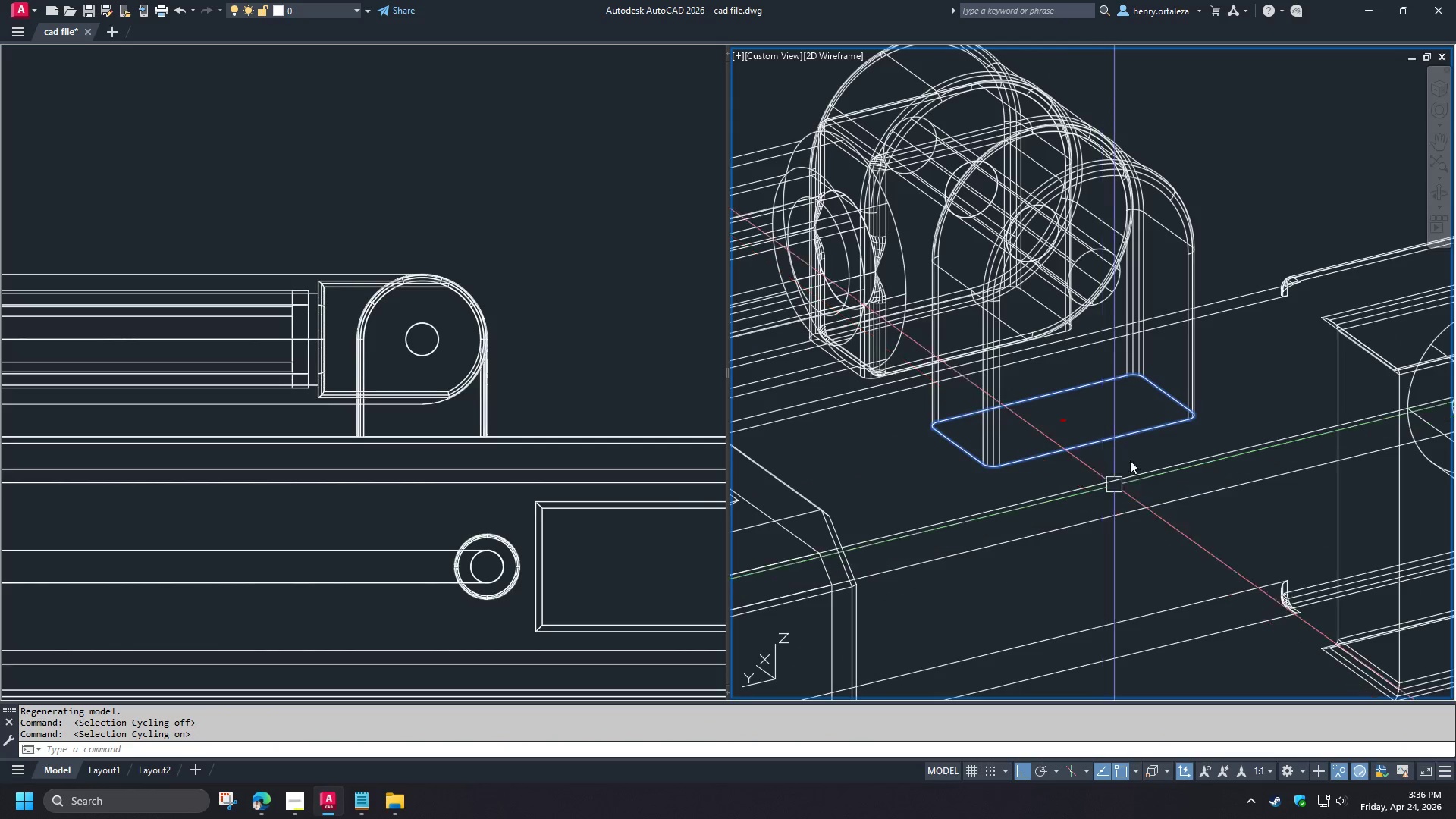 
hold_key(key=ShiftLeft, duration=1.31)
 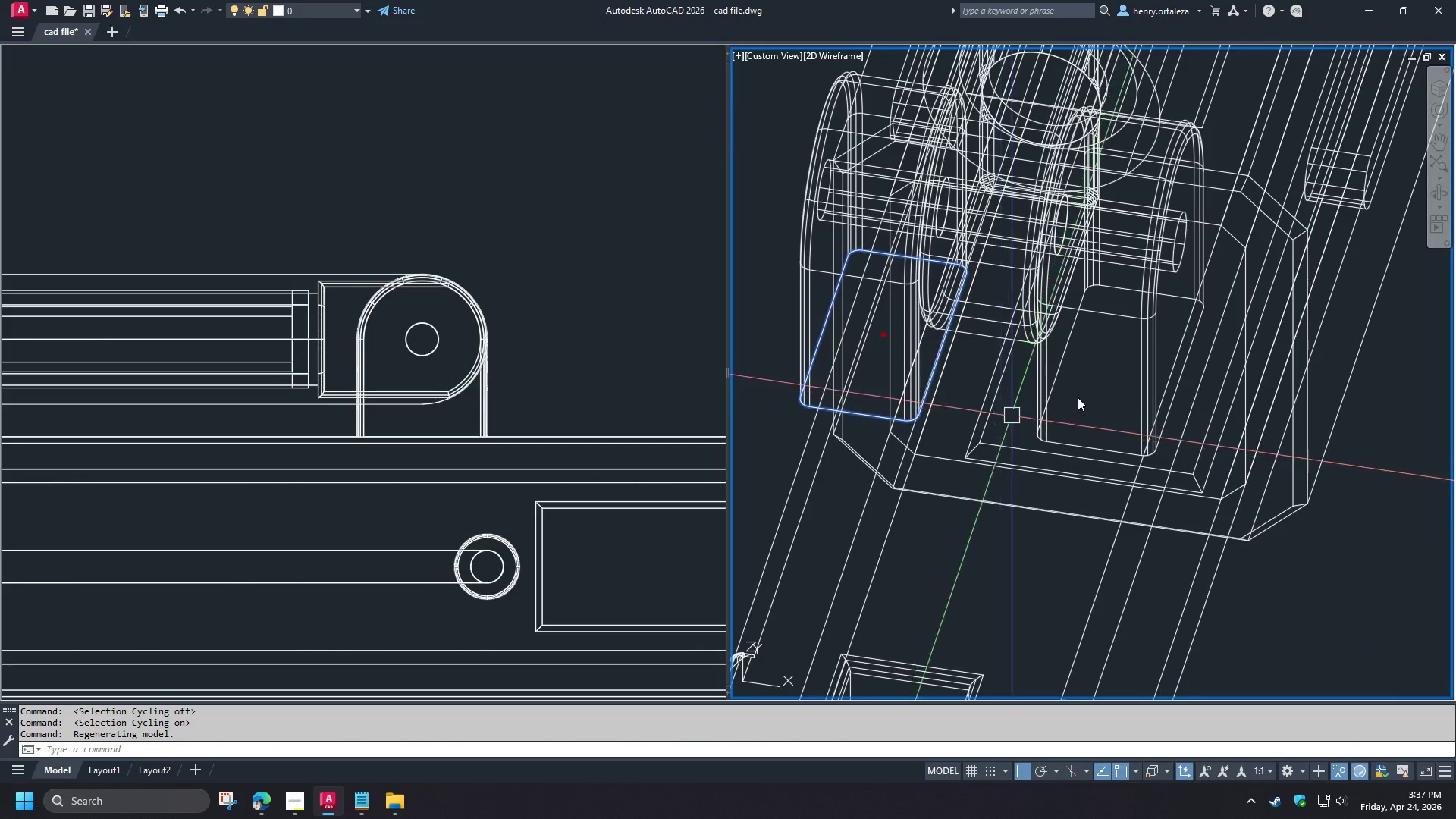 
hold_key(key=ControlLeft, duration=0.78)
left_click([1090, 391])
 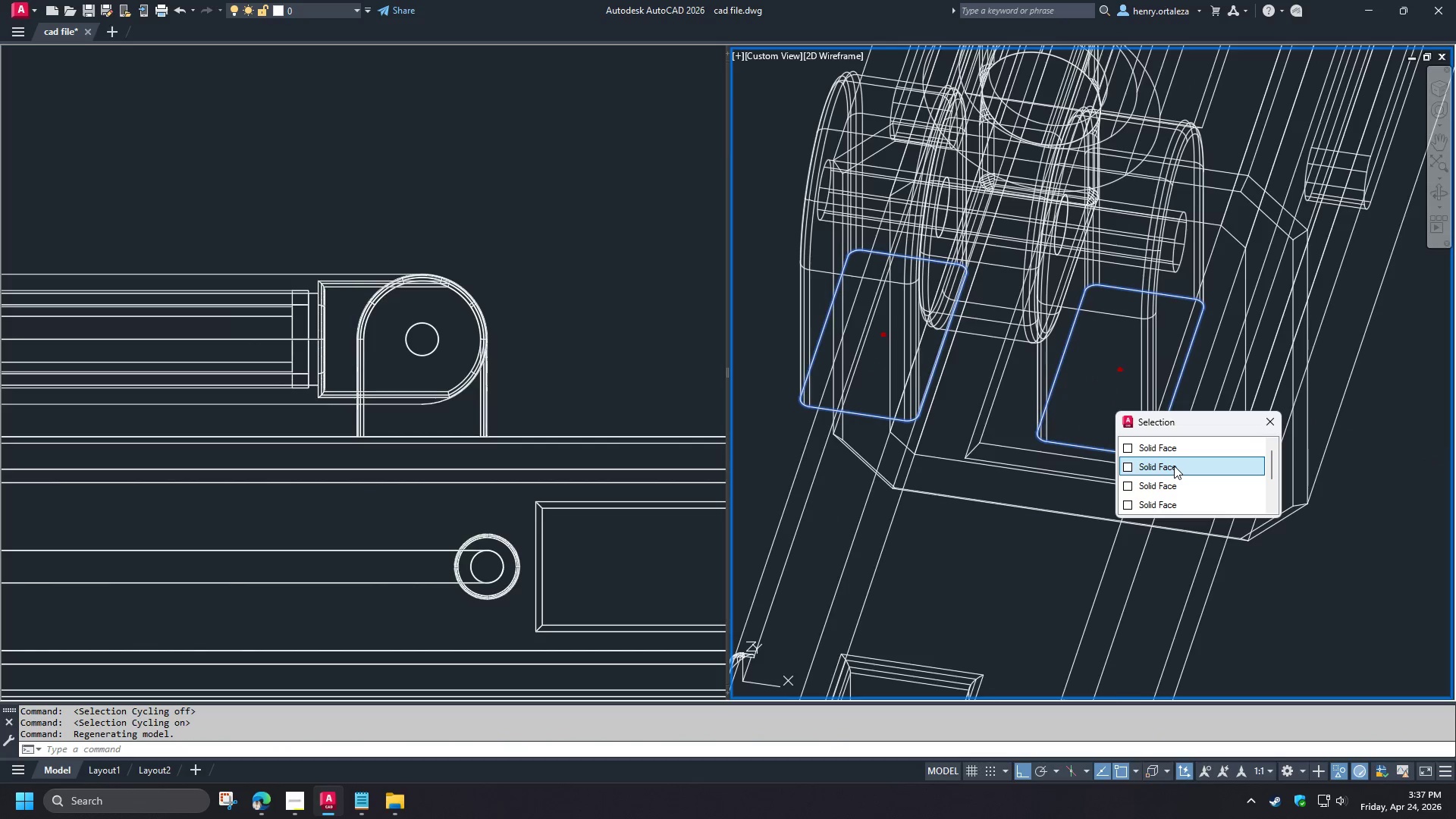 
left_click([1174, 466])
 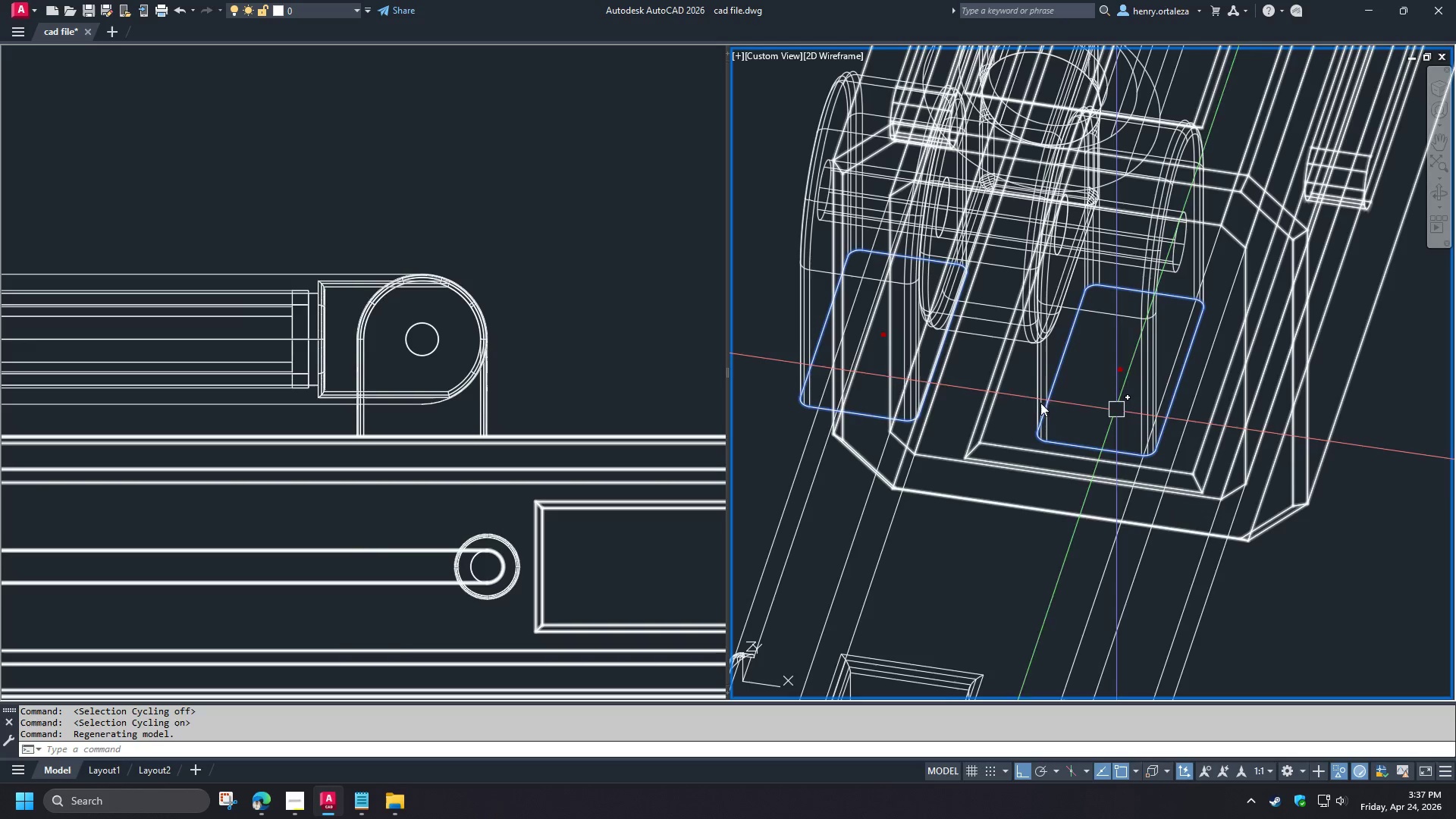 
hold_key(key=ShiftLeft, duration=1.36)
 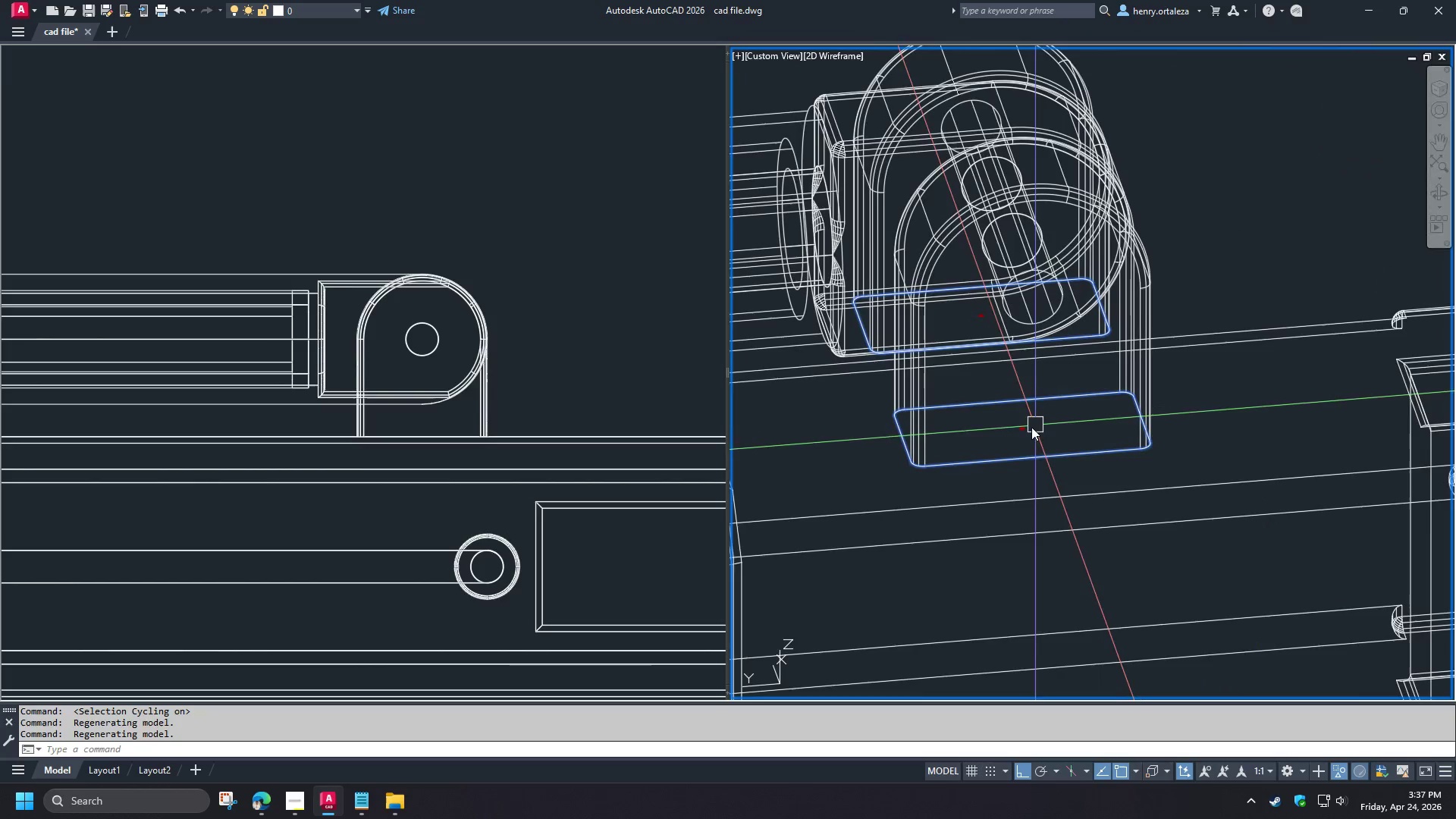 
hold_key(key=ShiftLeft, duration=3.36)
left_click([1023, 430])
 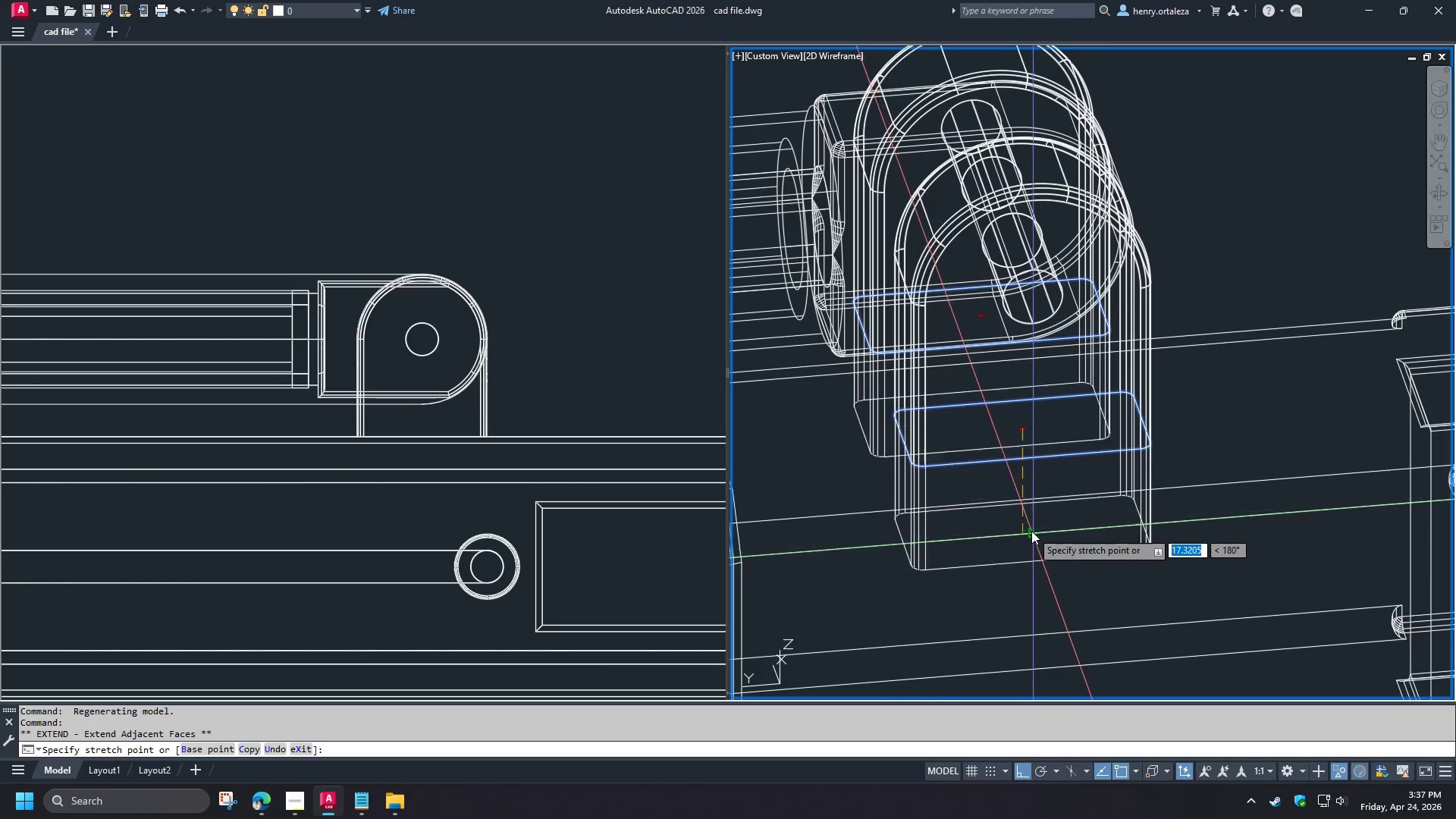 
left_click([1031, 531])
 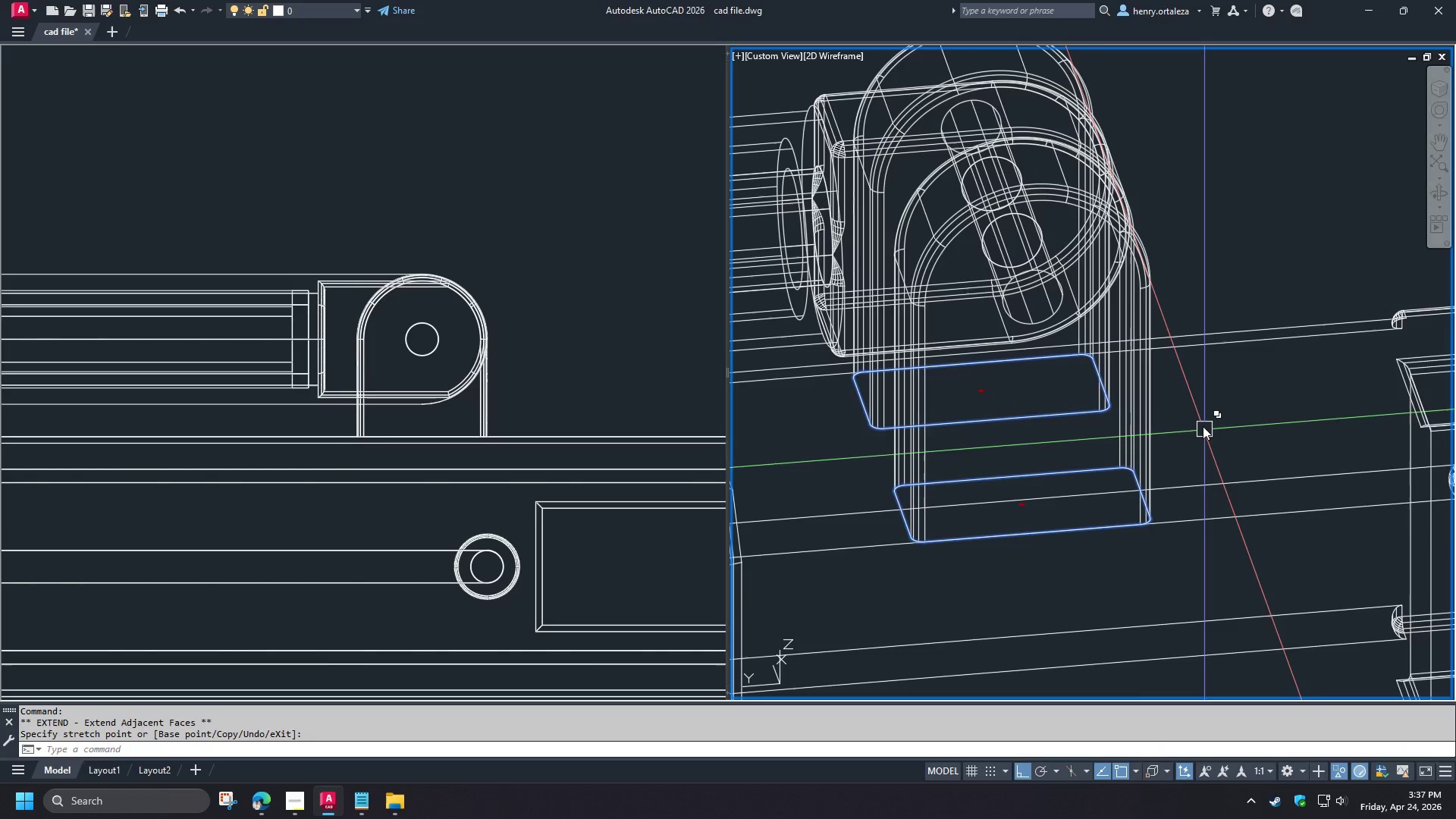 
hold_key(key=ShiftLeft, duration=1.51)
 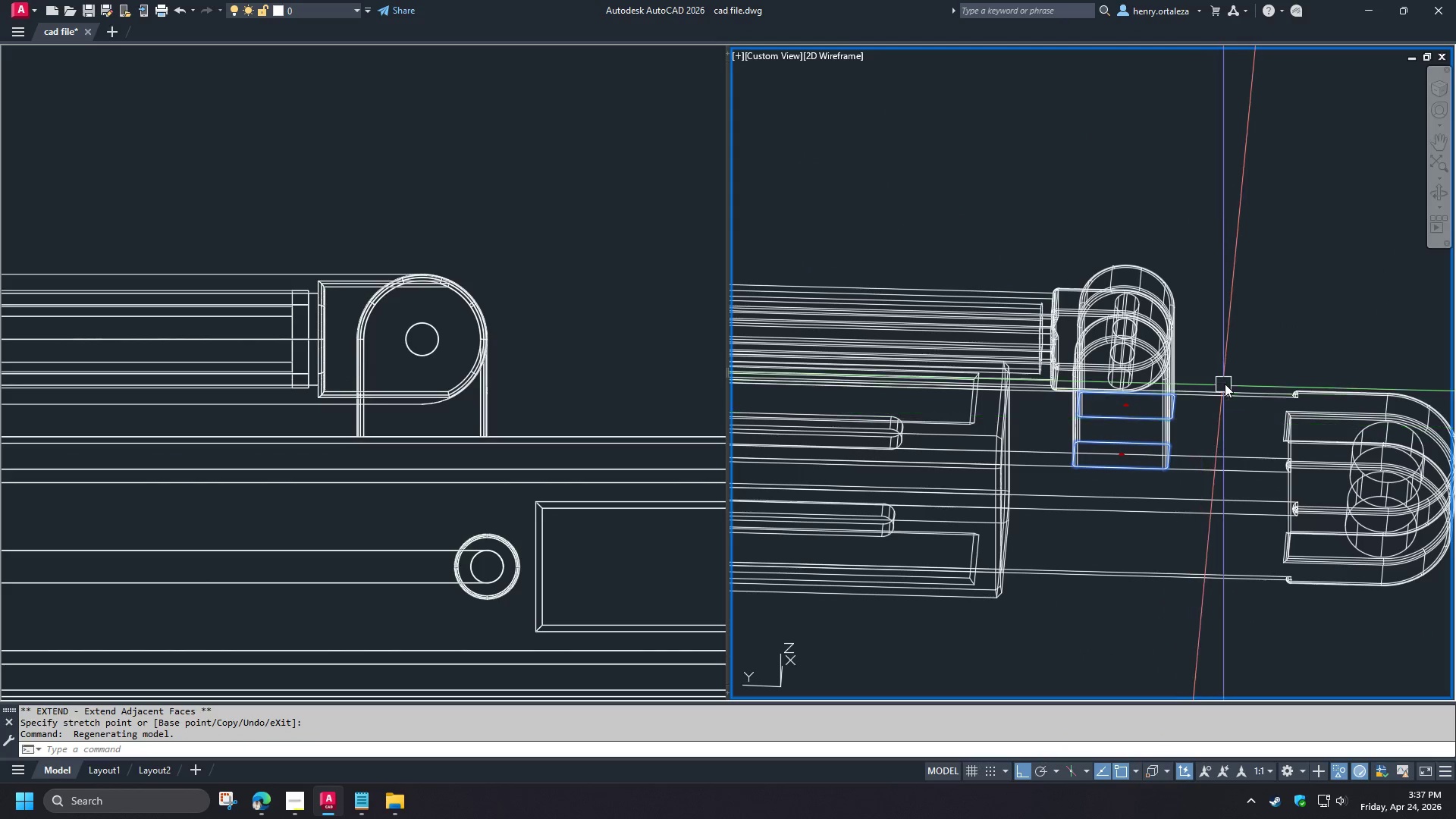 
scroll: coordinate [1202, 423], scroll_direction: down, amount: 2.0
 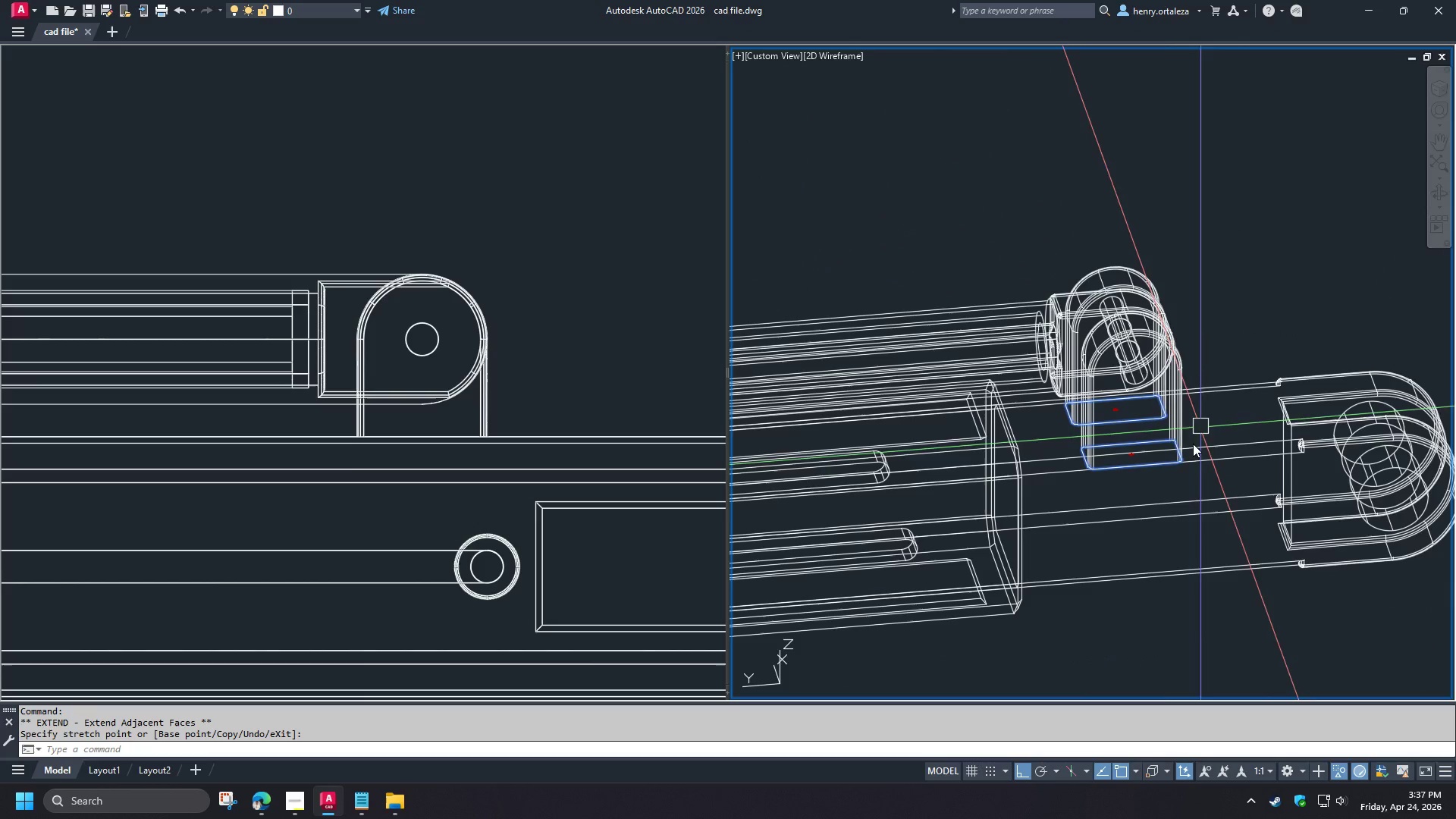 
key(Escape)
type(uni)
 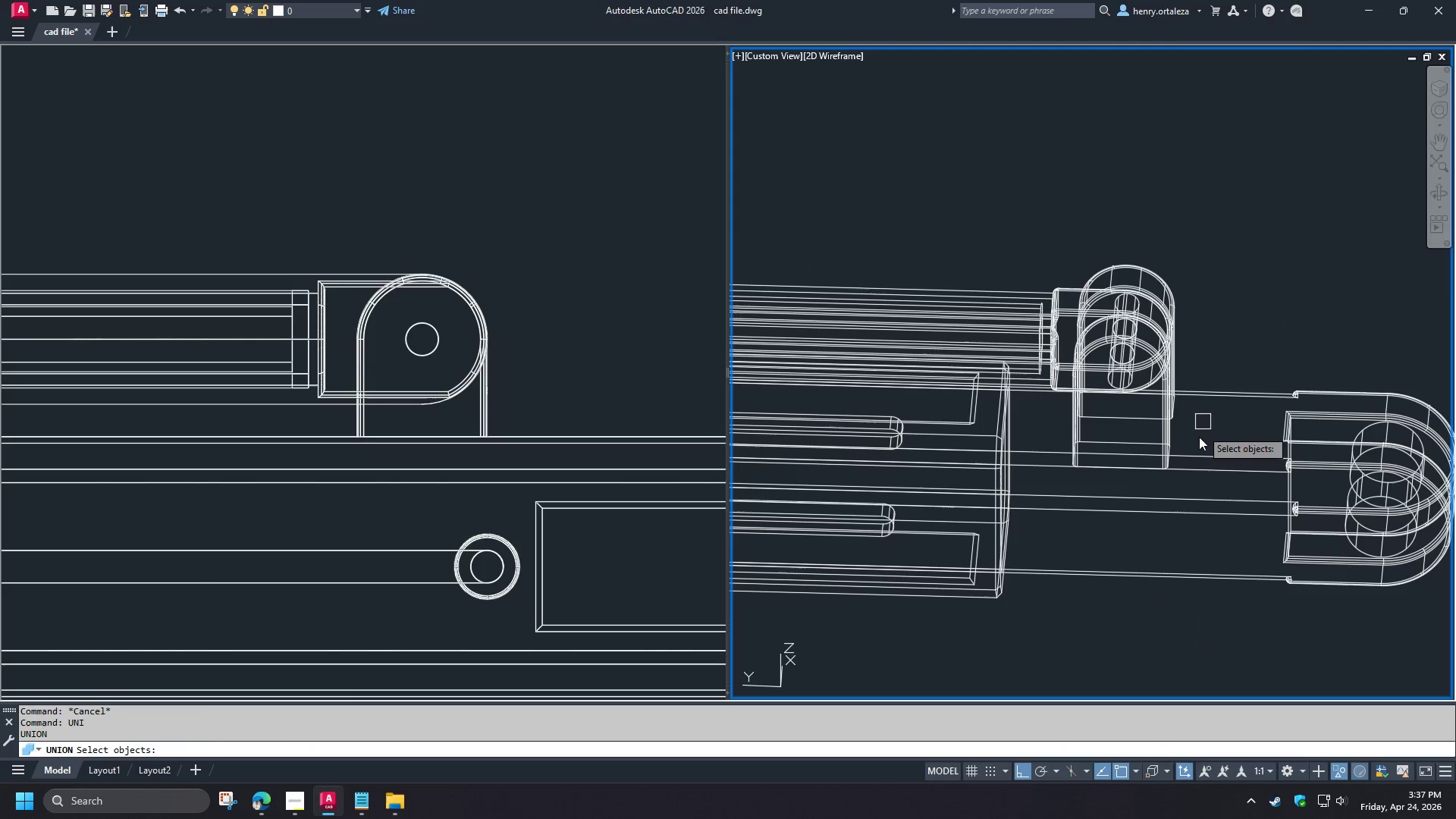 
key(Space)
 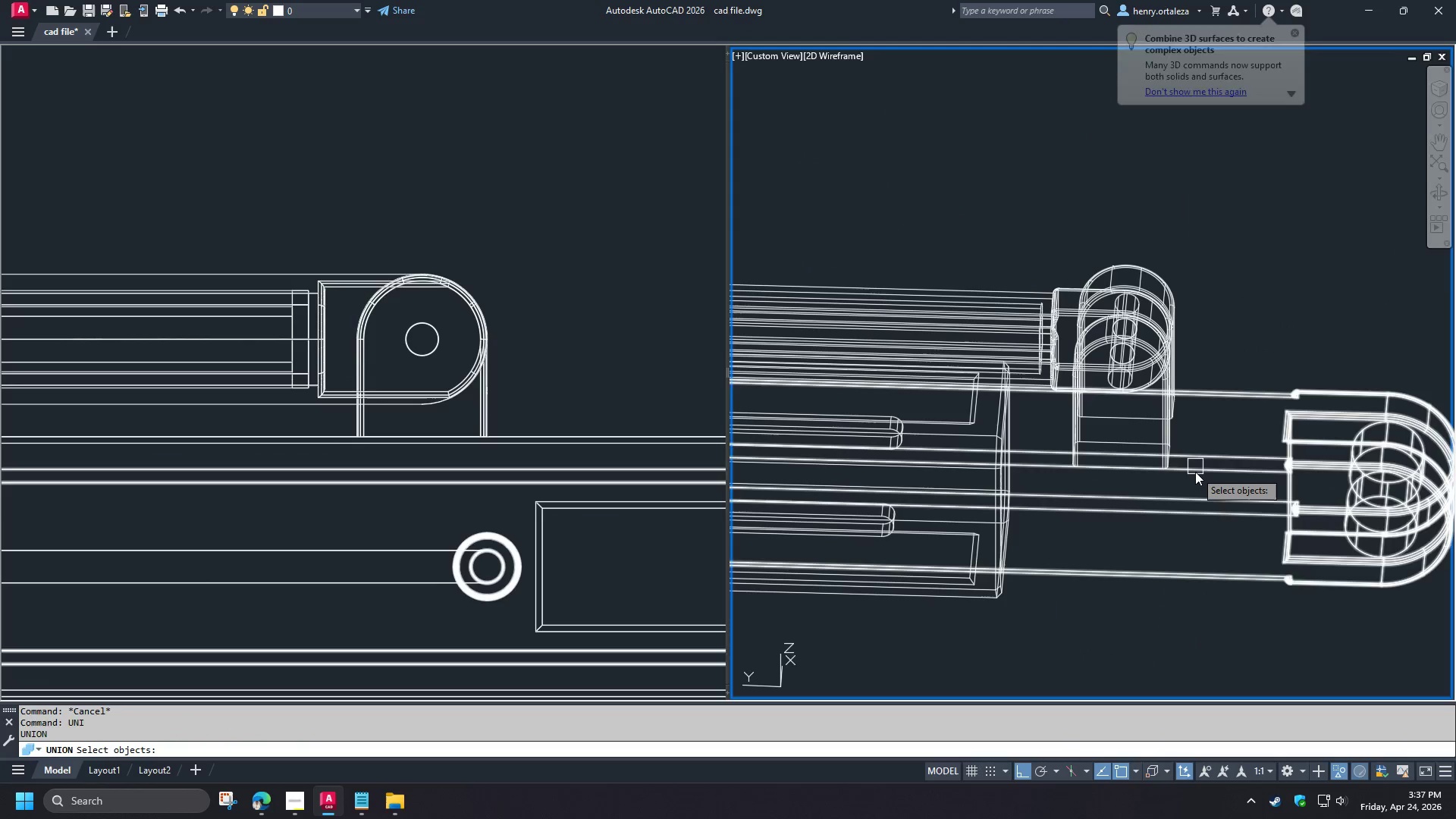 
left_click([1195, 472])
 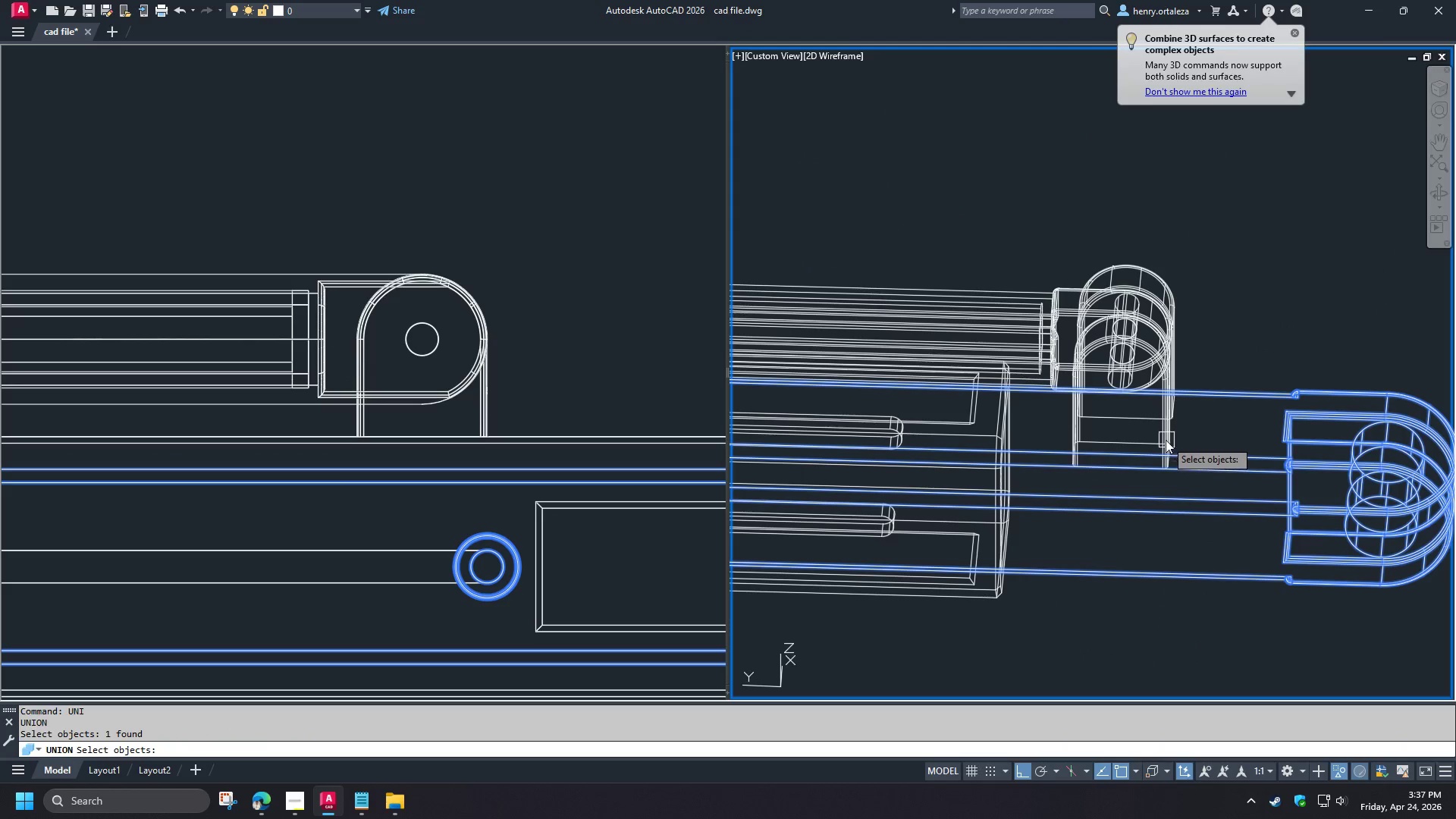 
left_click([1165, 440])
 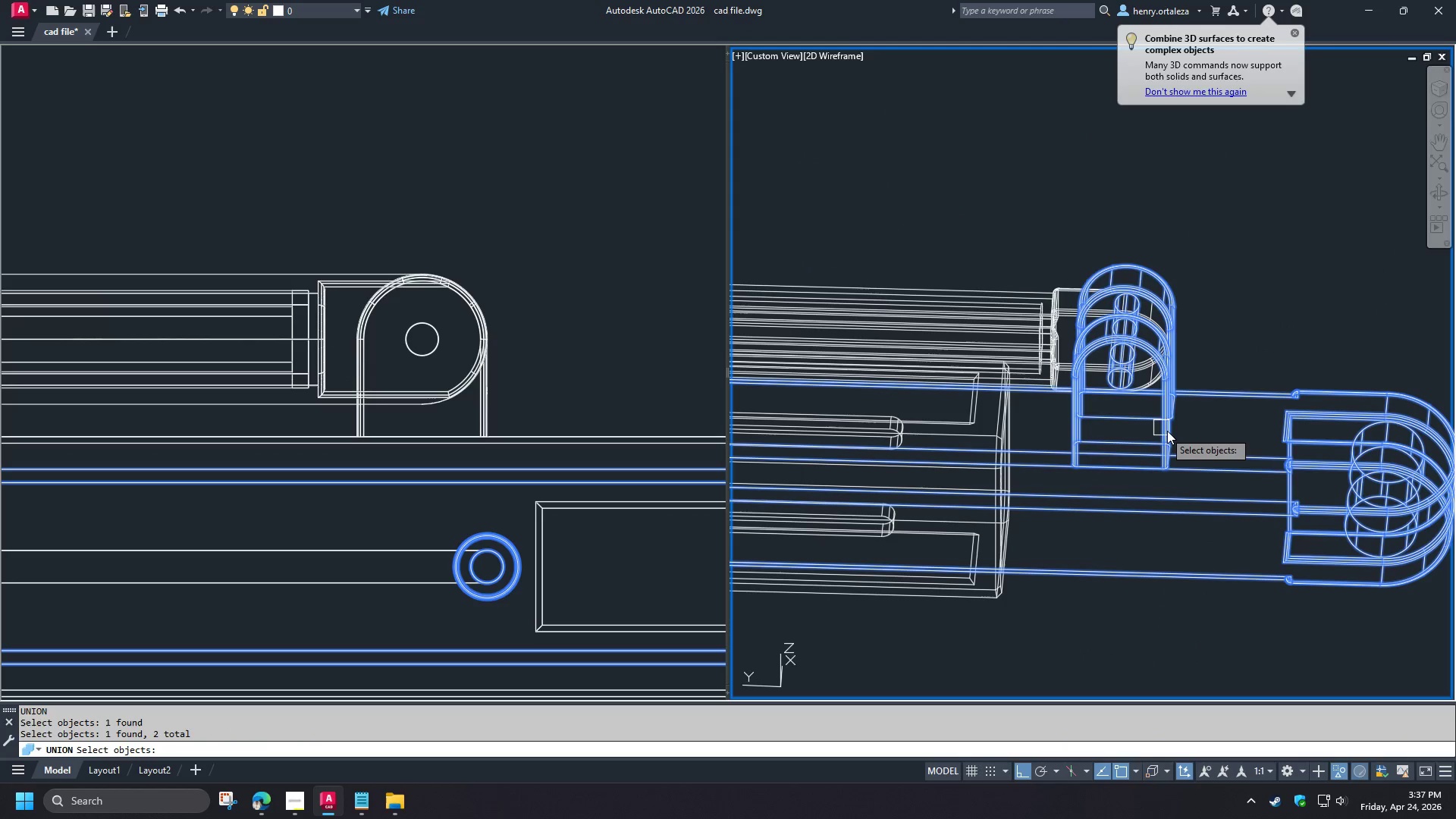 
key(Space)
 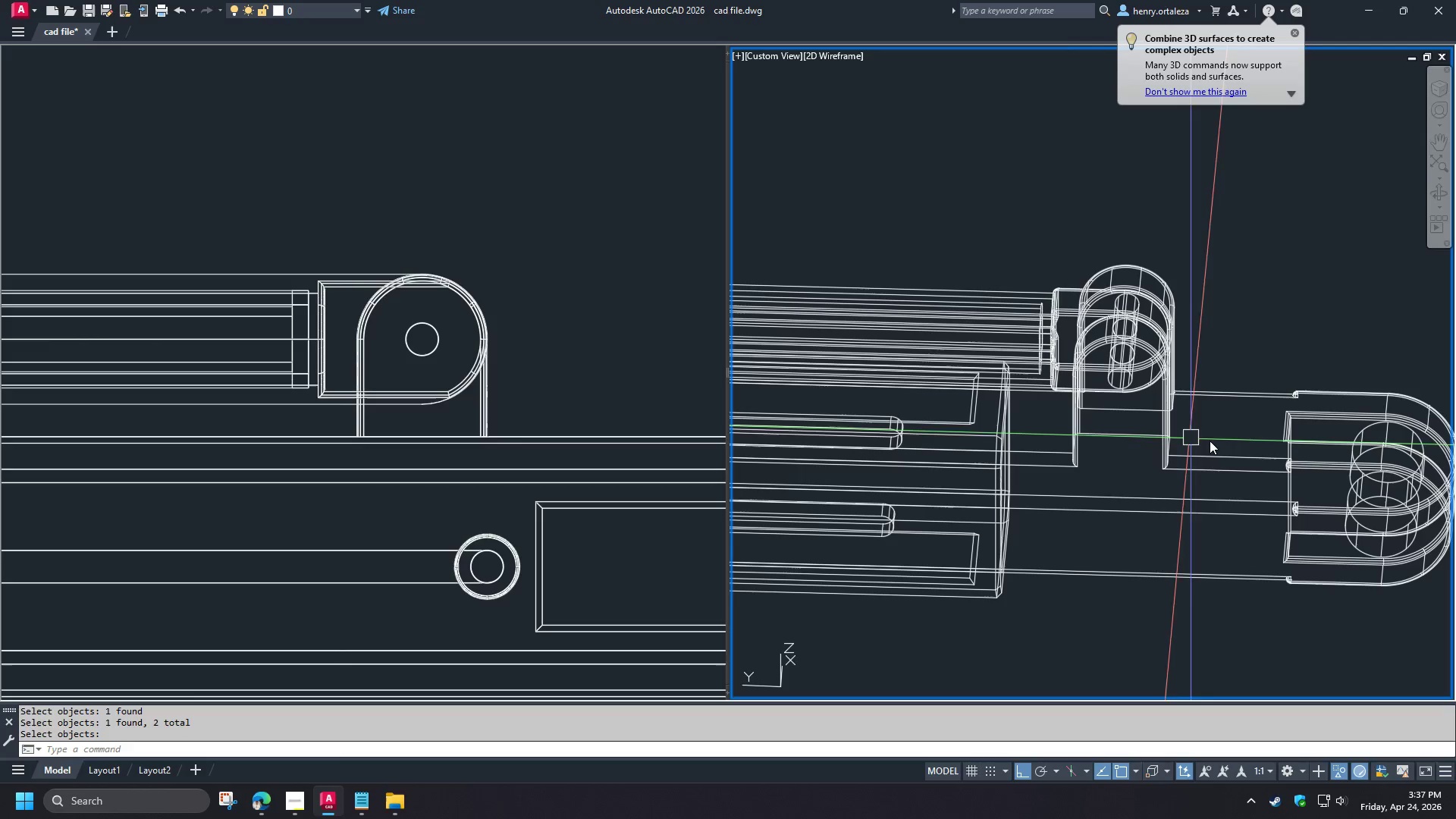 
hold_key(key=ShiftLeft, duration=1.5)
 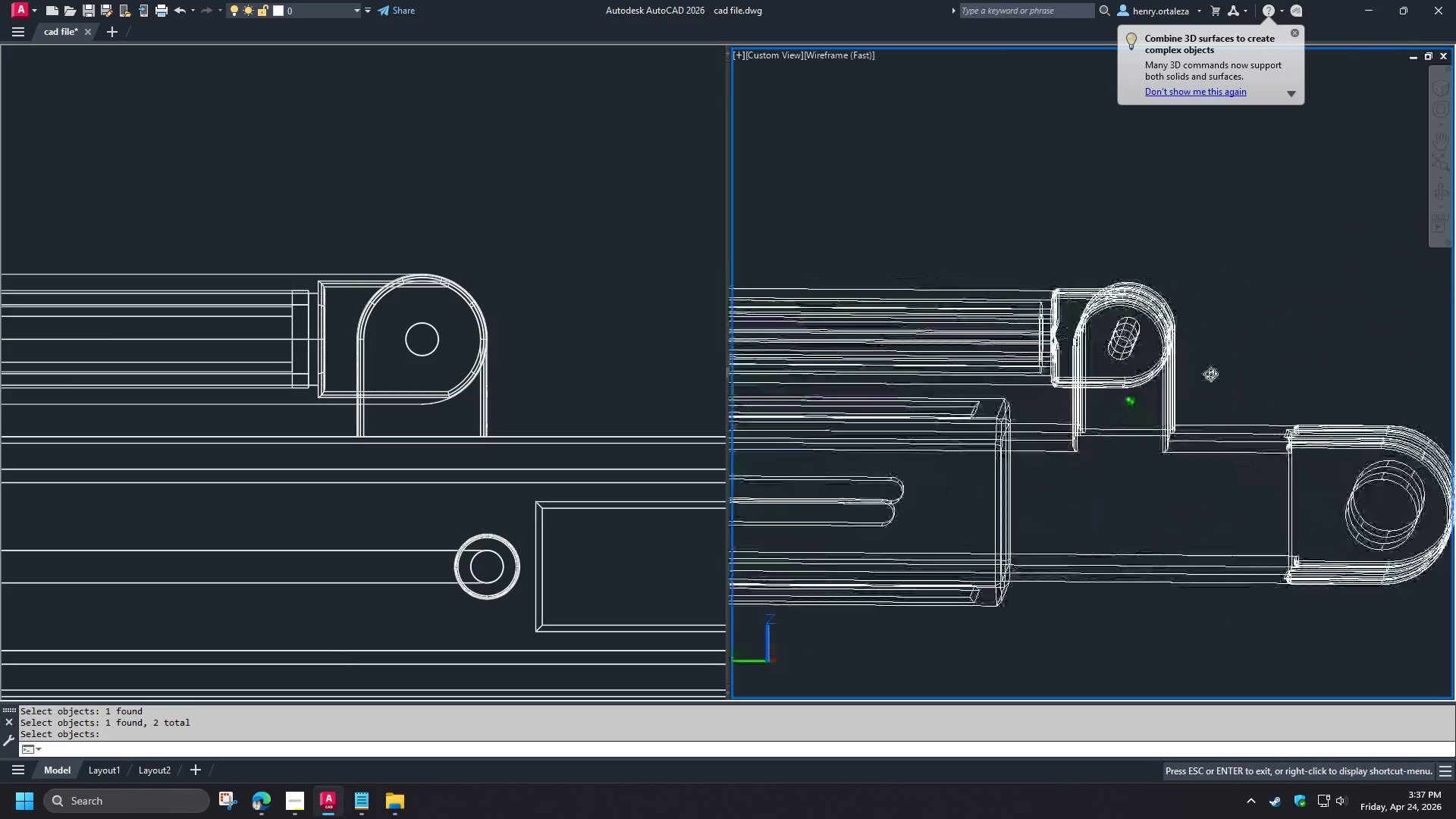 
hold_key(key=ShiftLeft, duration=0.92)
 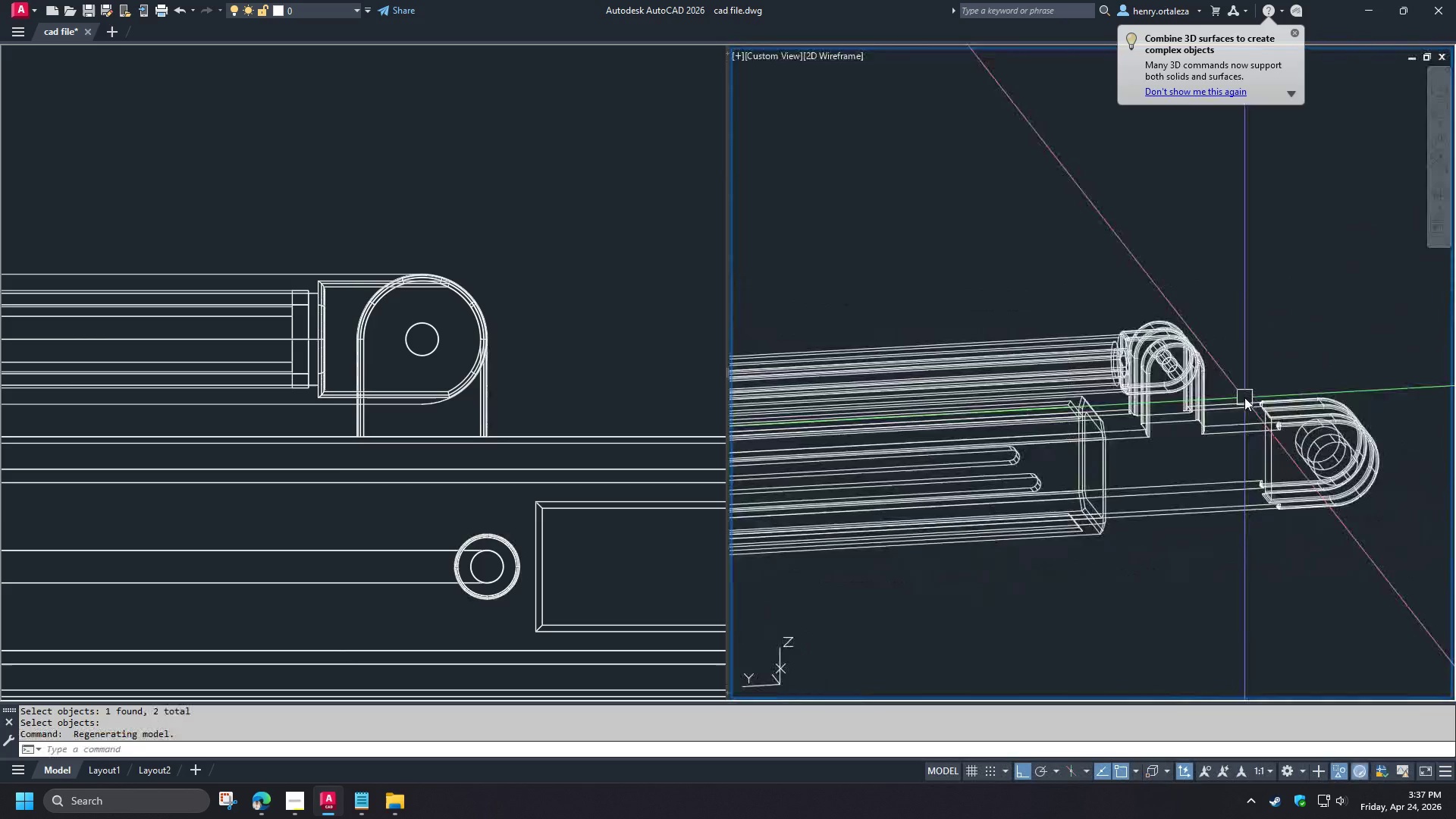 
scroll: coordinate [1244, 397], scroll_direction: down, amount: 2.0
 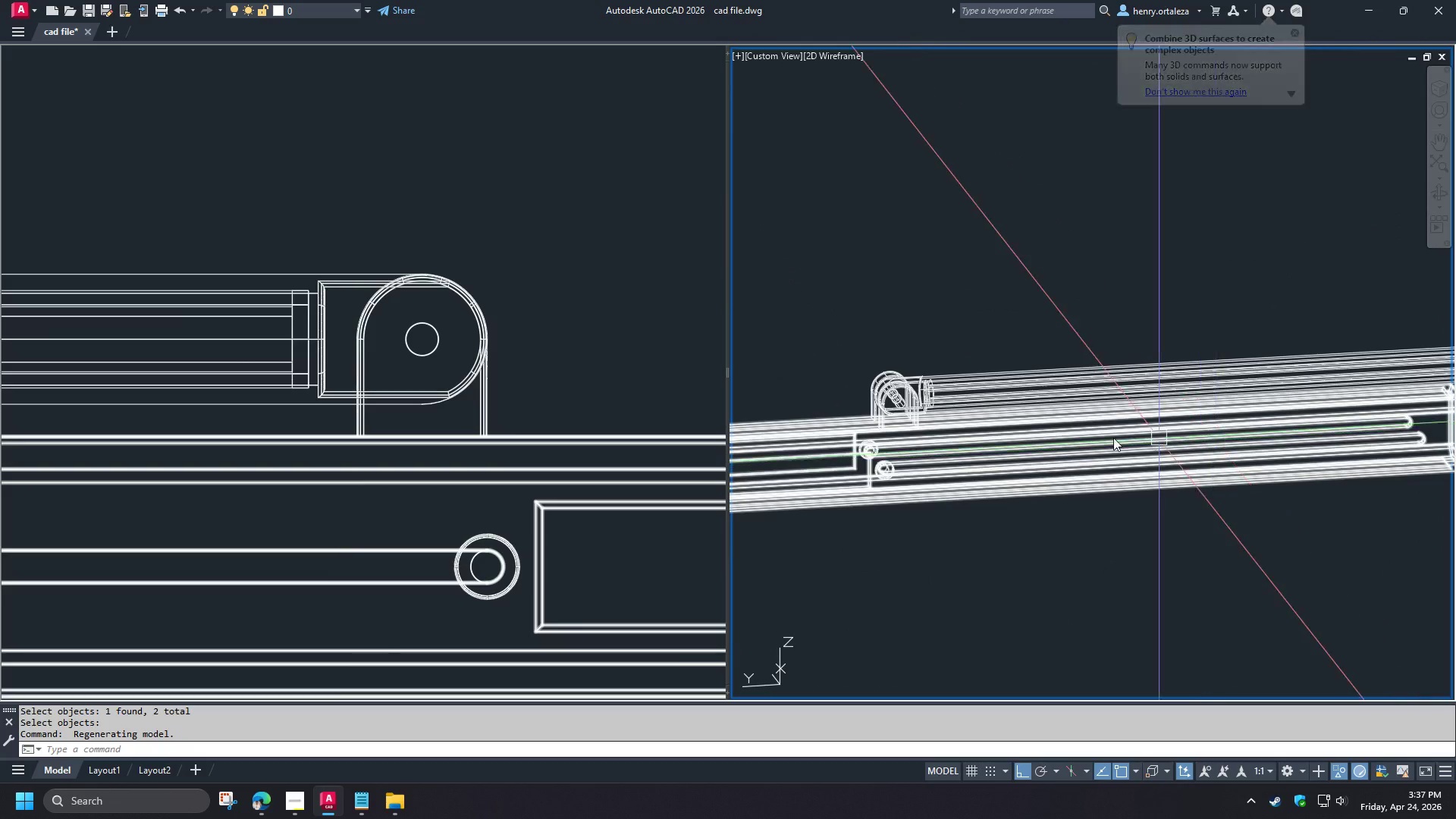 
hold_key(key=ShiftLeft, duration=1.52)
 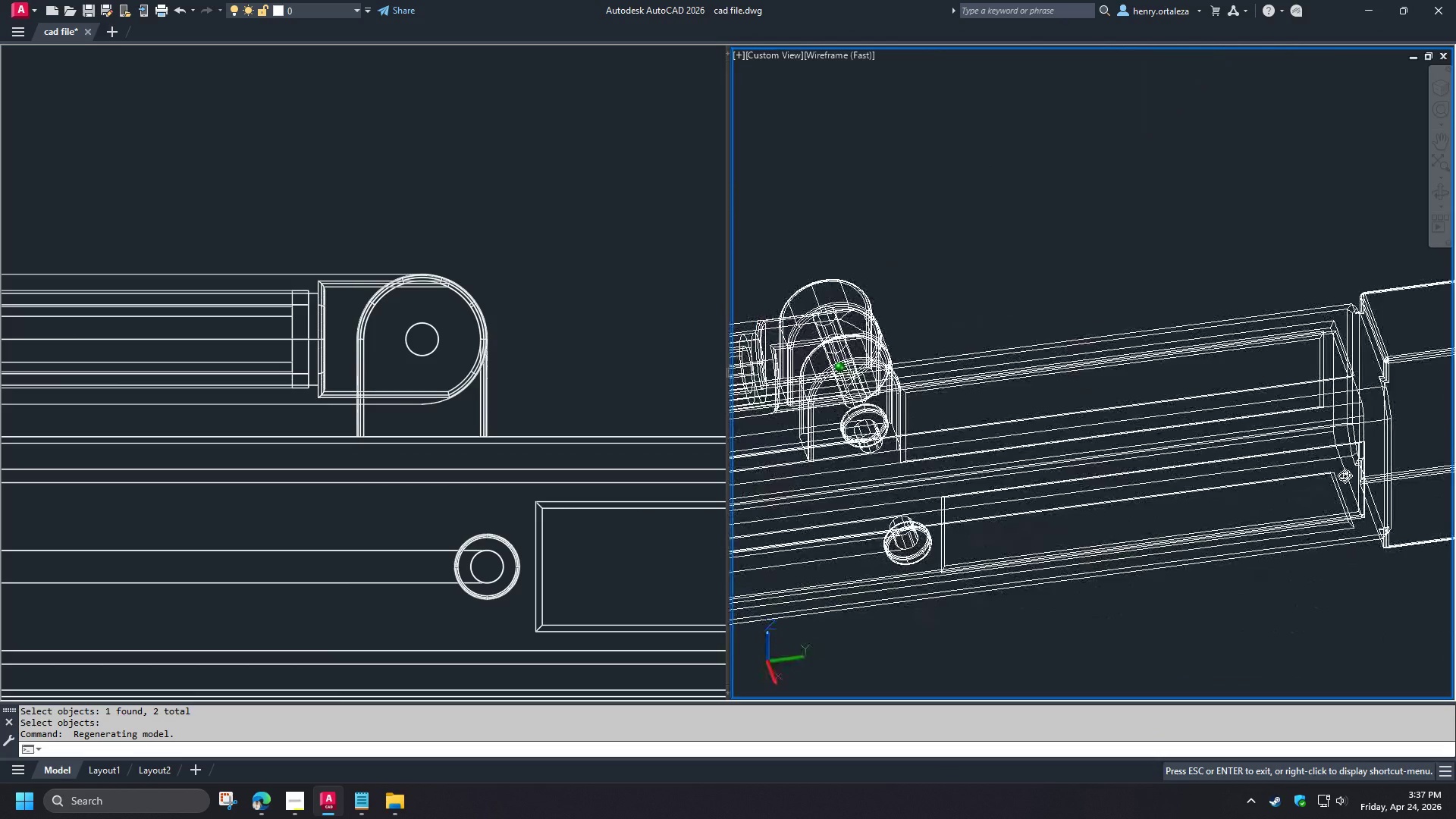 
scroll: coordinate [918, 420], scroll_direction: up, amount: 2.0
 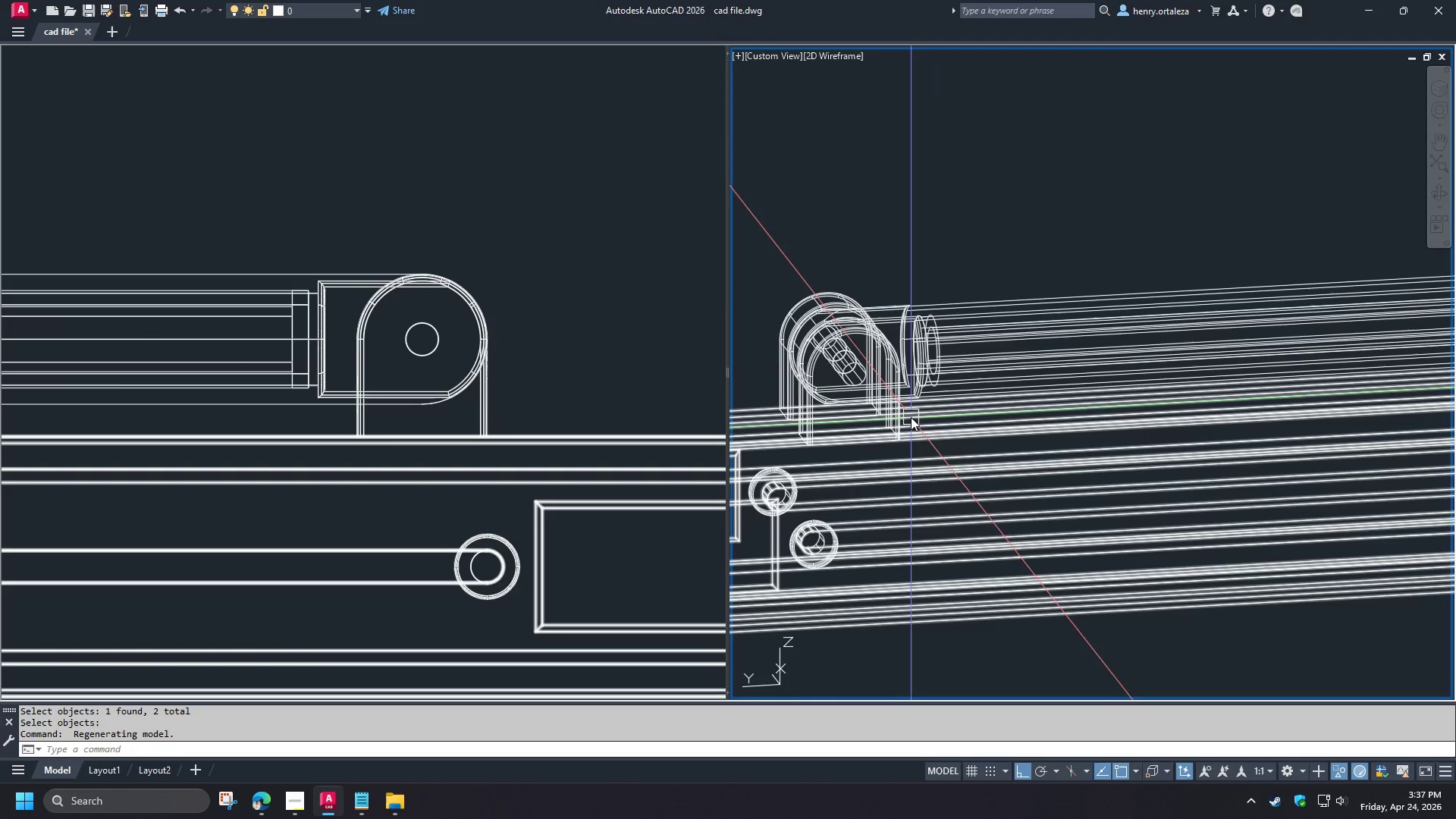 
hold_key(key=ShiftLeft, duration=1.52)
 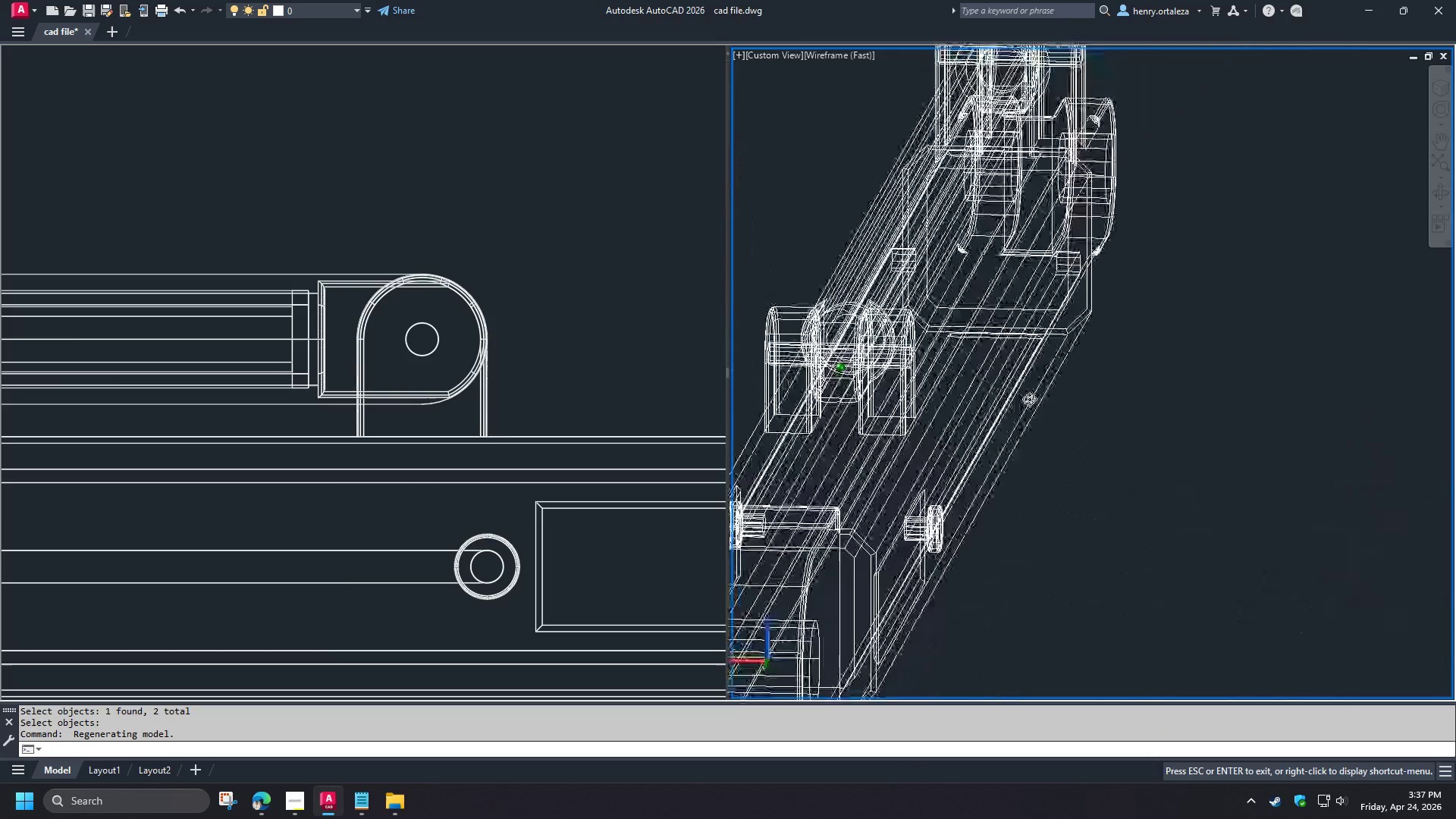 
hold_key(key=ShiftLeft, duration=1.51)
 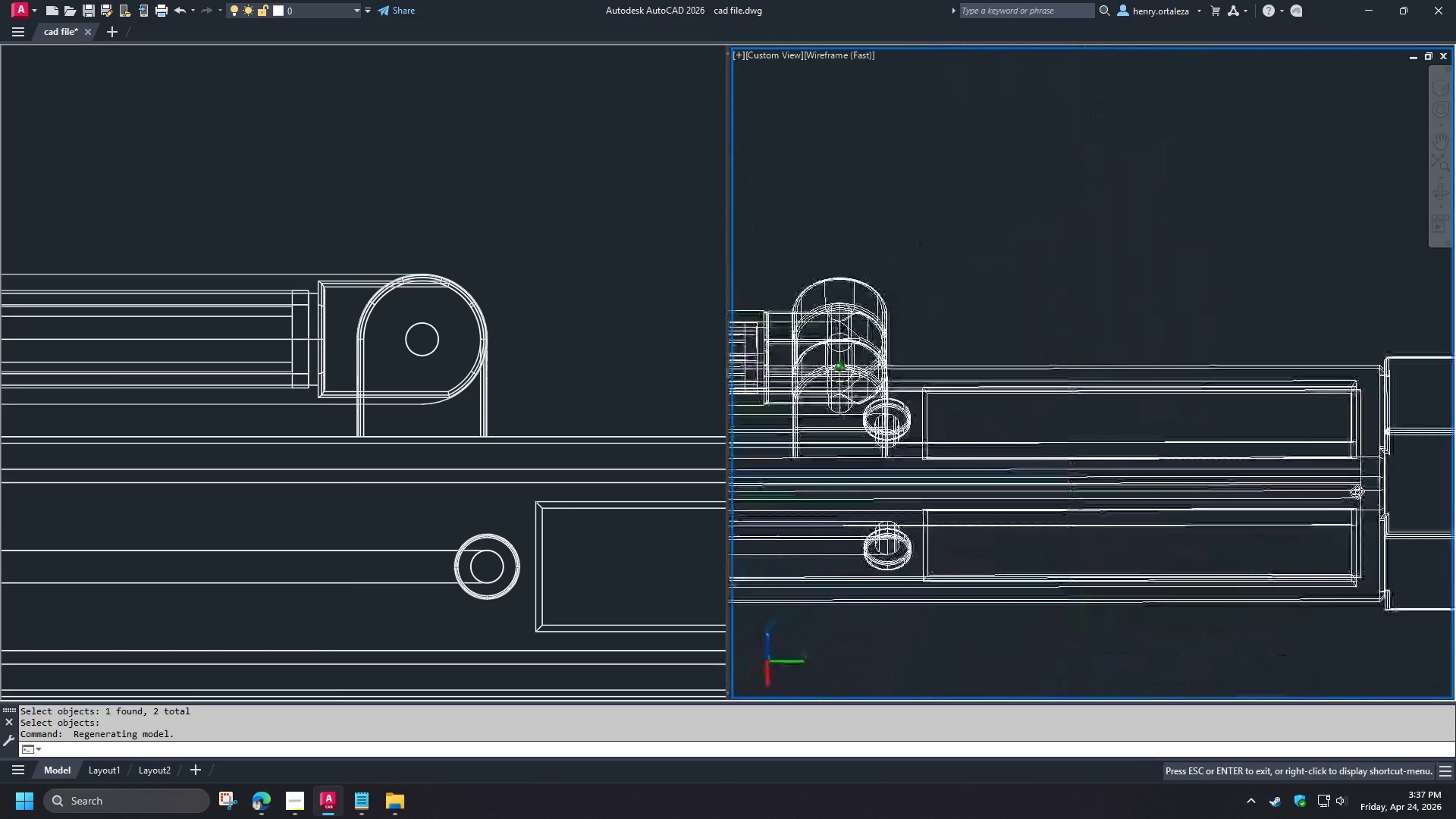 
hold_key(key=ShiftLeft, duration=1.5)
 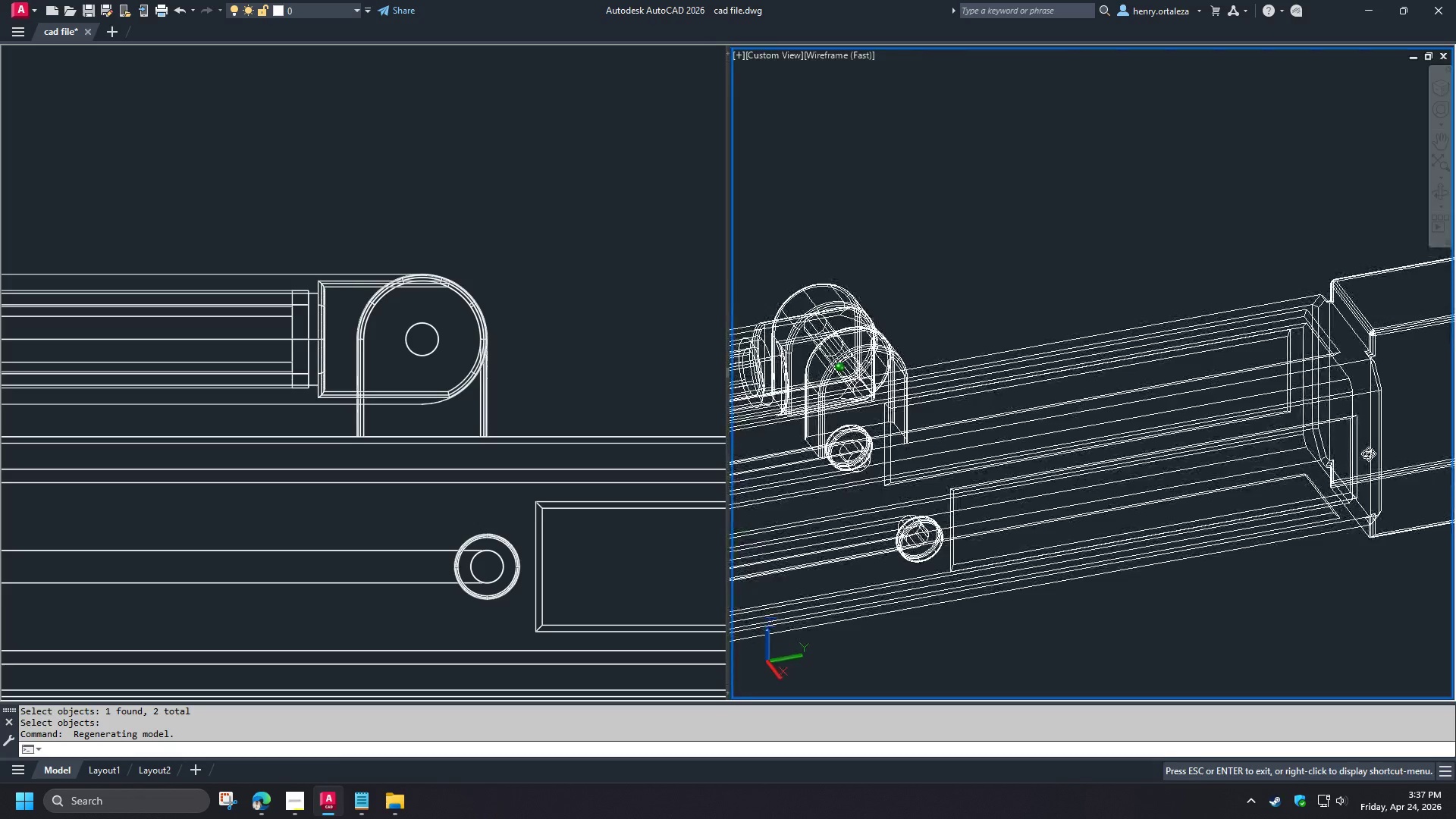 
key(Shift+ShiftLeft)
 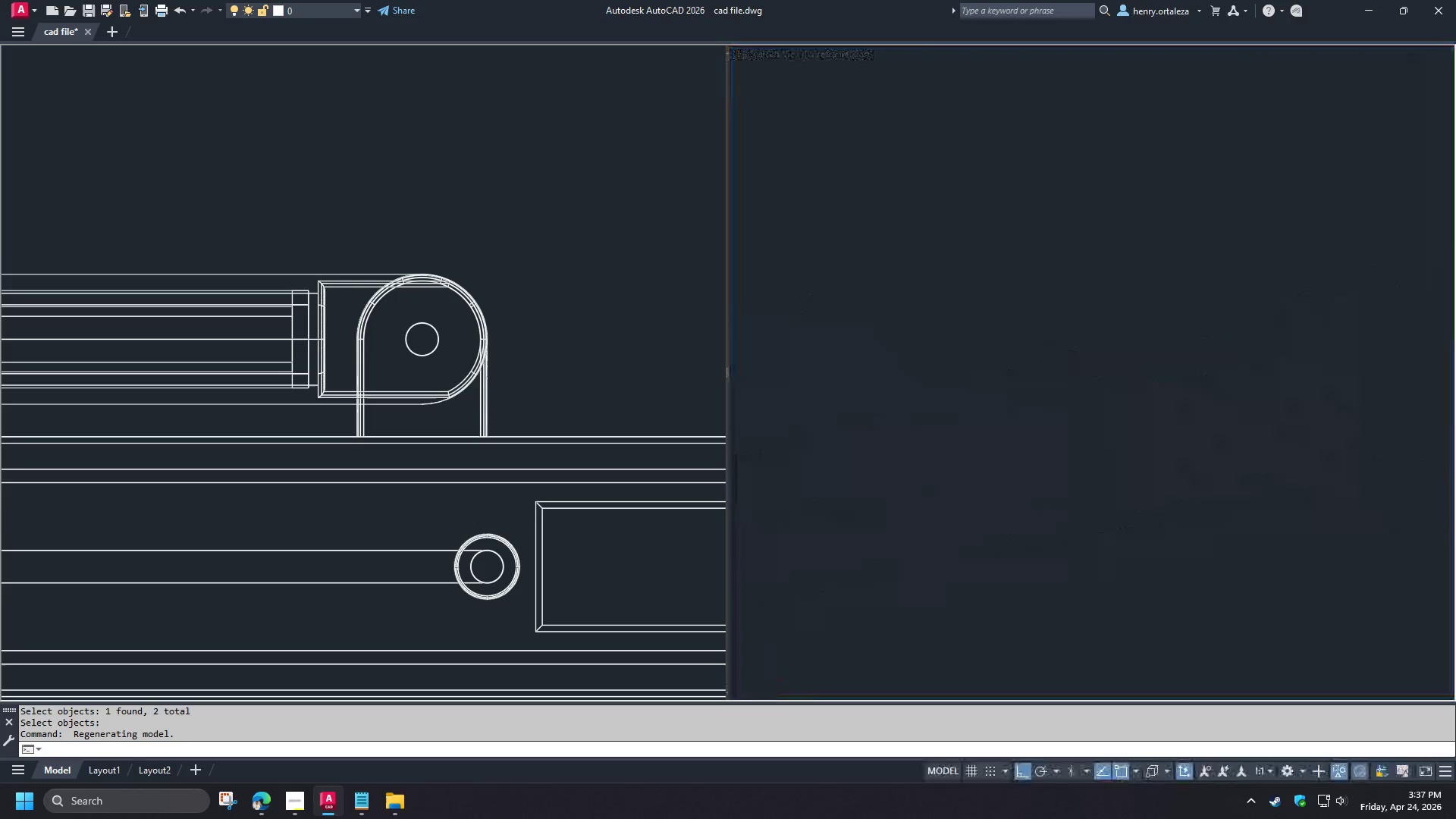 
key(Shift+ShiftLeft)
 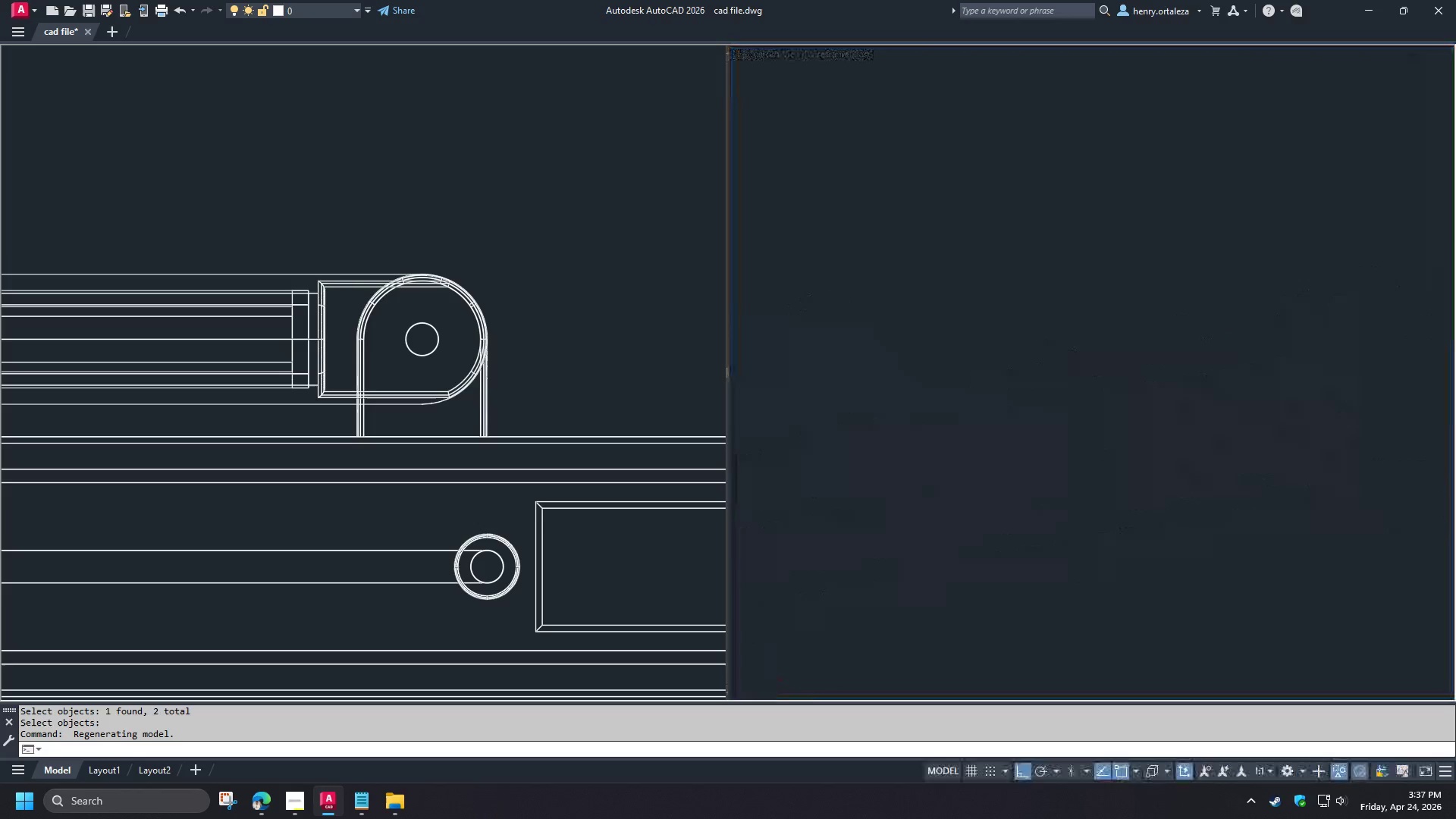 
key(Shift+ShiftLeft)
 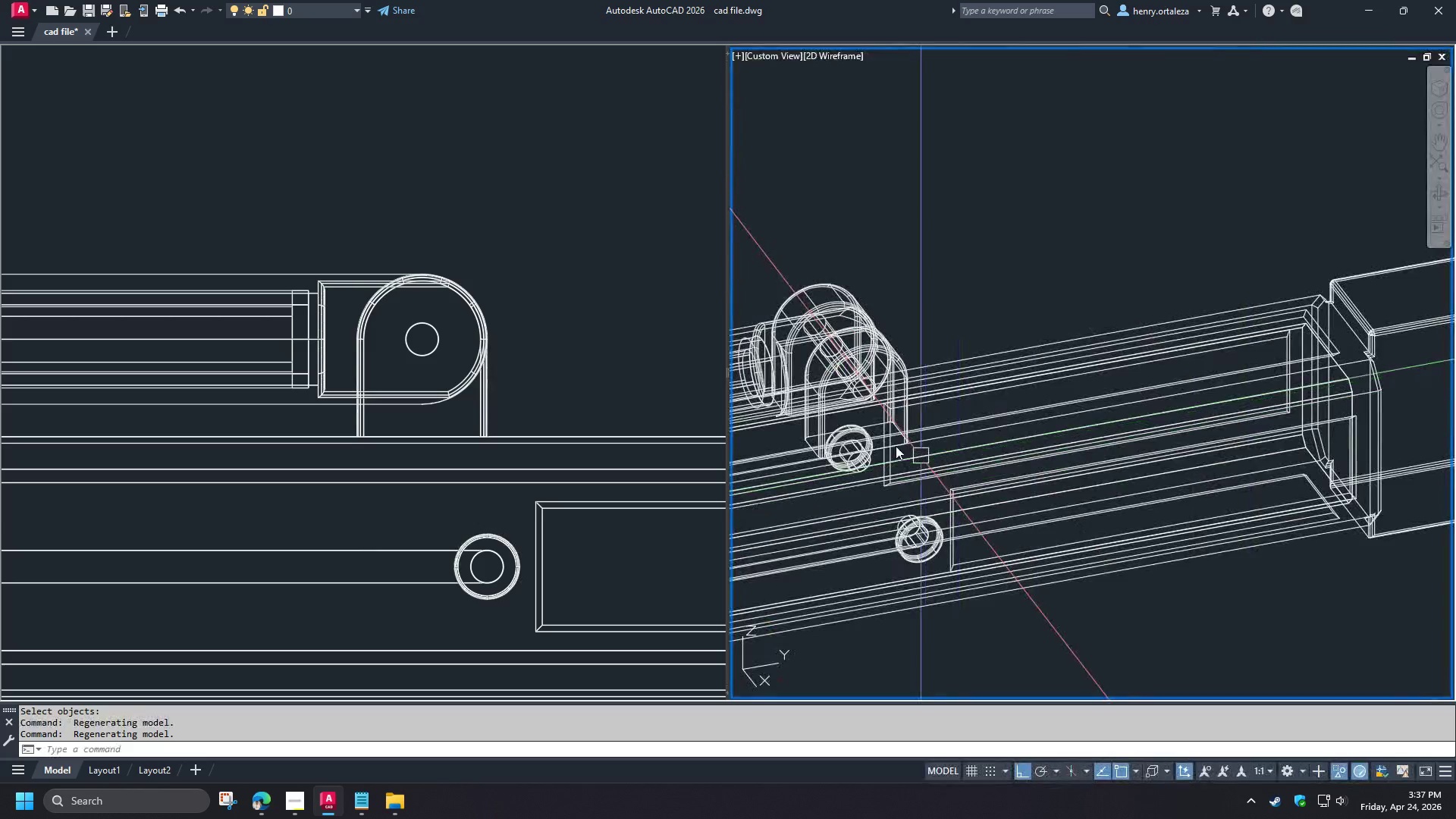 
hold_key(key=ControlLeft, duration=1.41)
 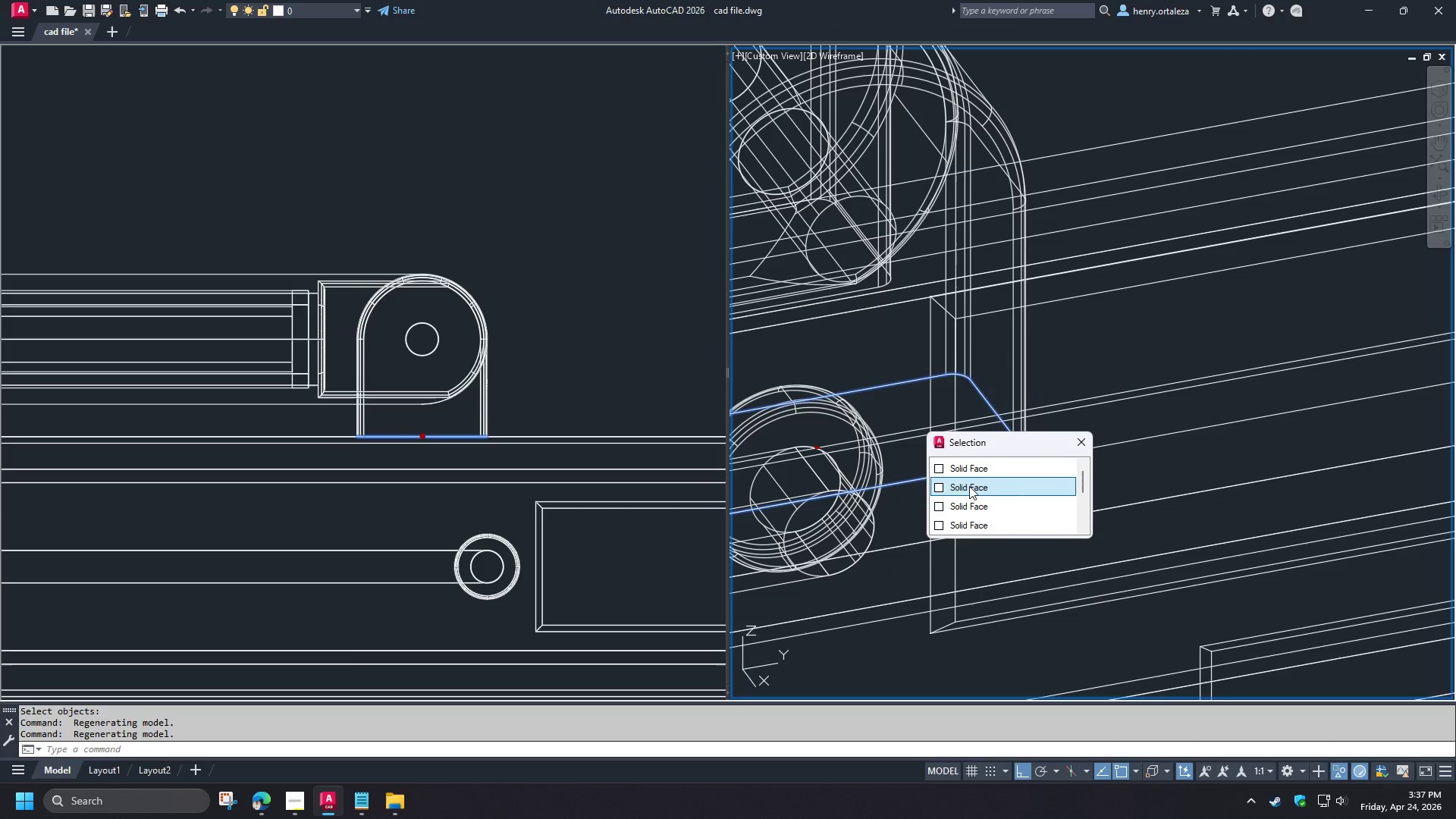 
scroll: coordinate [872, 437], scroll_direction: up, amount: 3.0
 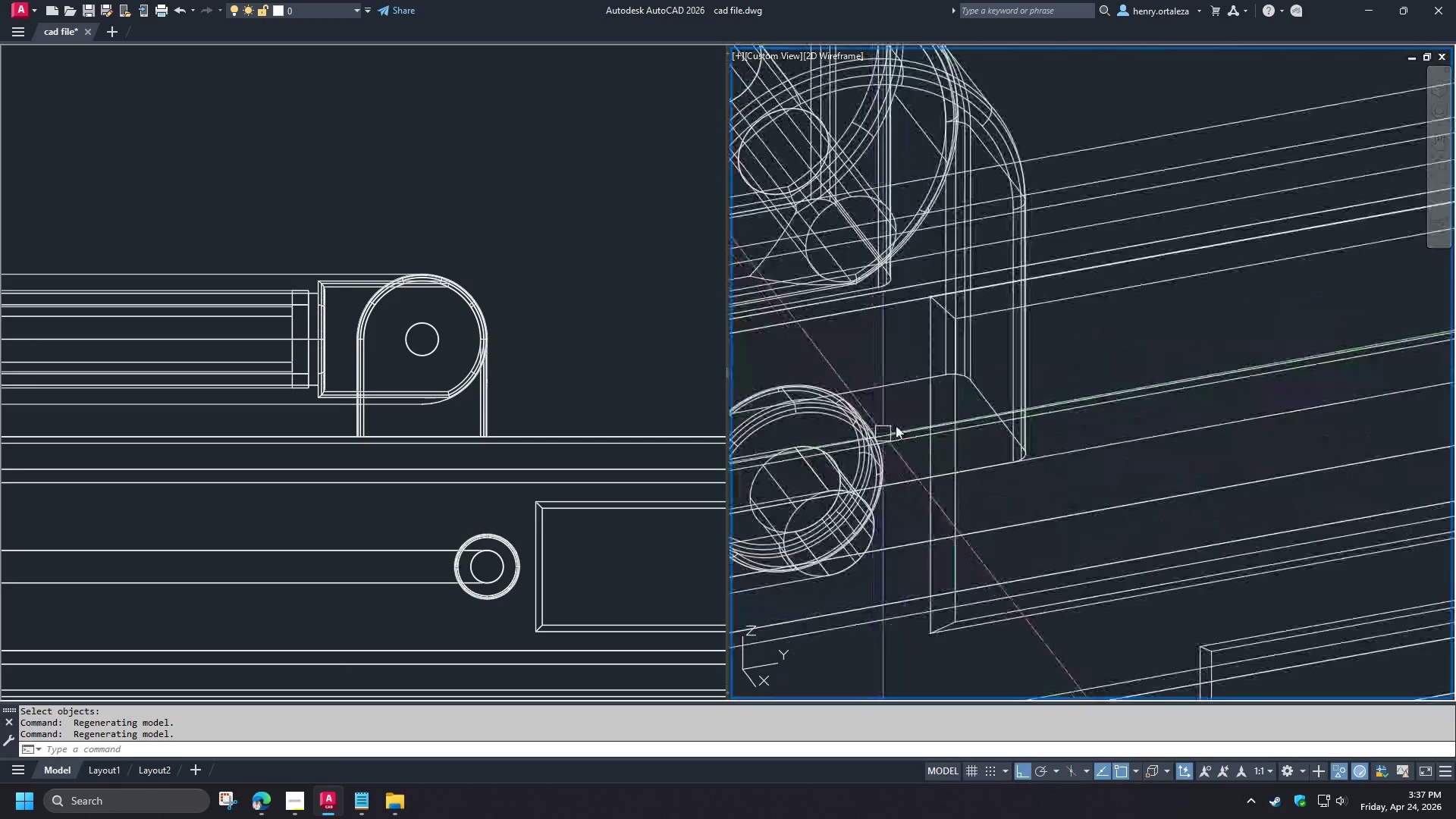 
left_click([902, 412])
 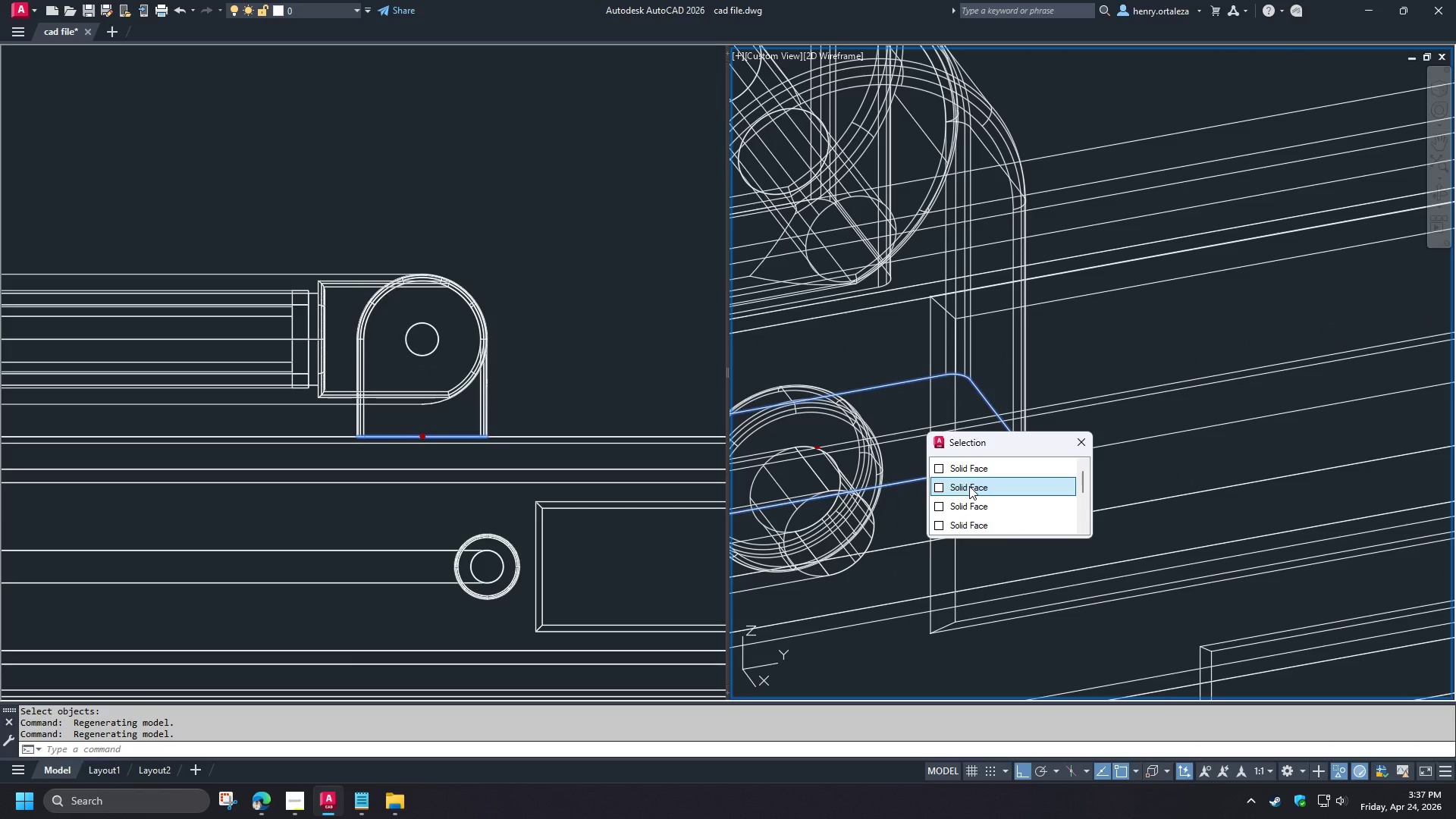 
left_click([969, 486])
 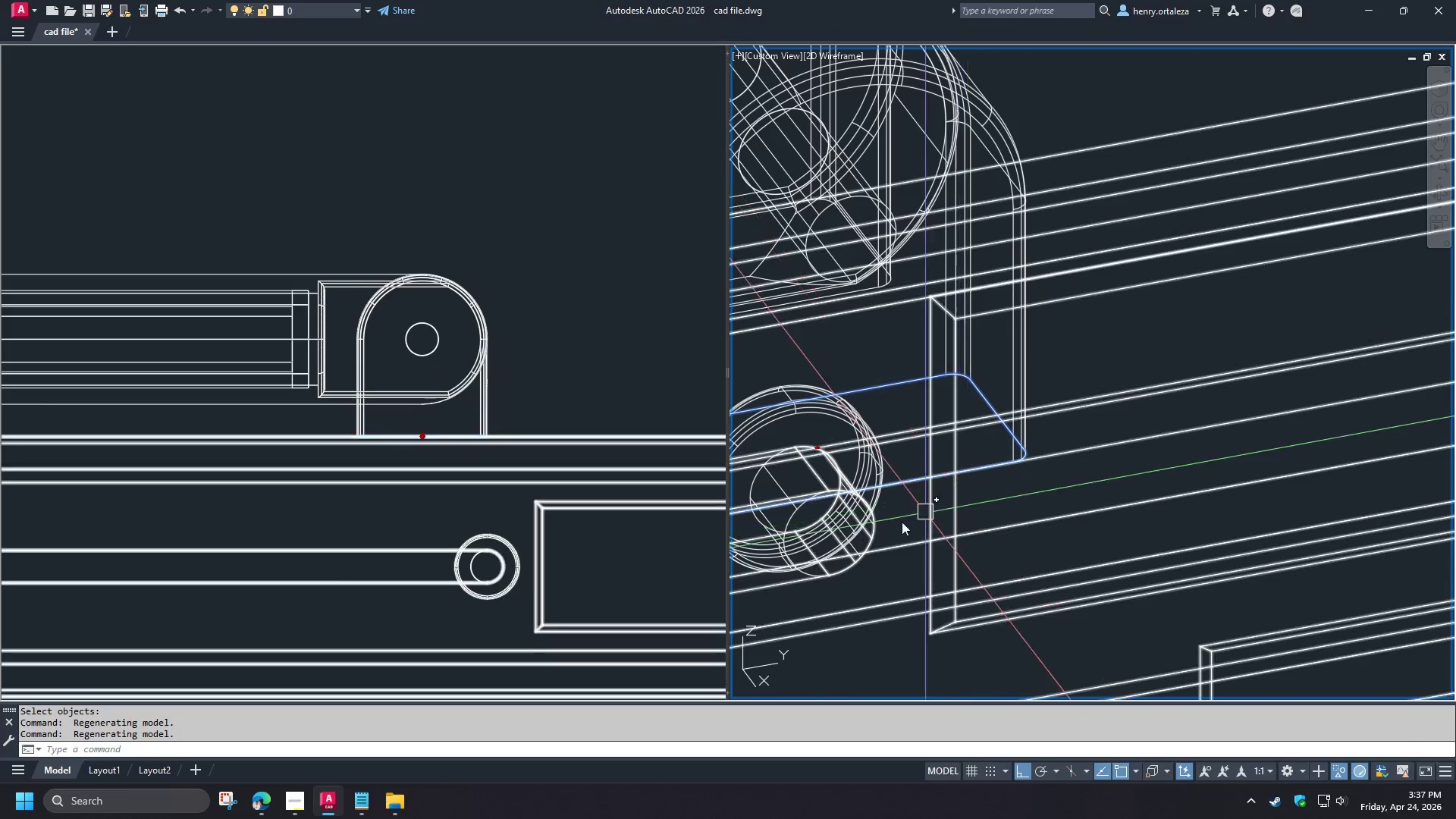 
hold_key(key=ShiftLeft, duration=1.06)
 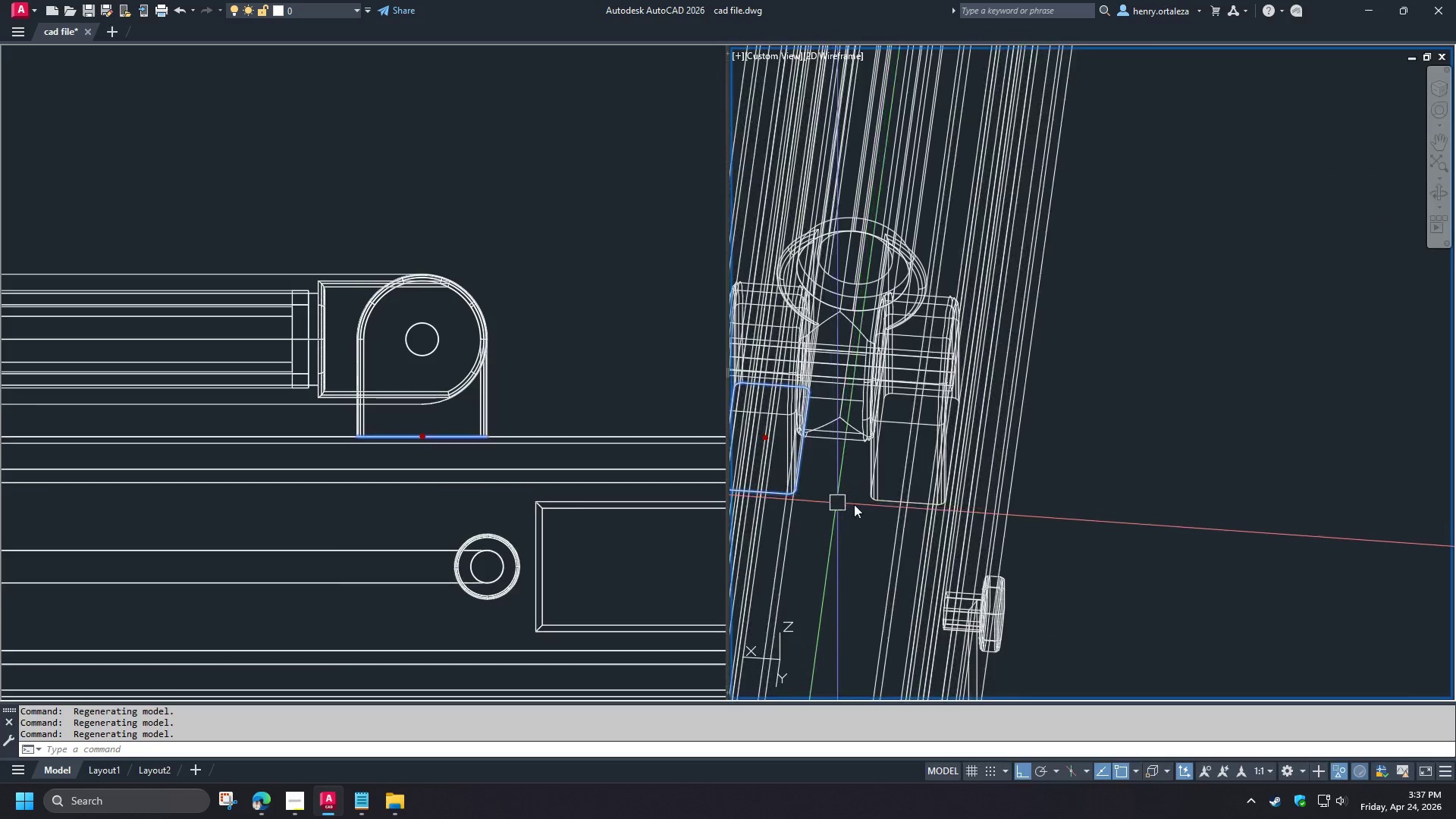 
scroll: coordinate [898, 524], scroll_direction: down, amount: 2.0
 